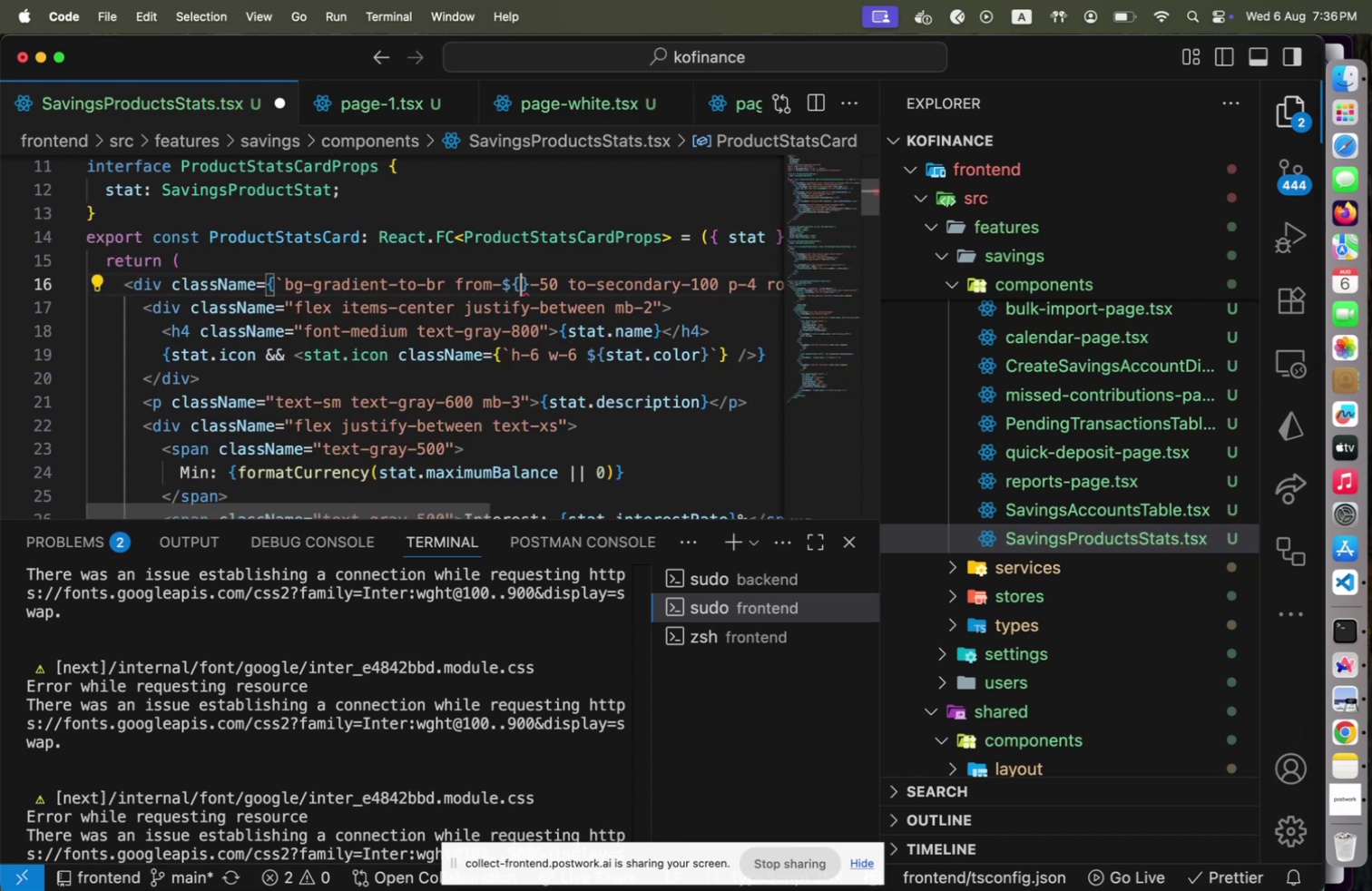 
key(ArrowLeft)
 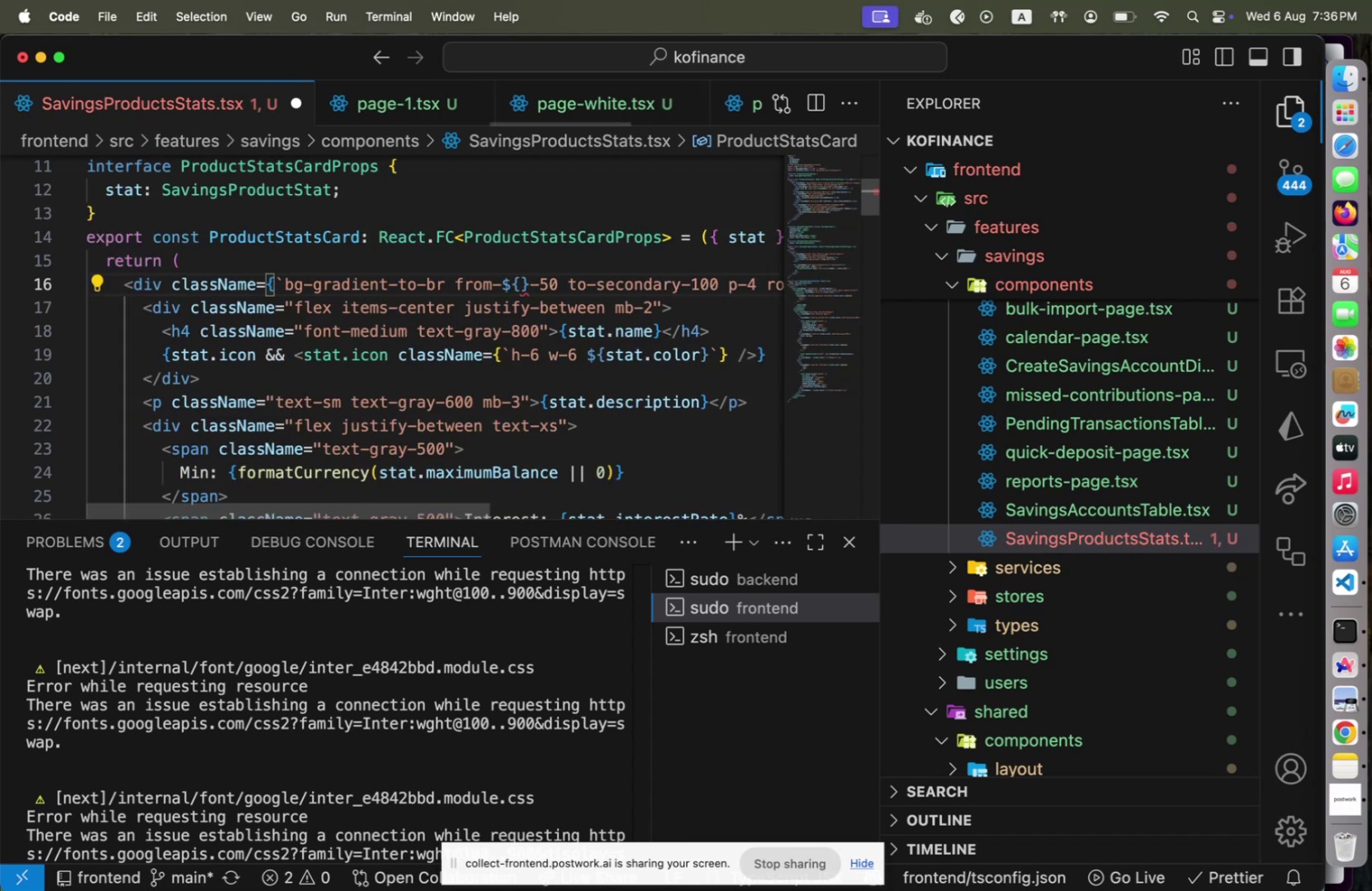 
key(ArrowRight)
 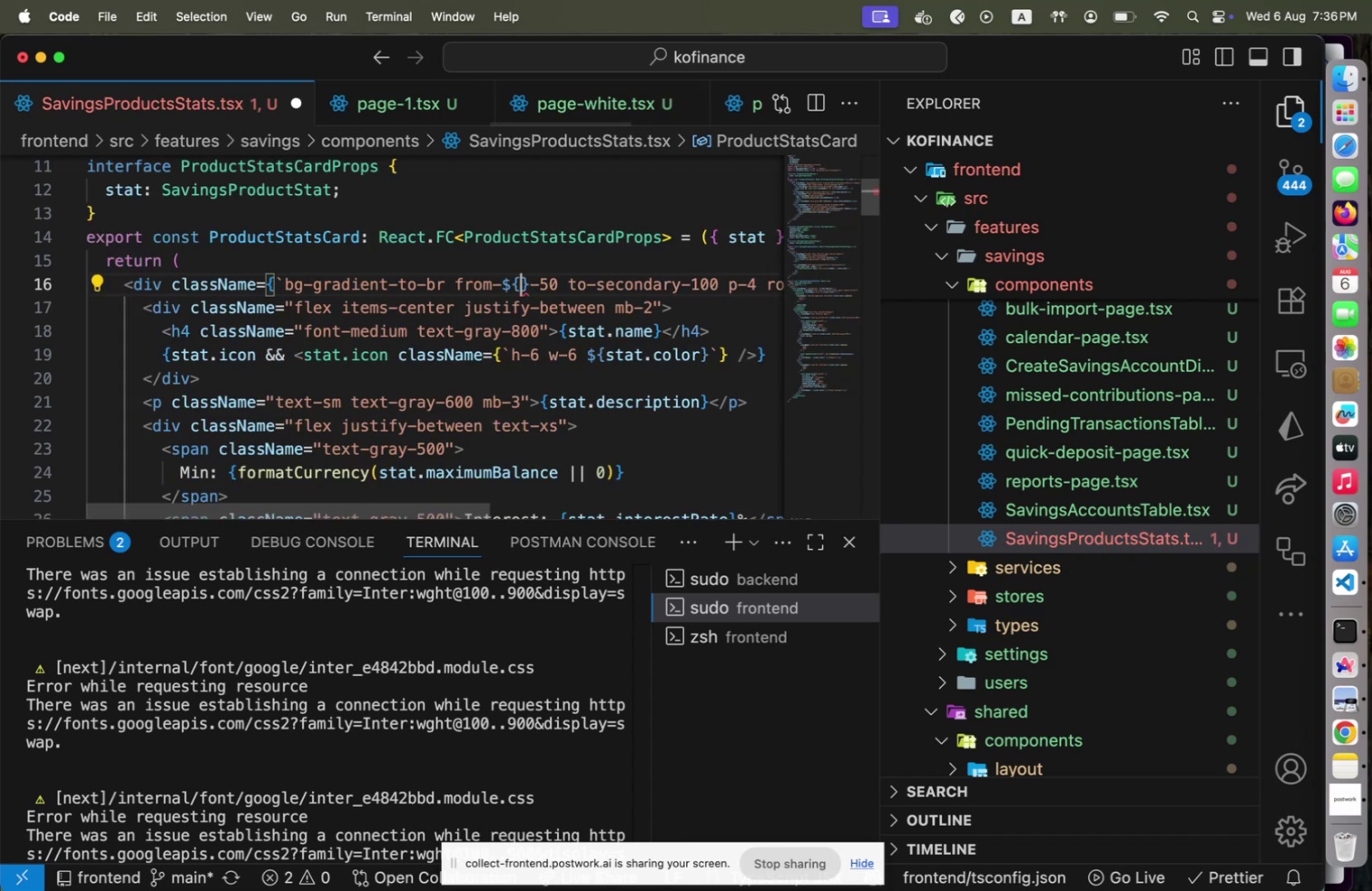 
type(stat.b)
 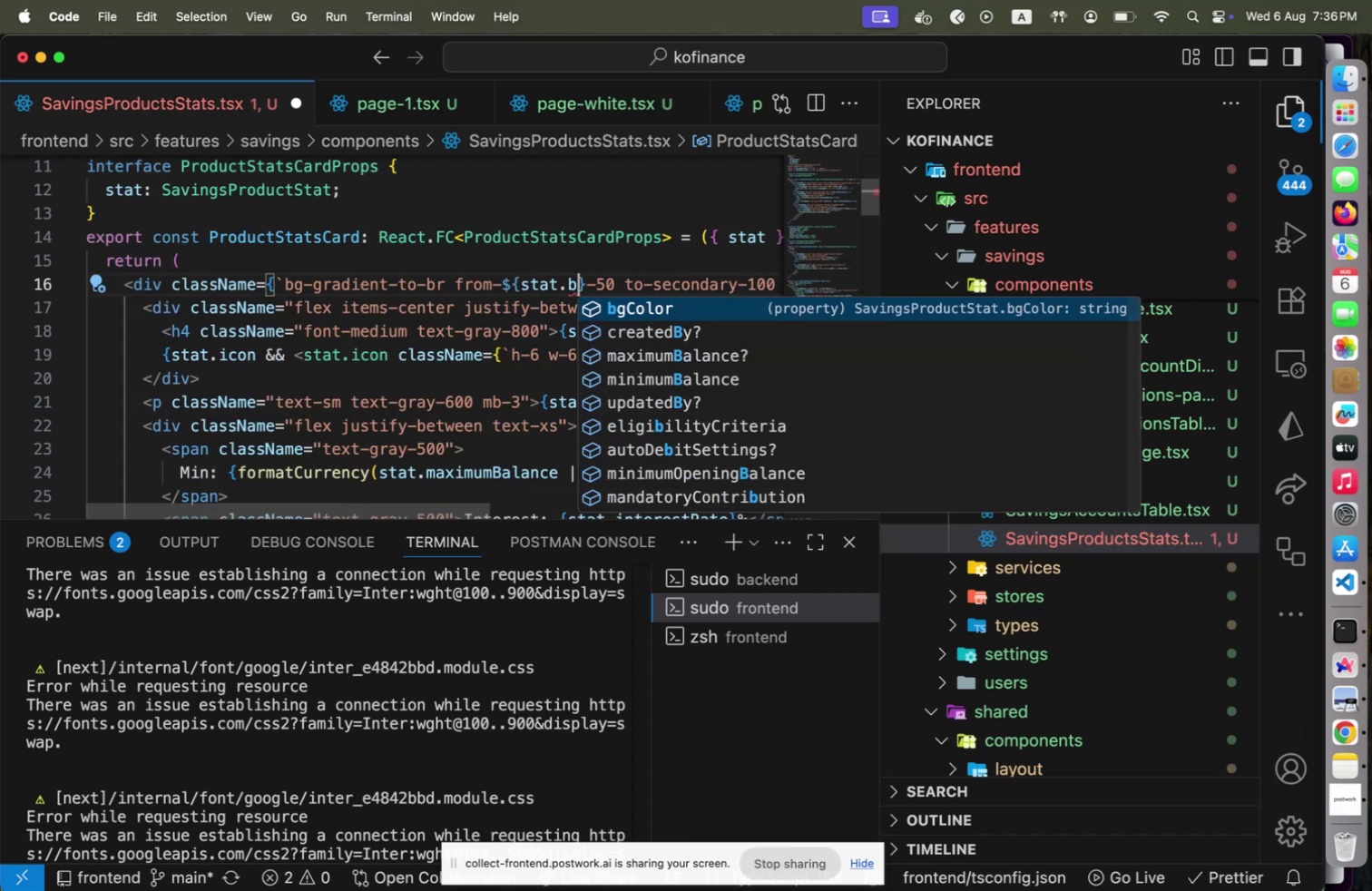 
key(Enter)
 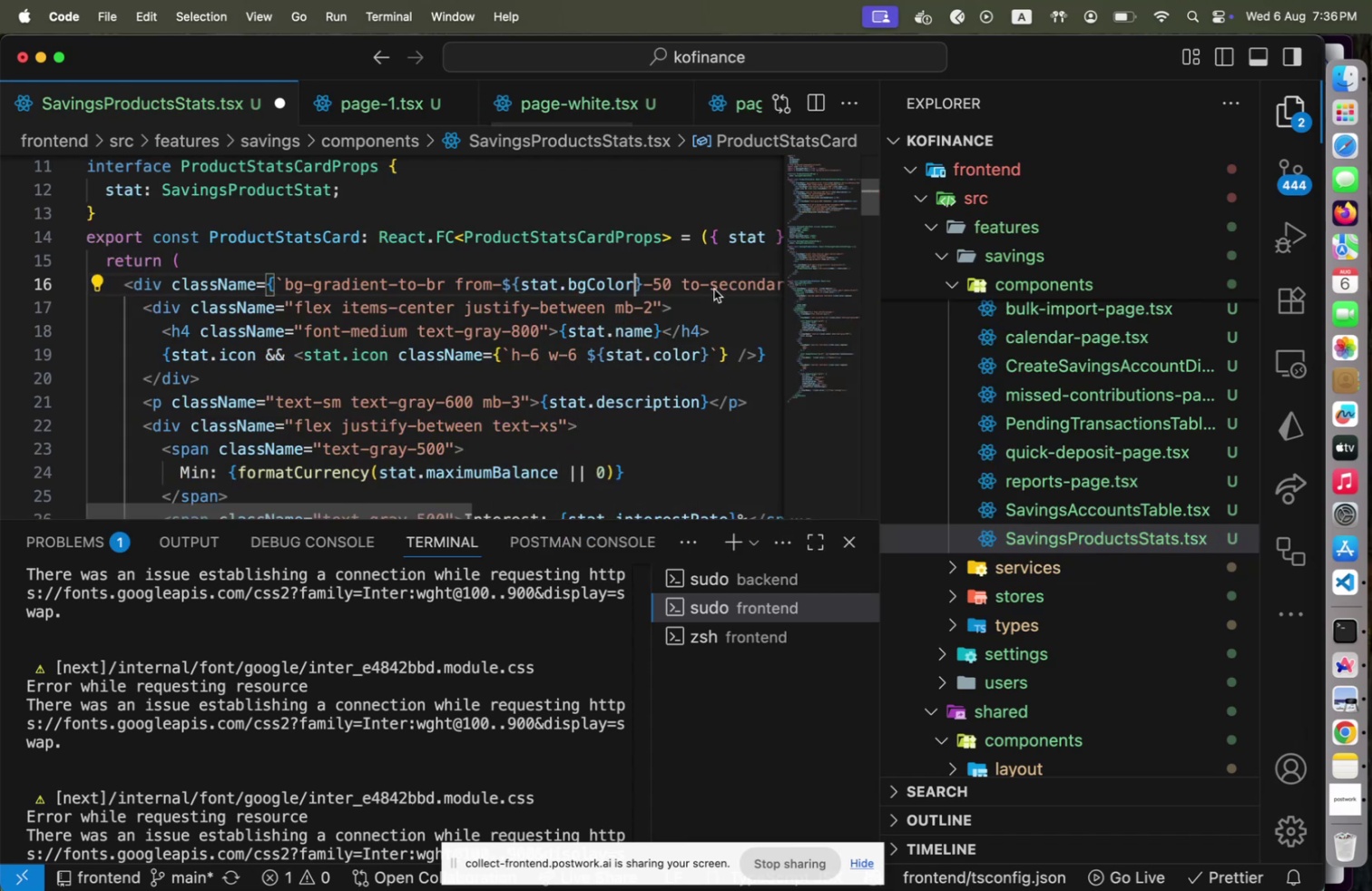 
double_click([717, 287])
 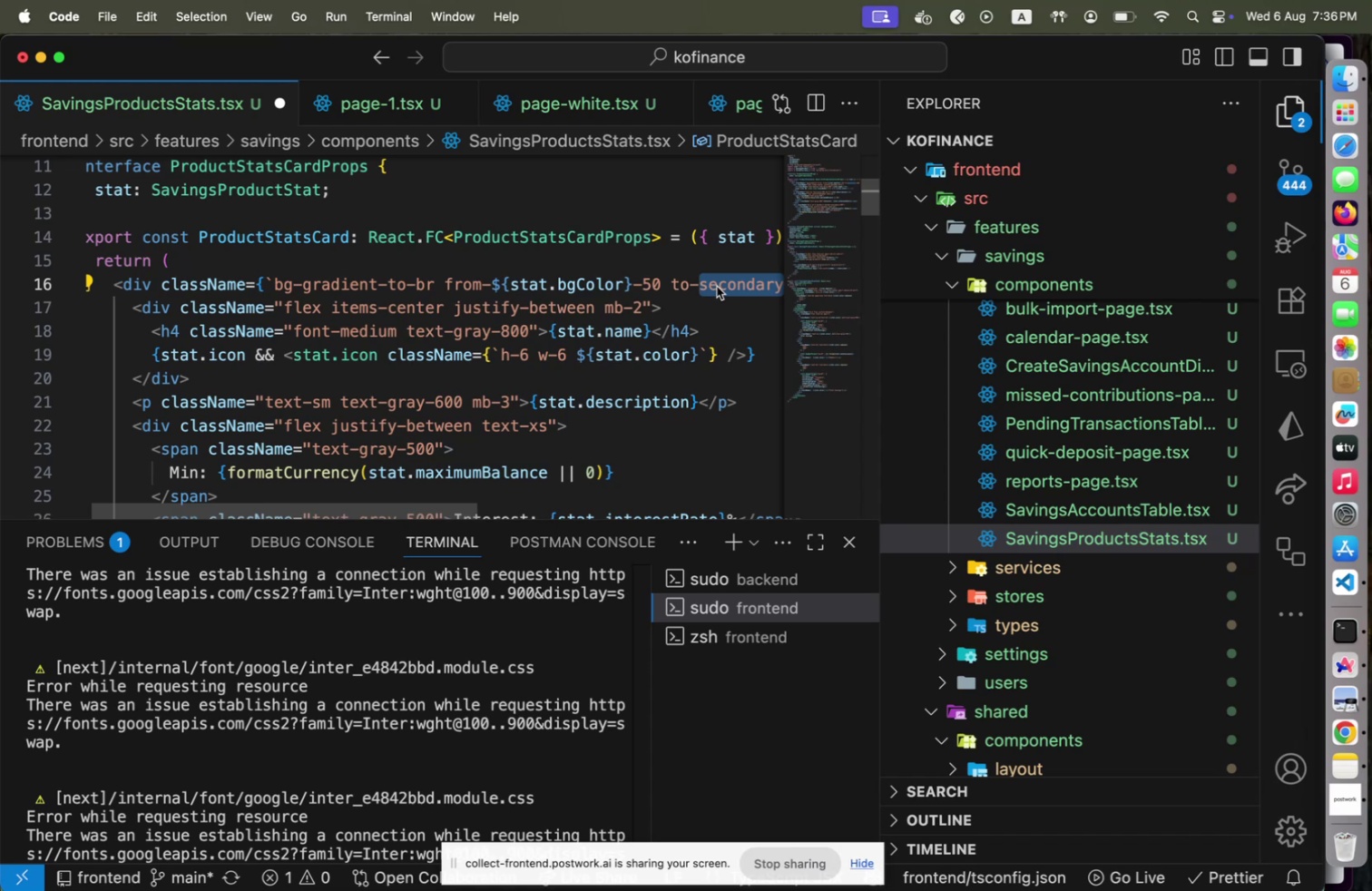 
key(Shift+4)
 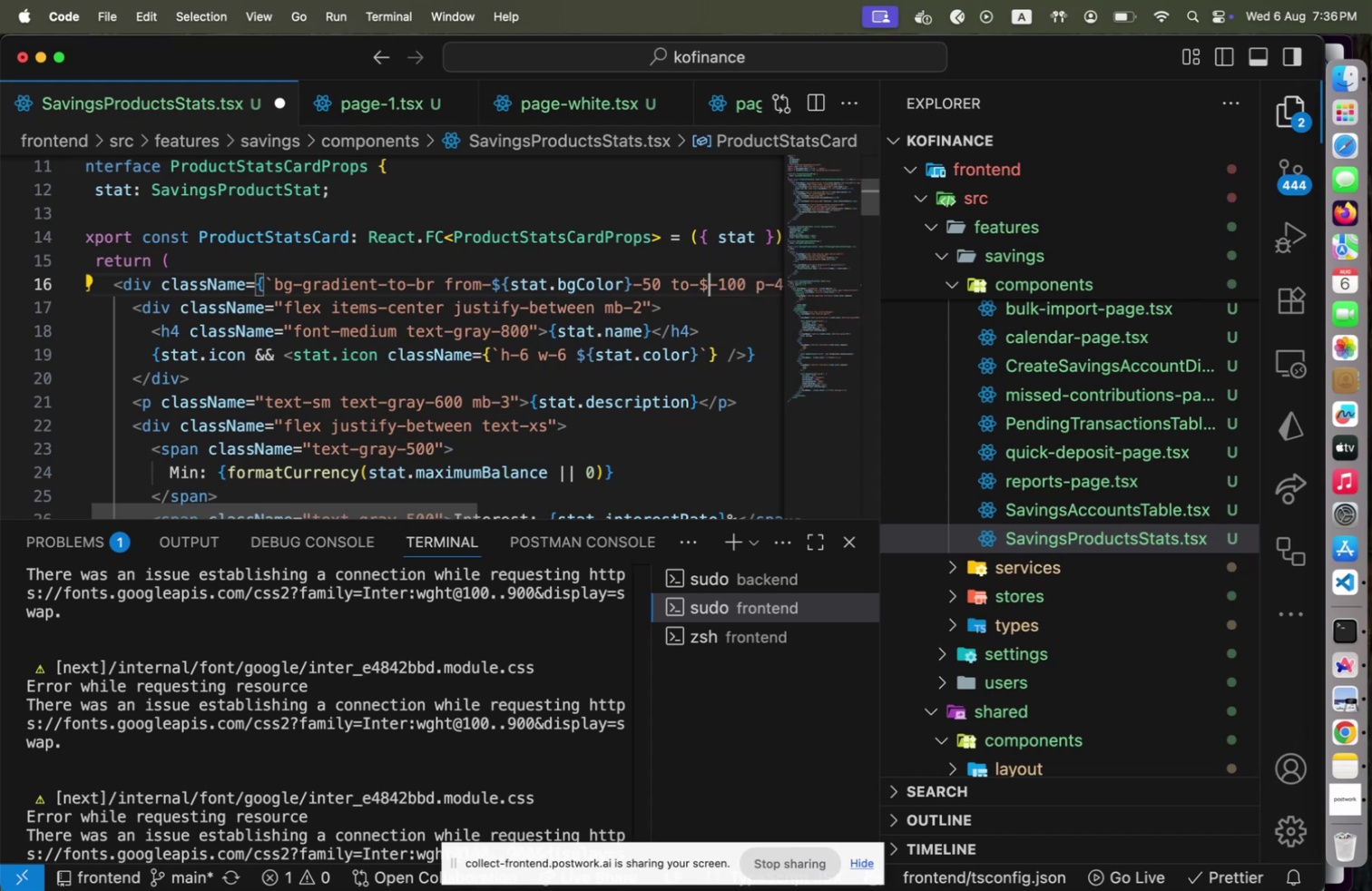 
key(Shift+BracketLeft)
 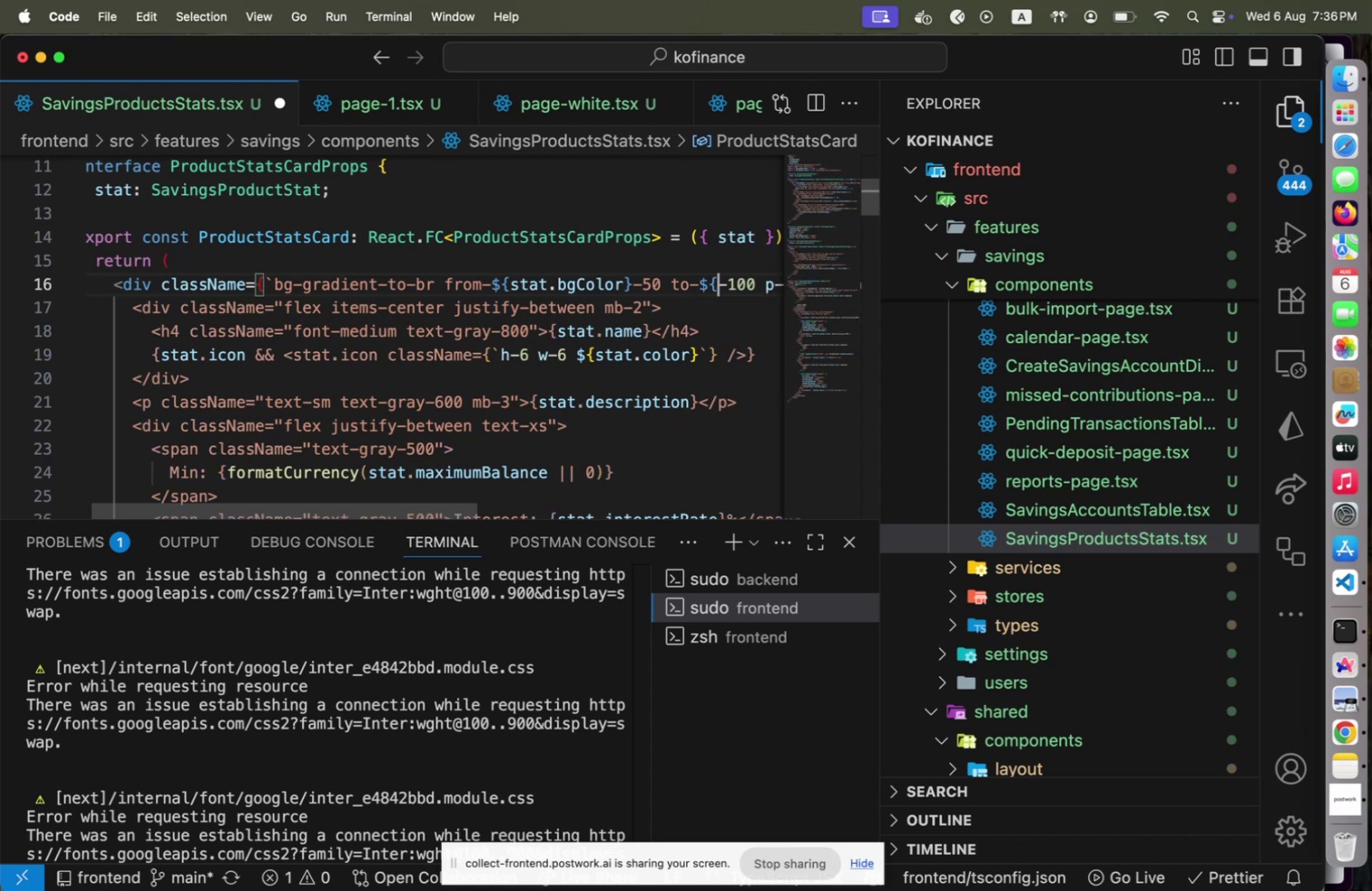 
key(Shift+BracketRight)
 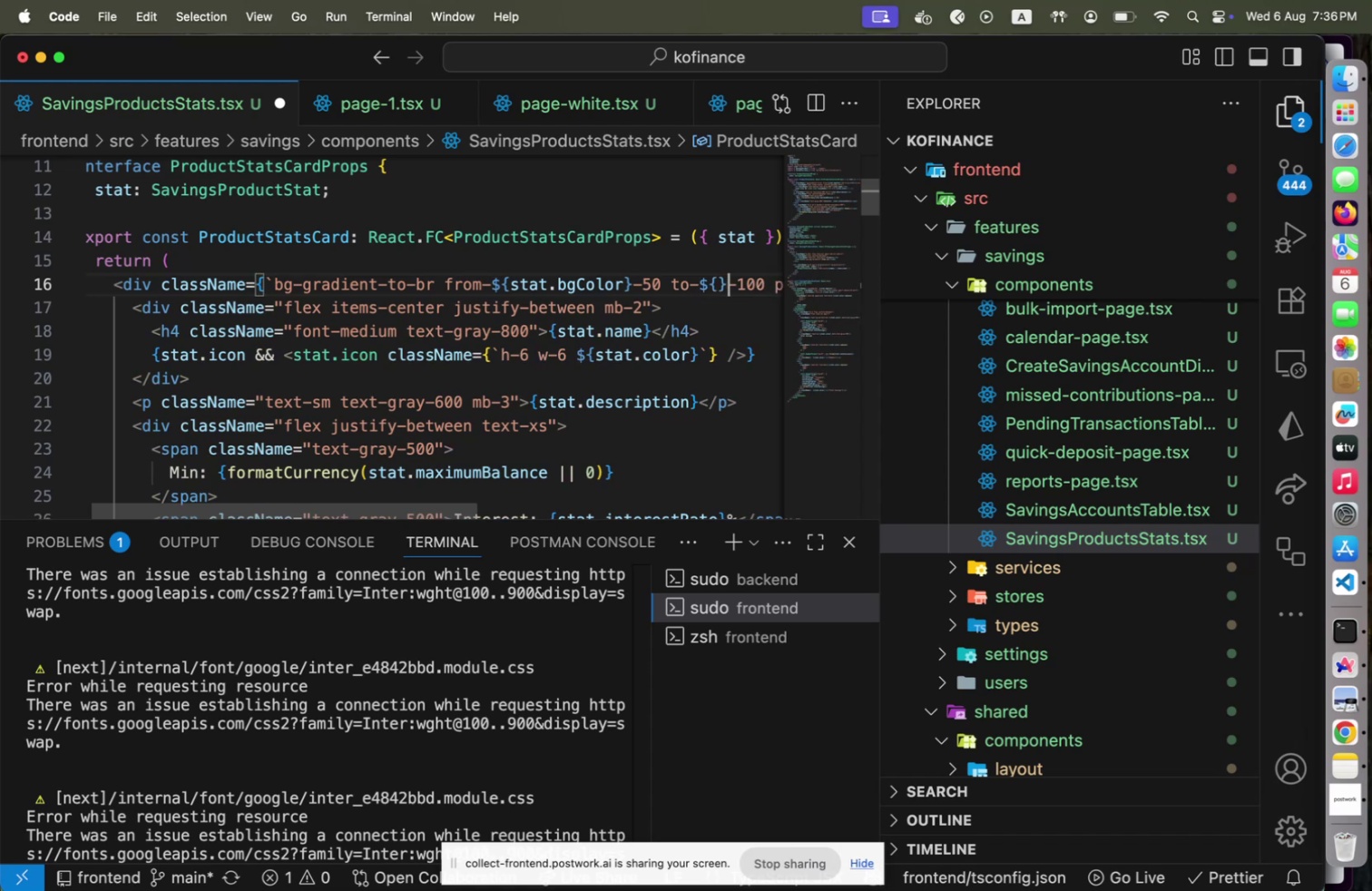 
key(ArrowLeft)
 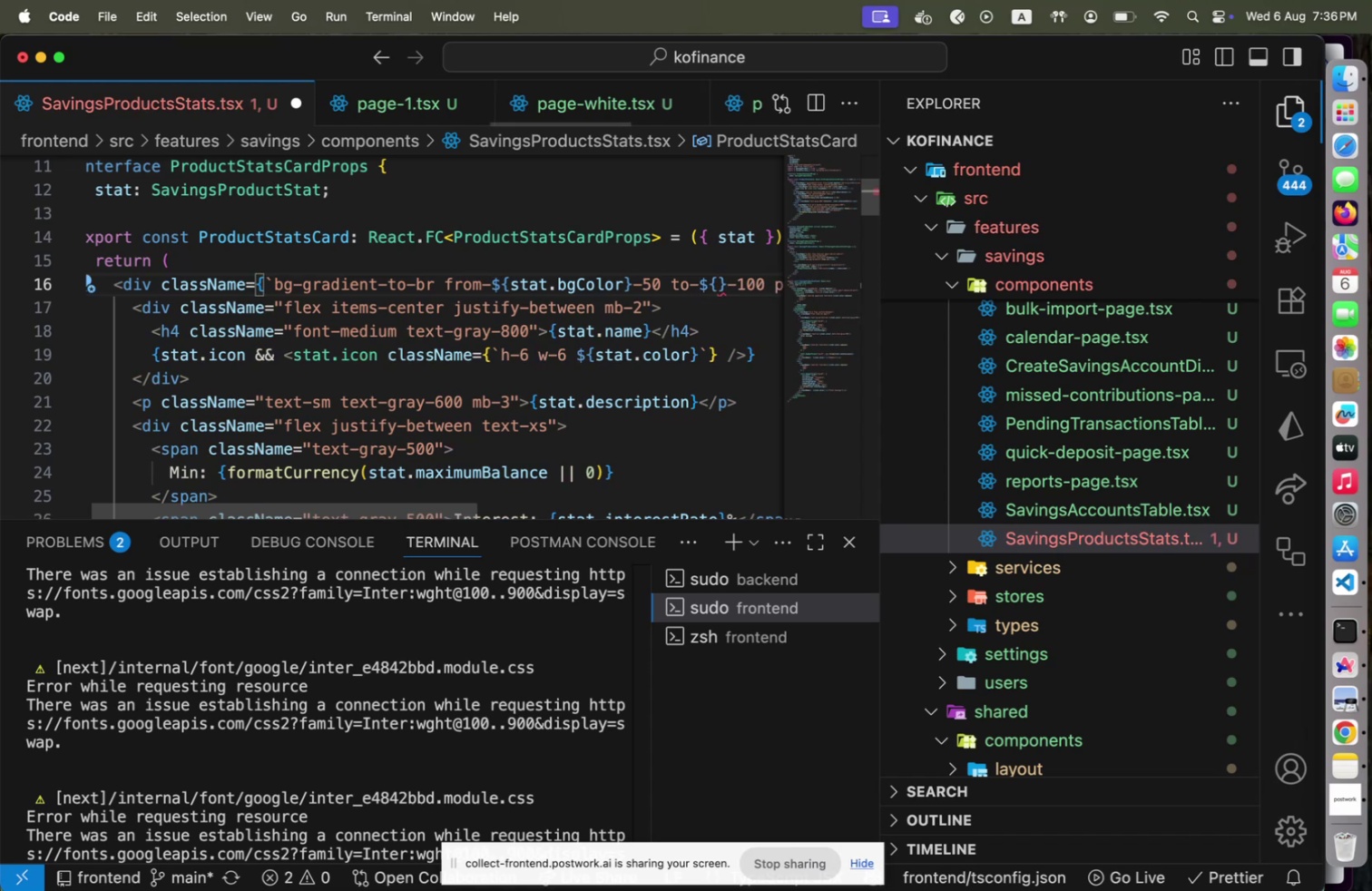 
type(stat.bg)
 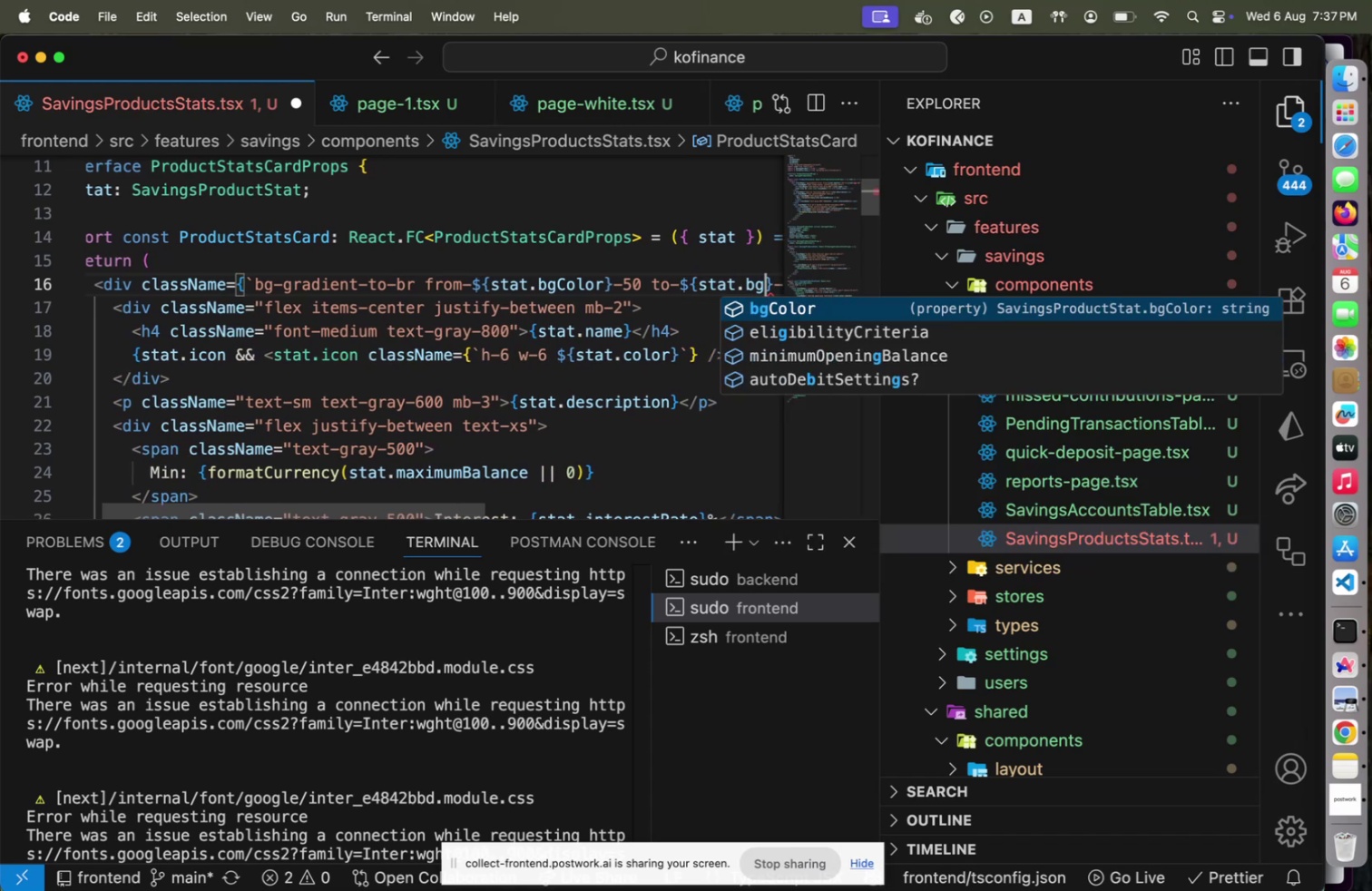 
key(Enter)
 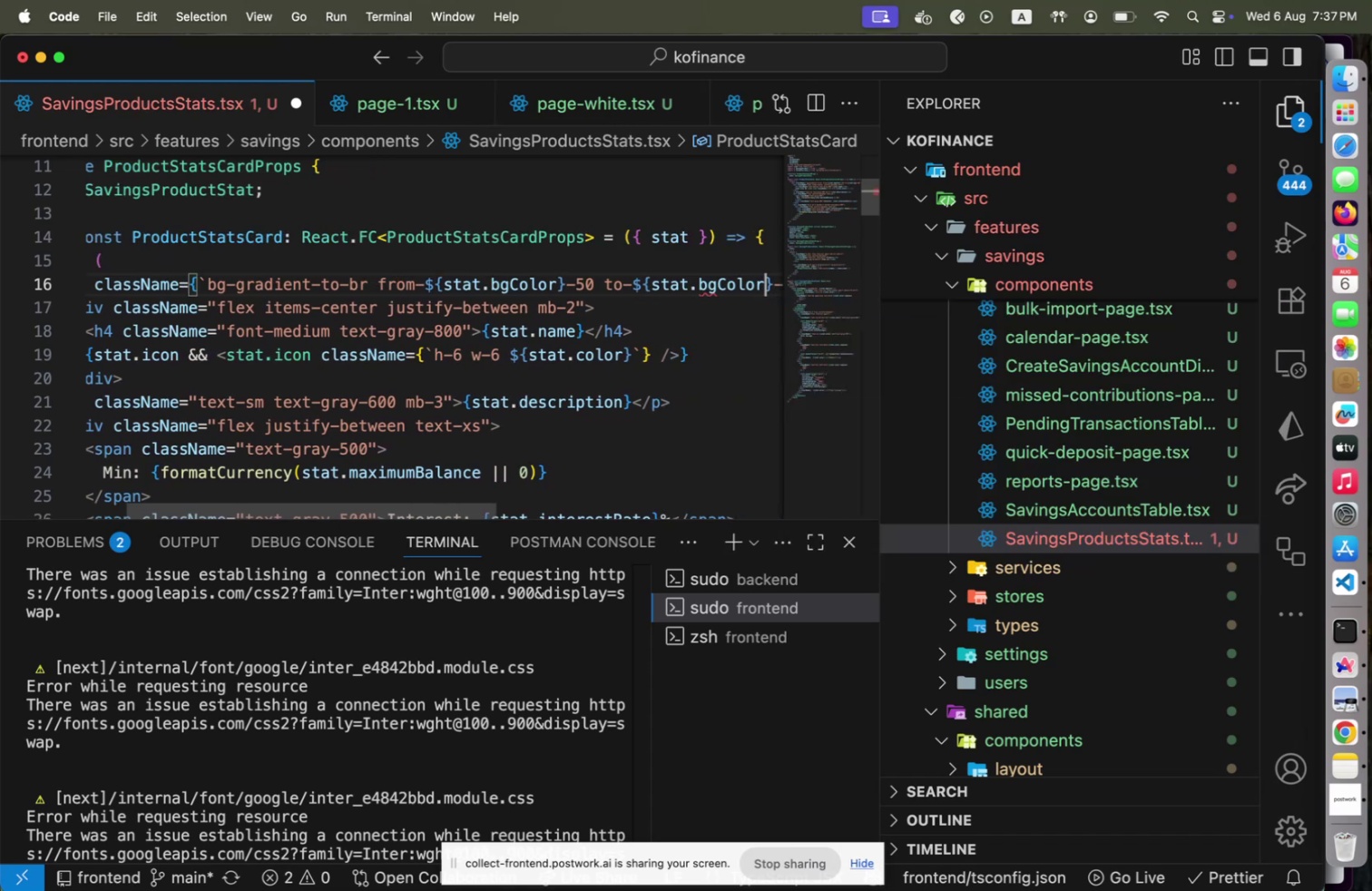 
key(ArrowUp)
 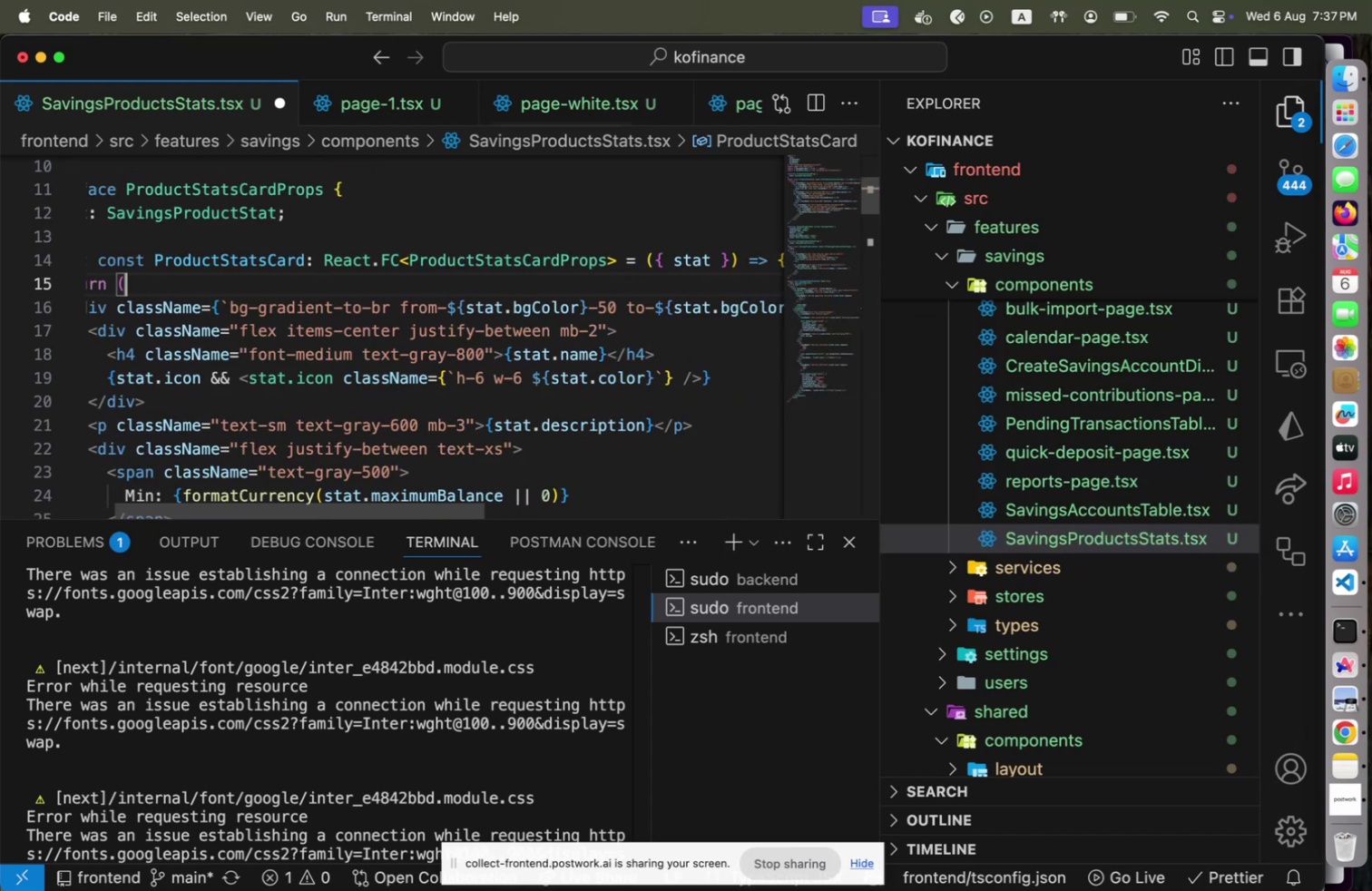 
key(ArrowDown)
 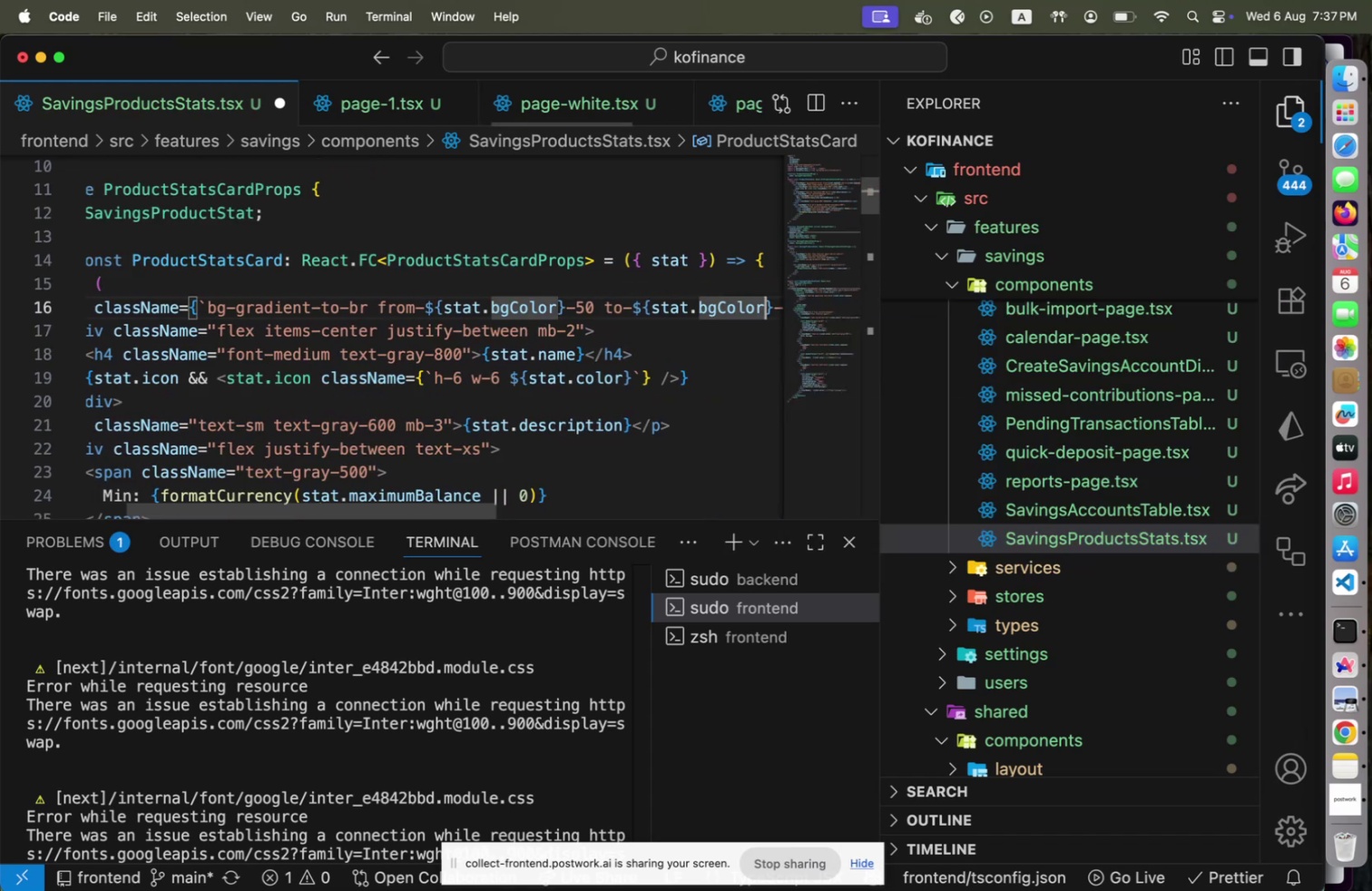 
key(End)
 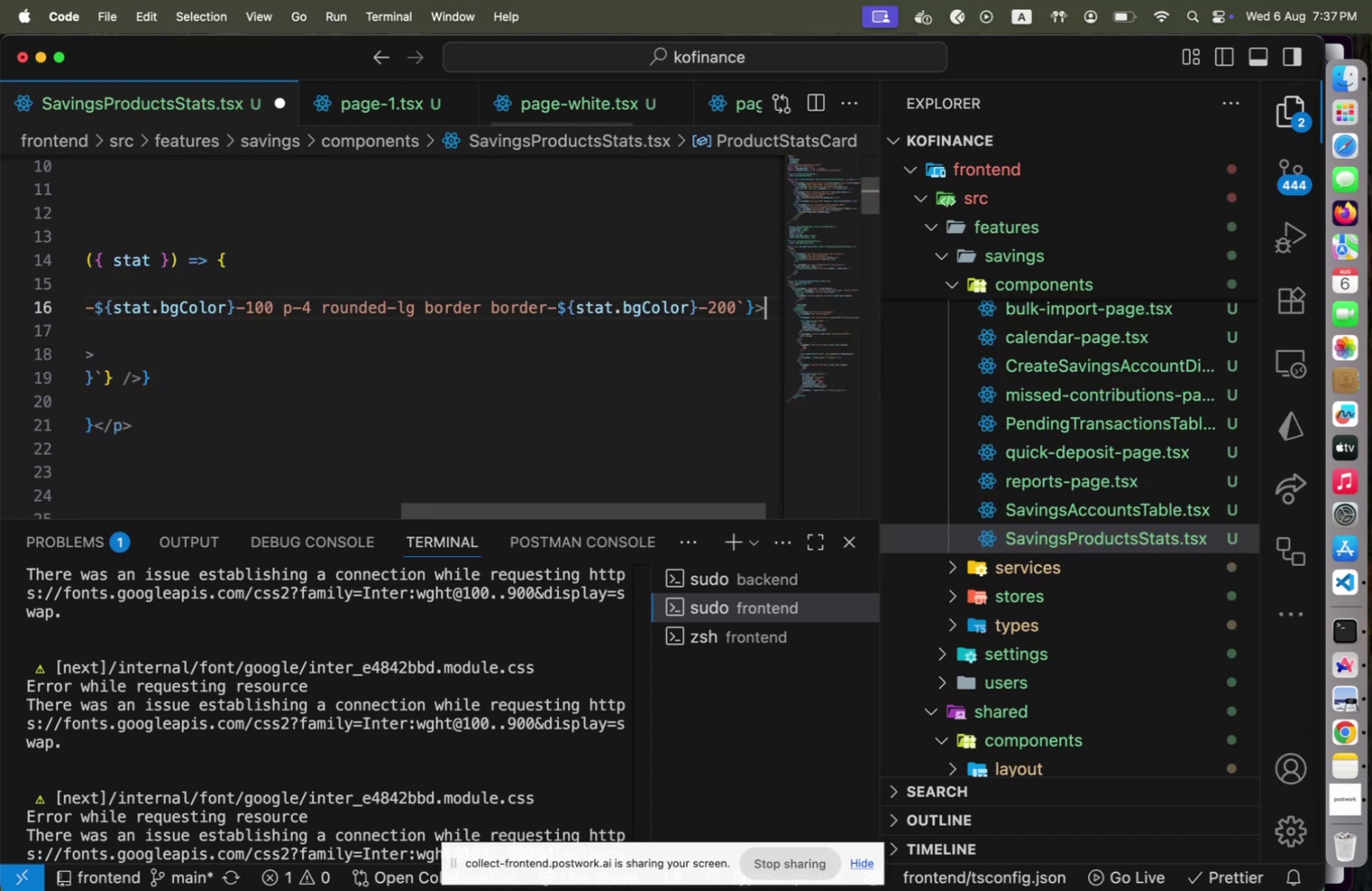 
key(ArrowDown)
 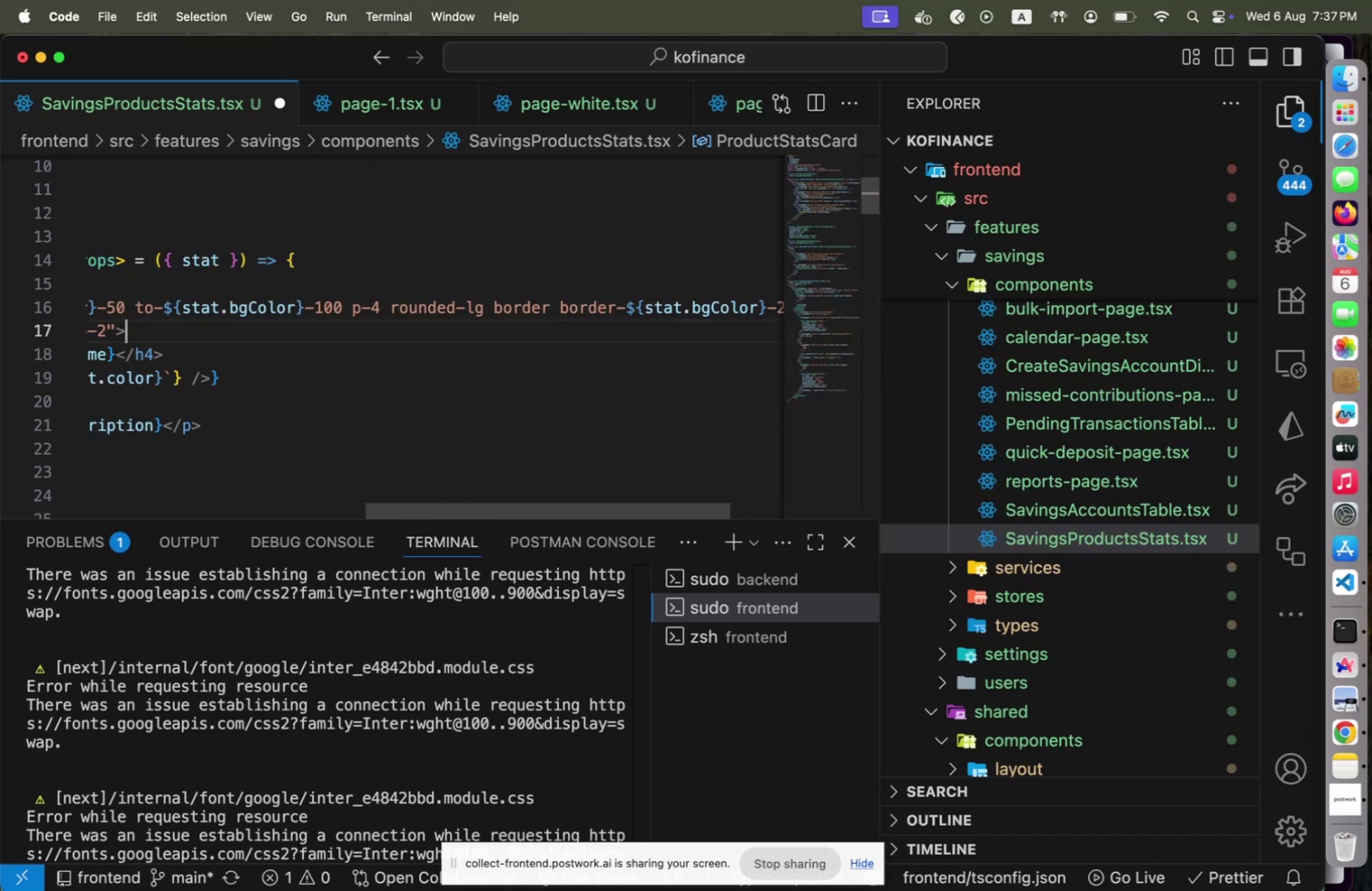 
key(Alt+Shift+F)
 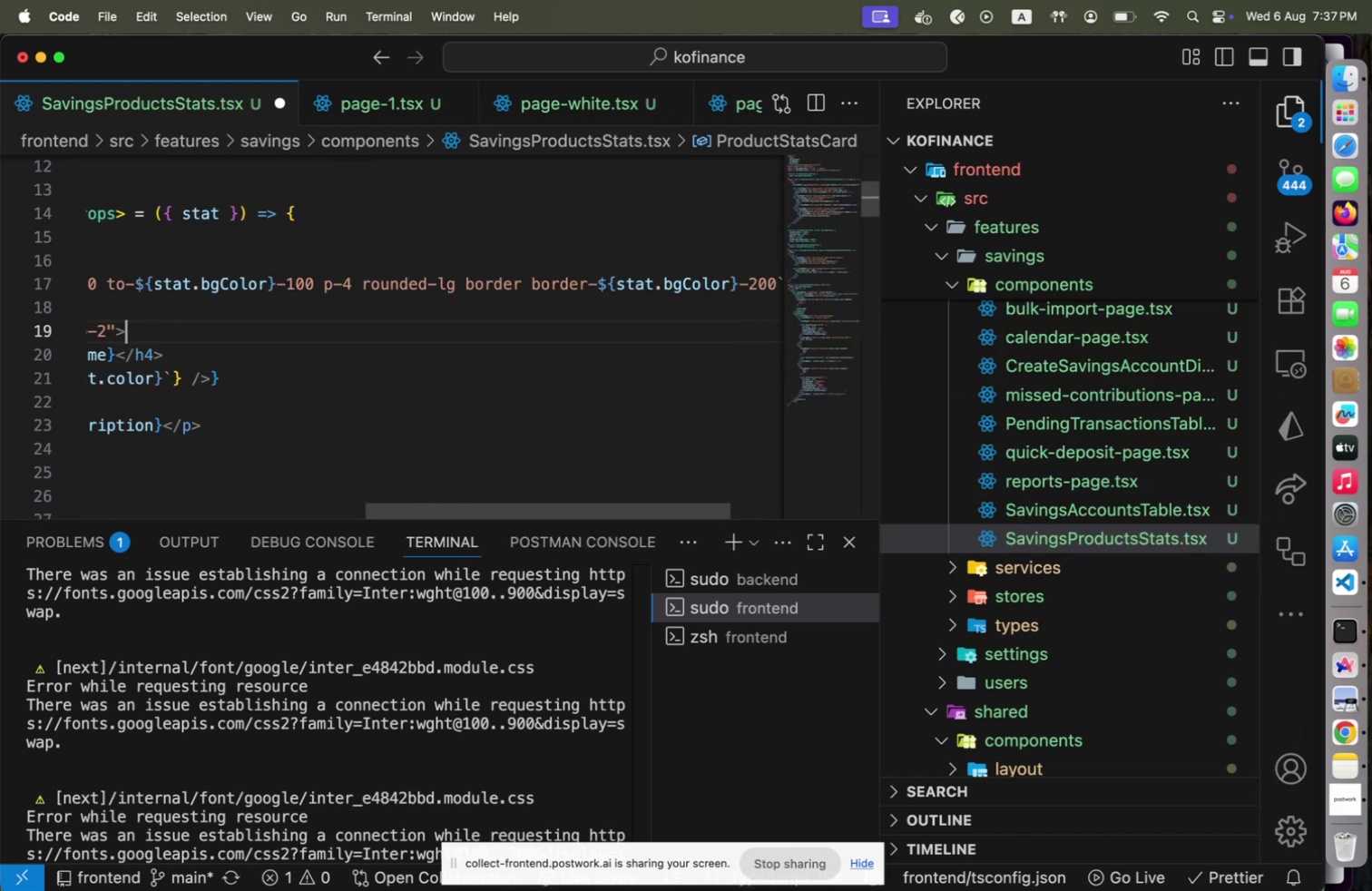 
key(Meta+CommandLeft)
 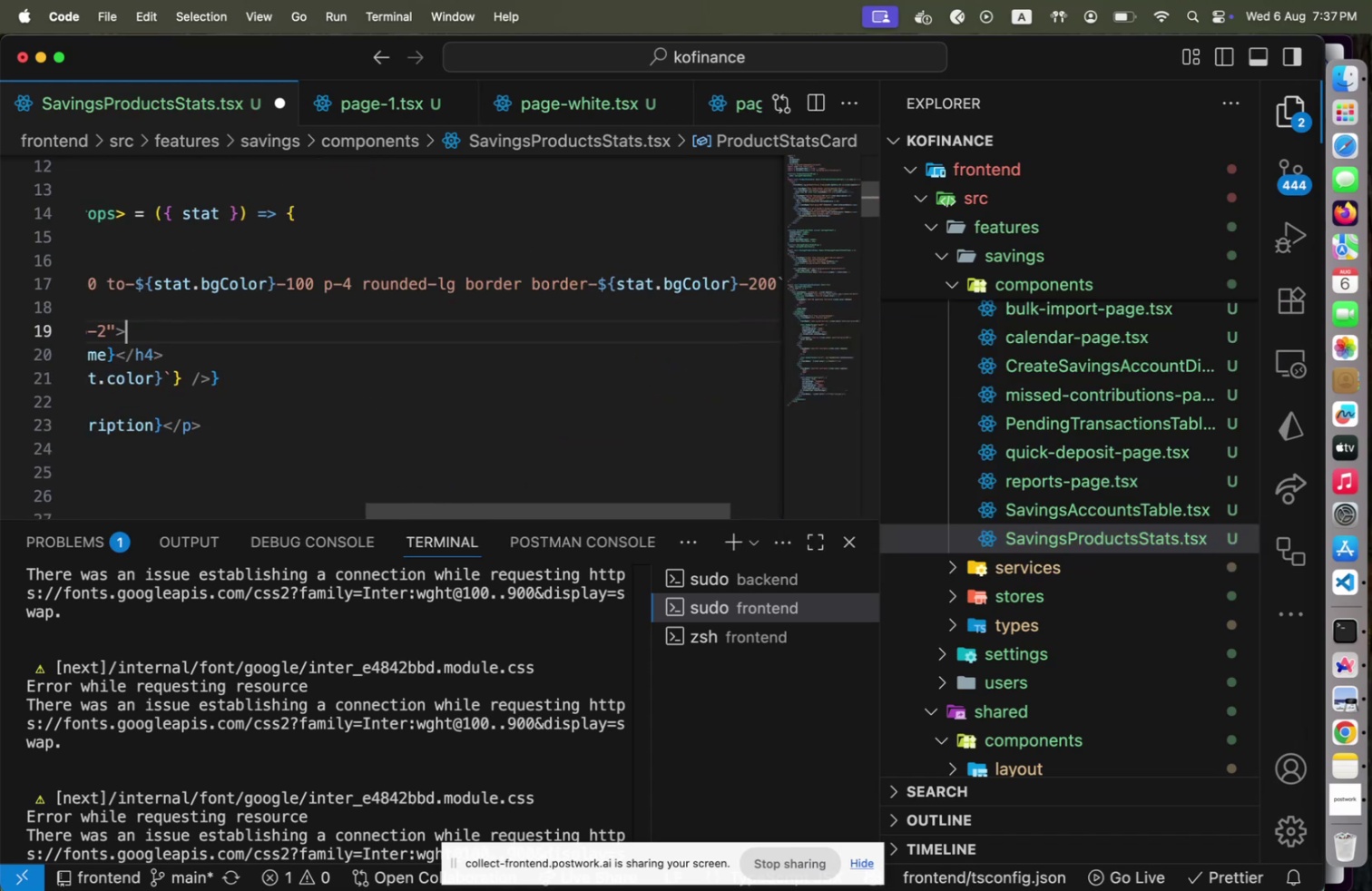 
key(Meta+S)
 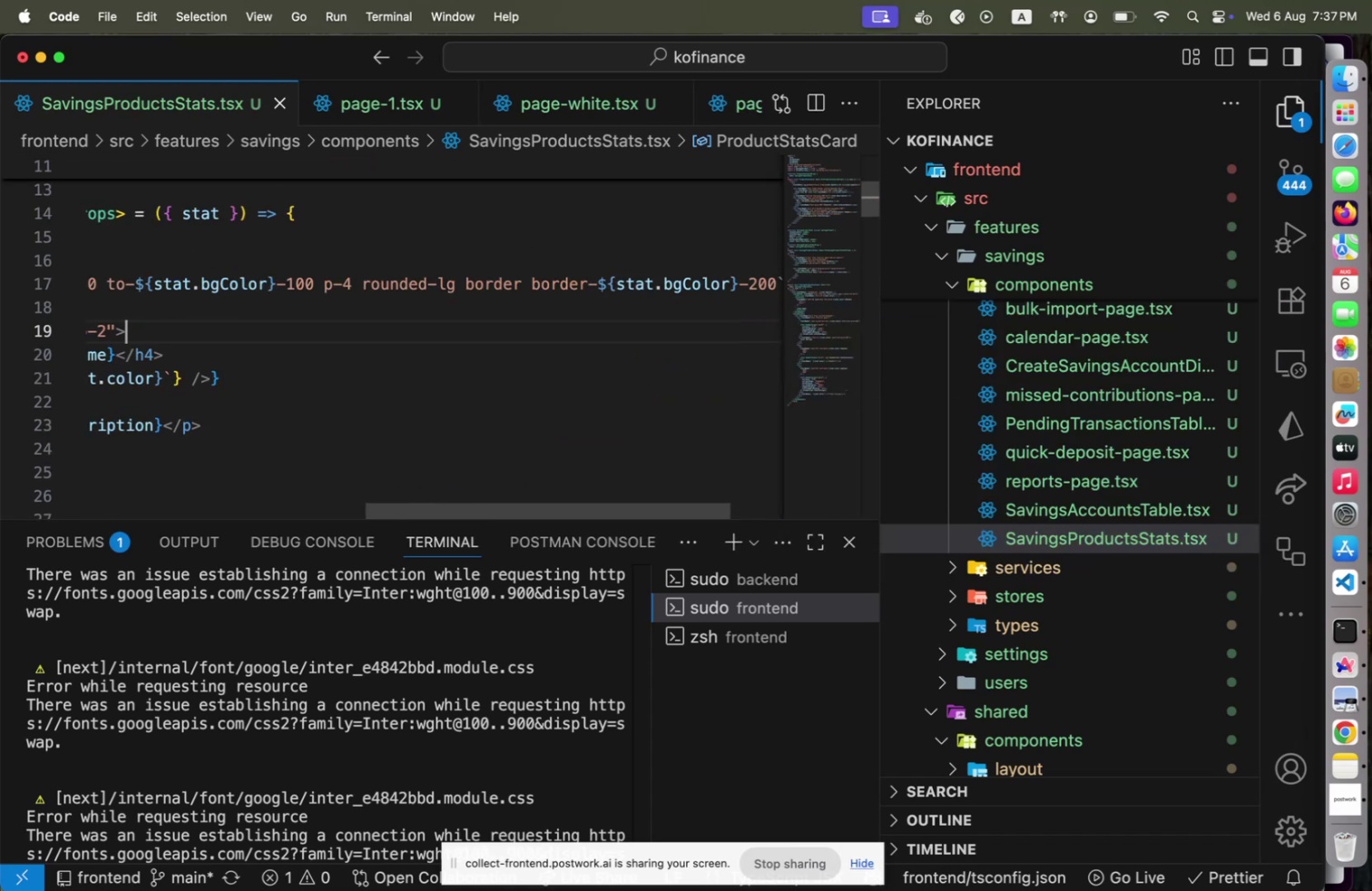 
key(Meta+CommandLeft)
 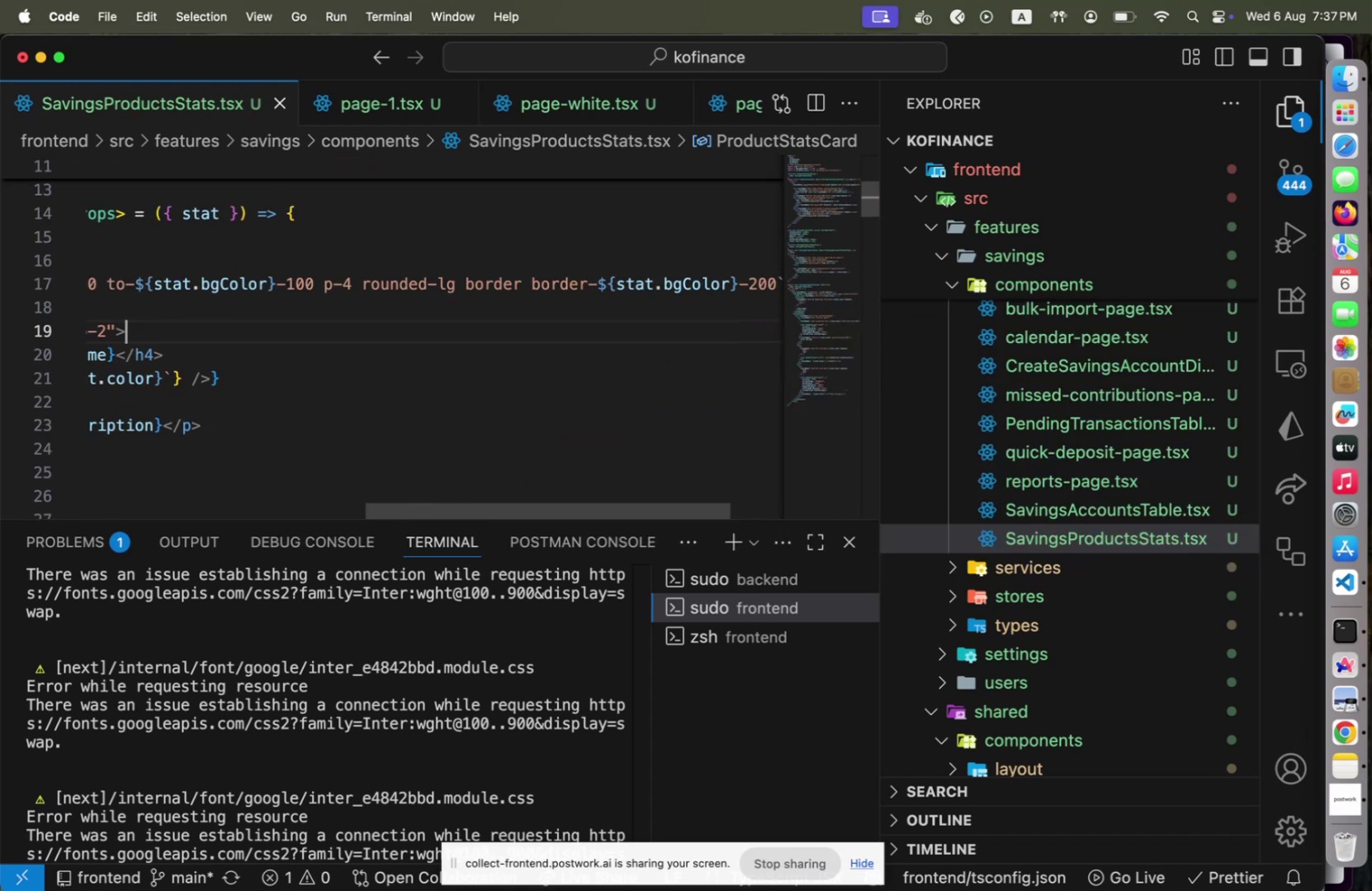 
key(Meta+Tab)
 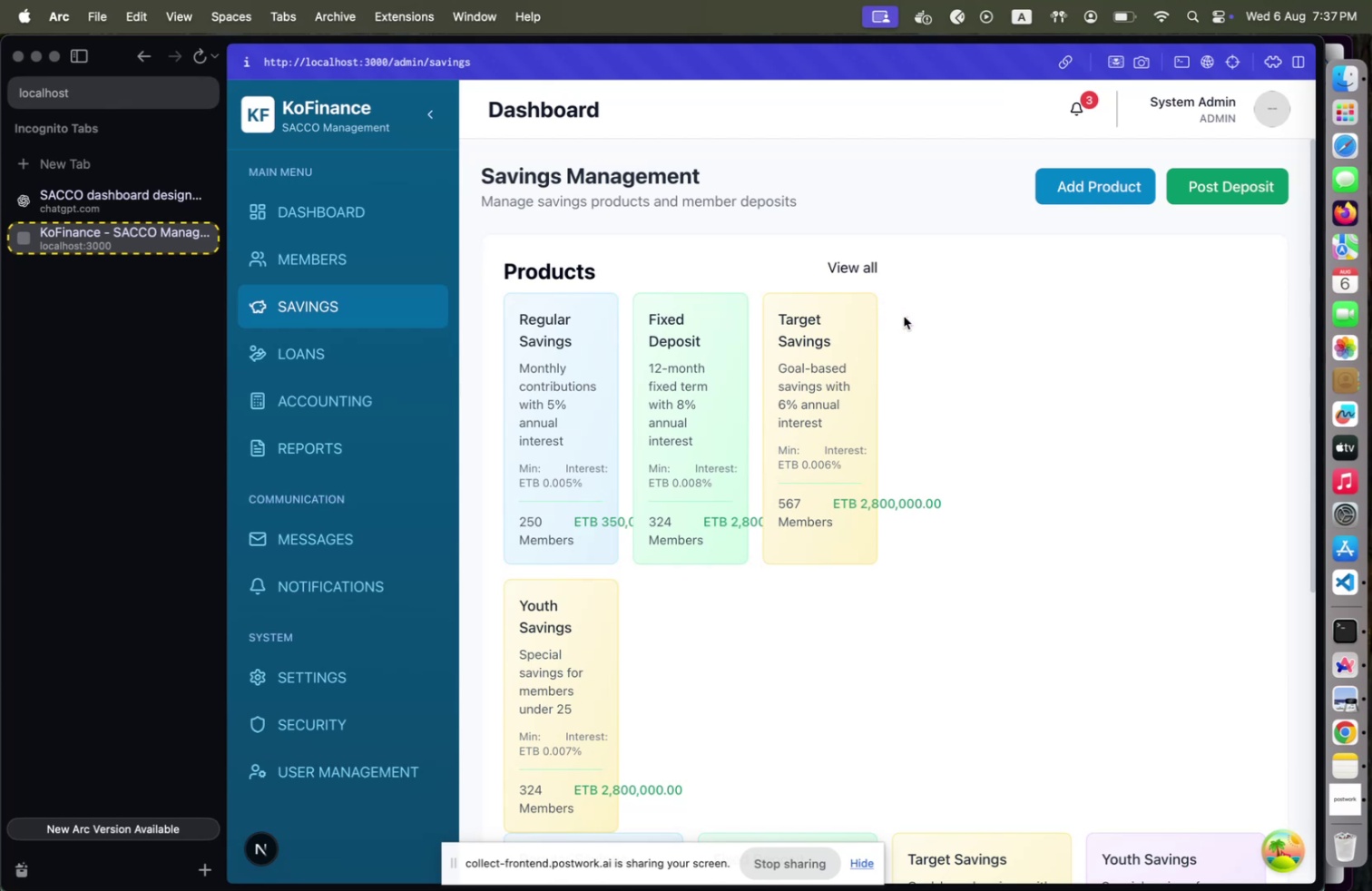 
key(Meta+CommandLeft)
 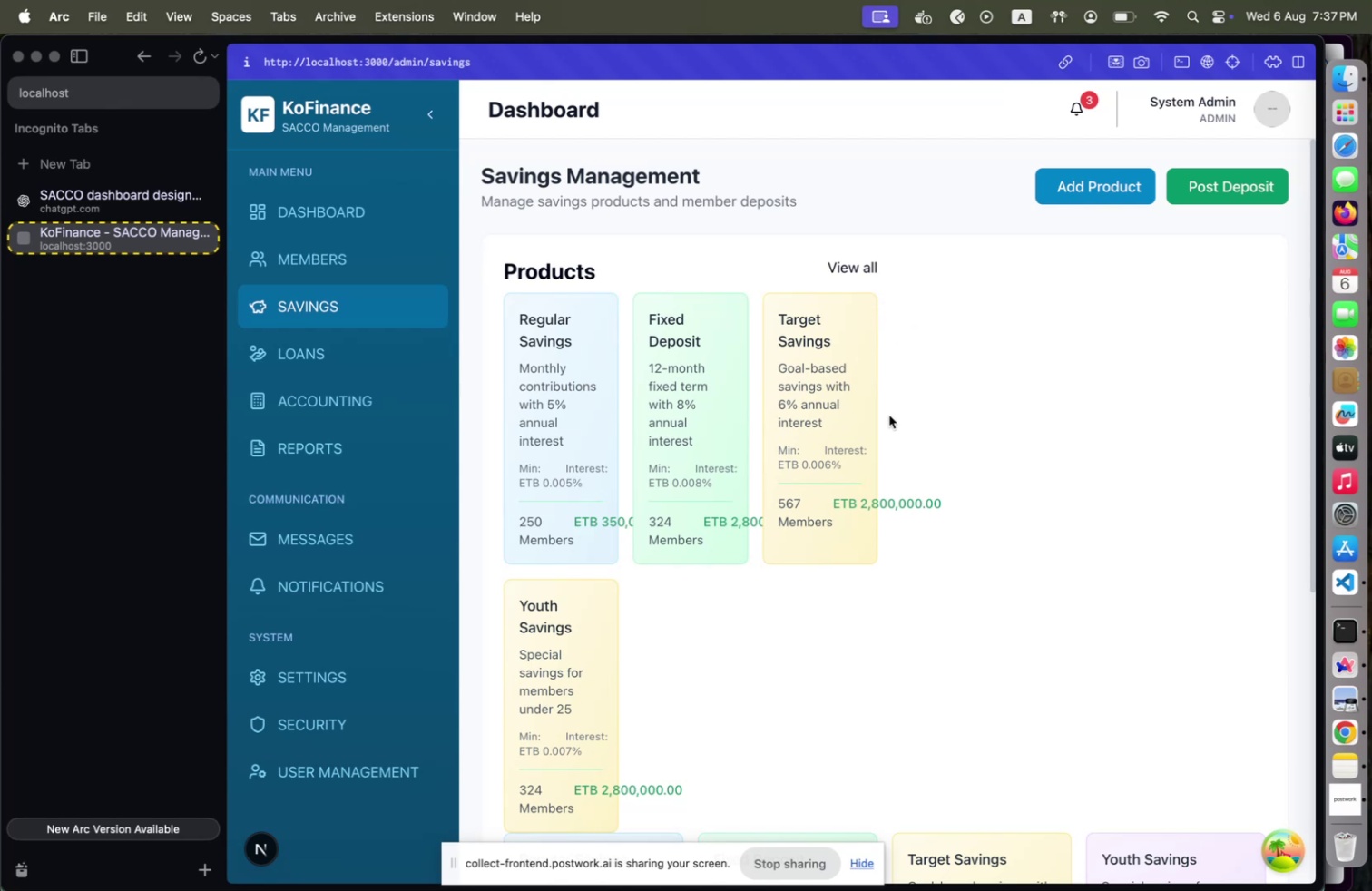 
key(Meta+Tab)
 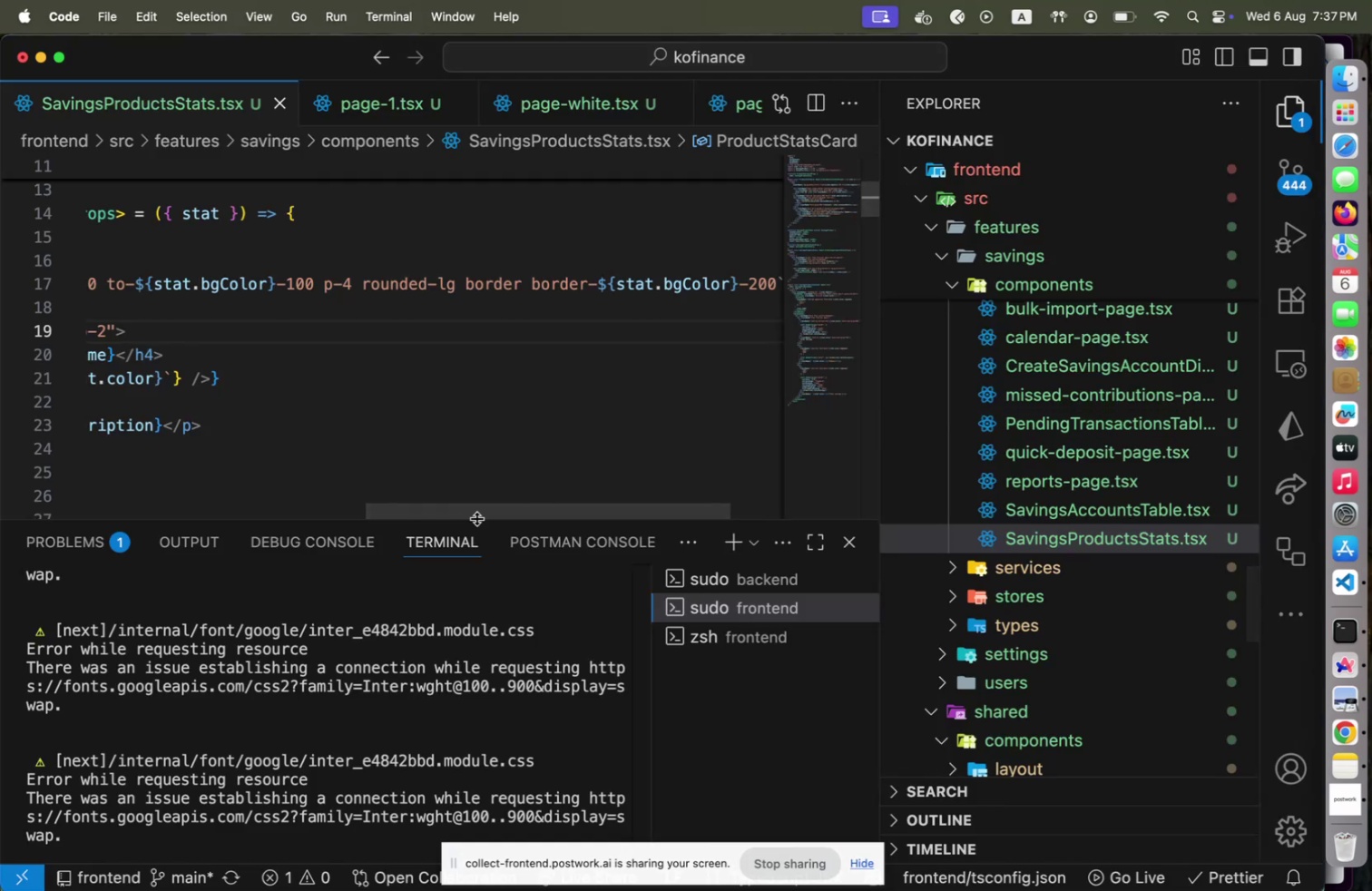 
left_click_drag(start_coordinate=[483, 512], to_coordinate=[145, 515])
 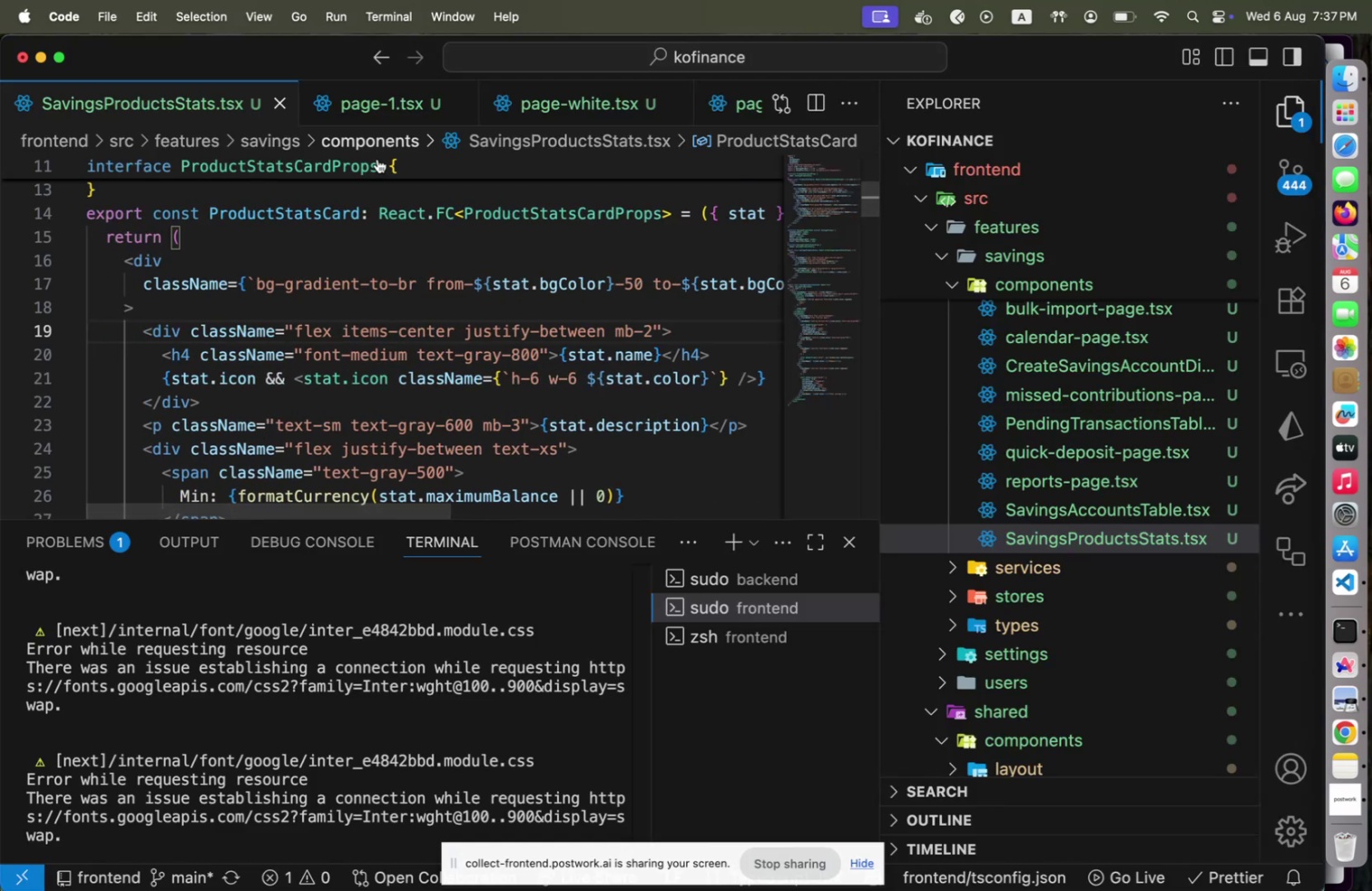 
scroll: coordinate [1107, 406], scroll_direction: up, amount: 17.0
 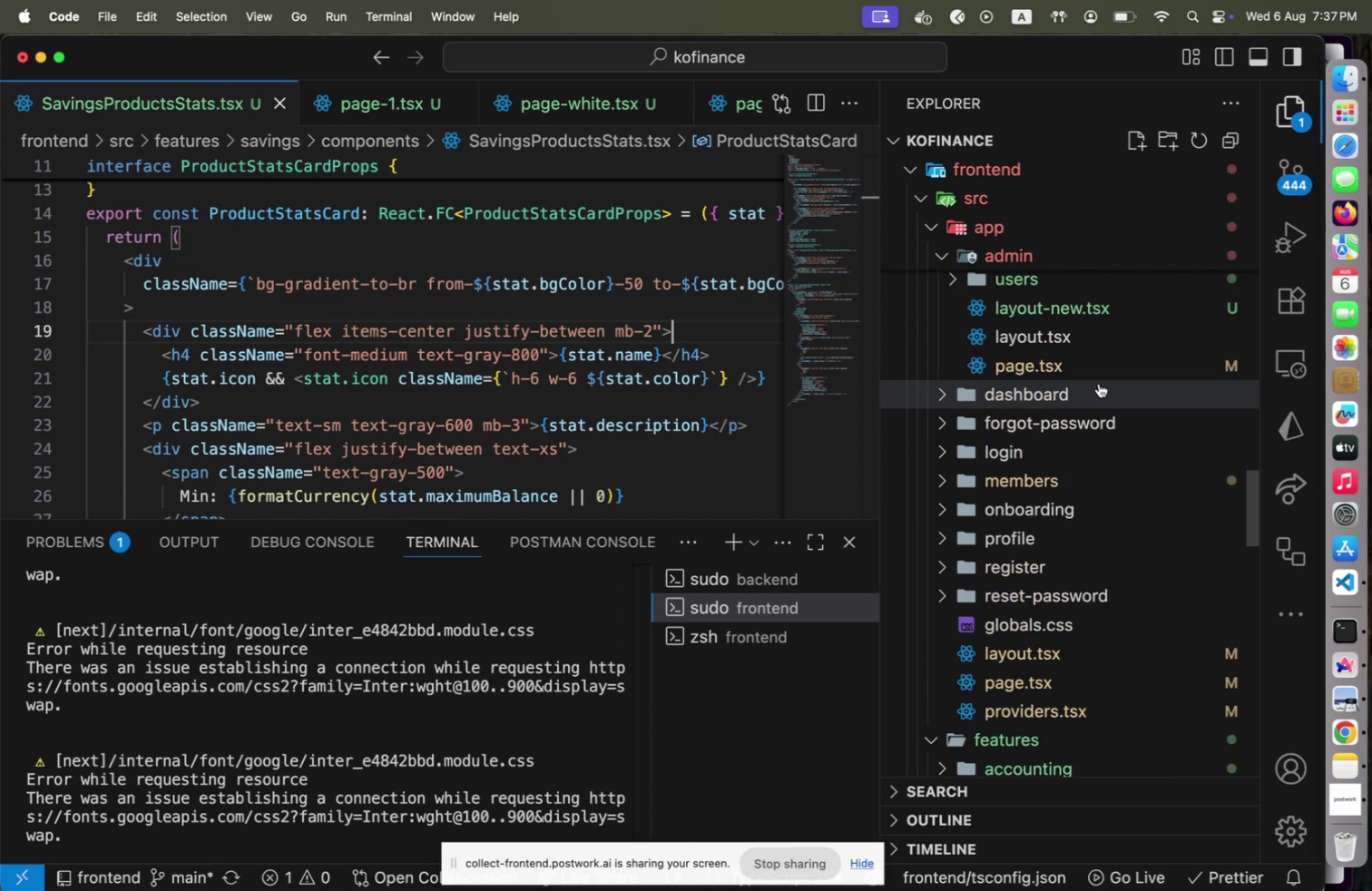 
left_click([1099, 380])
 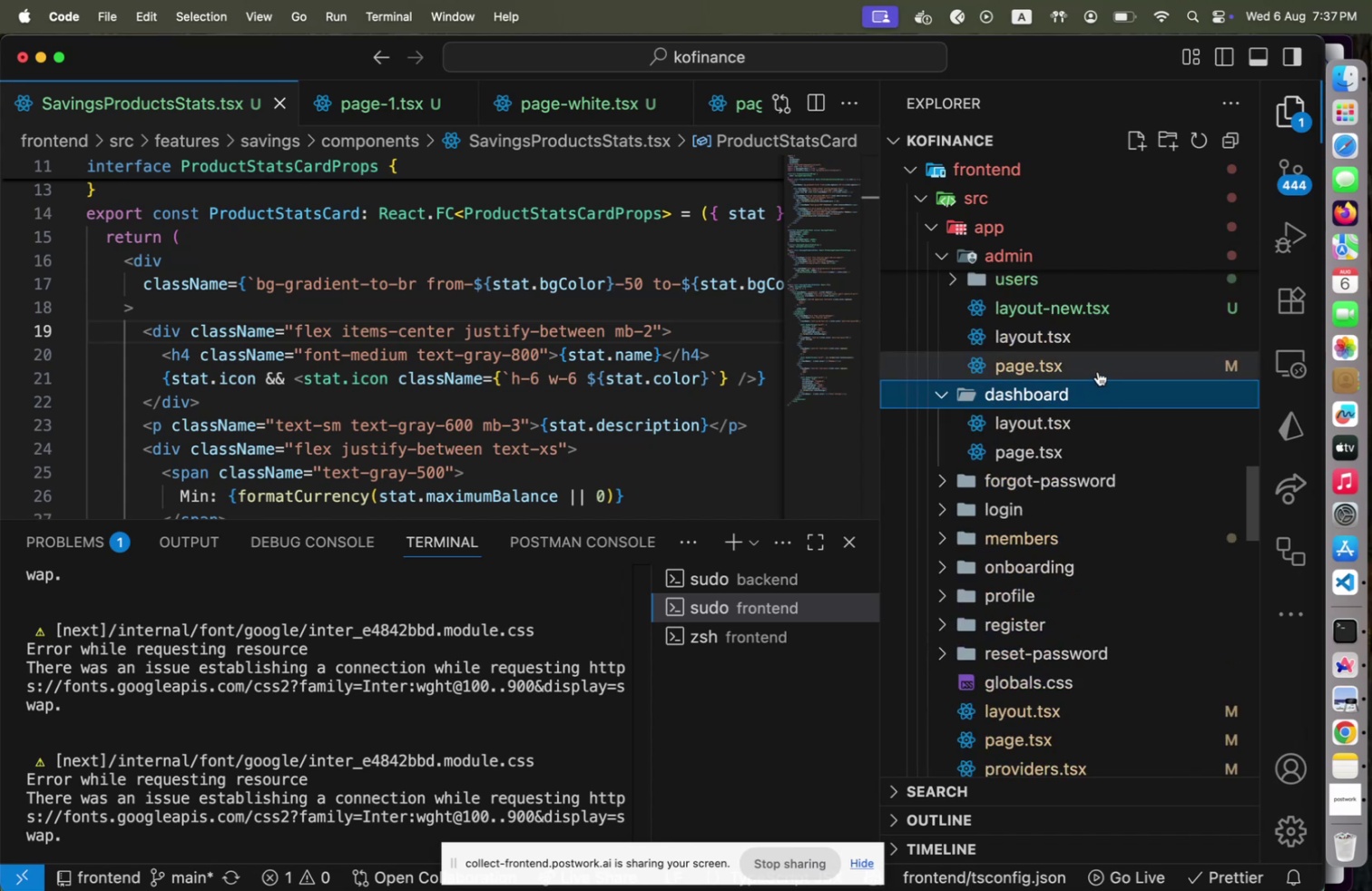 
left_click([1098, 371])
 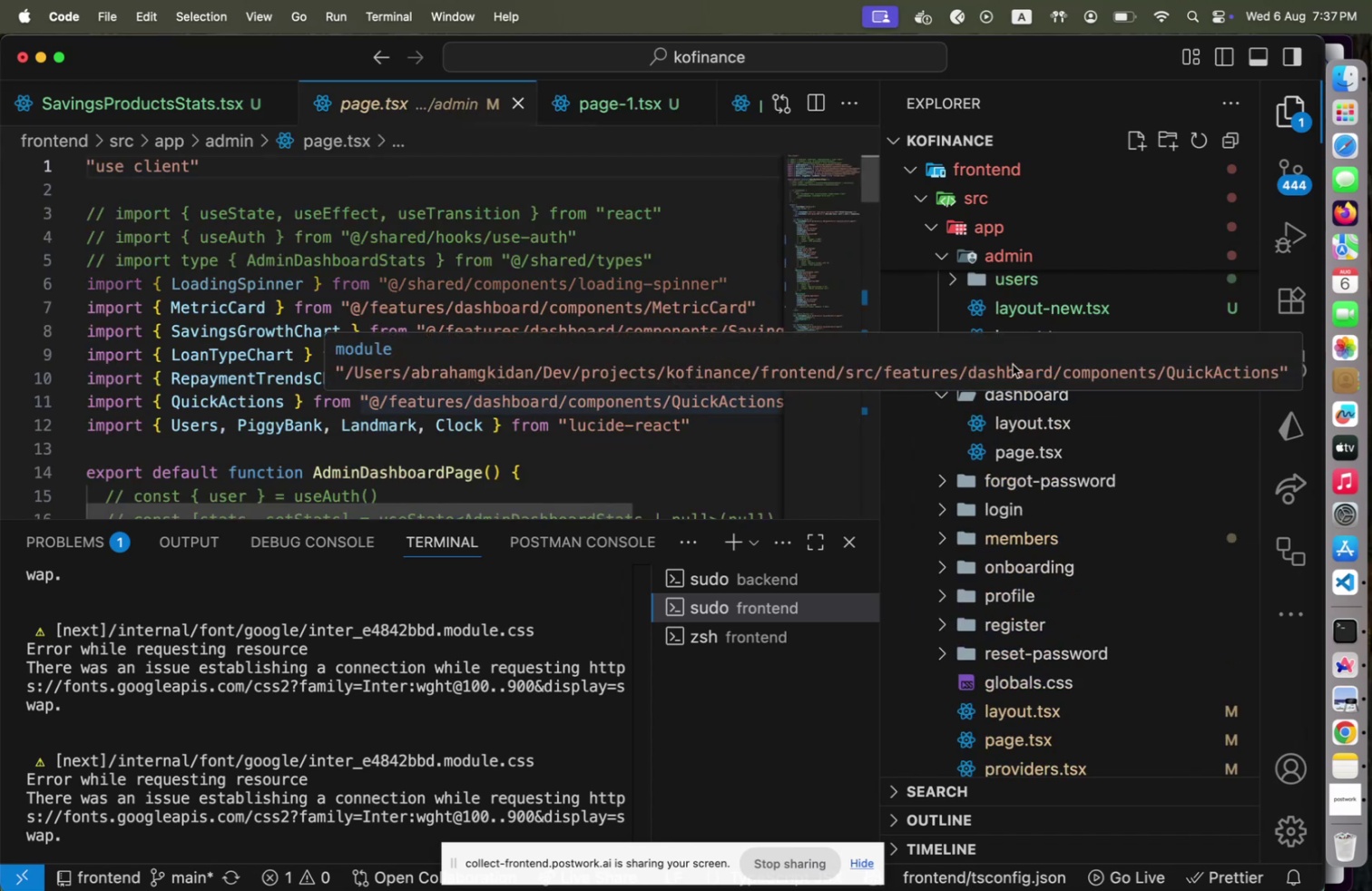 
scroll: coordinate [1050, 302], scroll_direction: up, amount: 6.0
 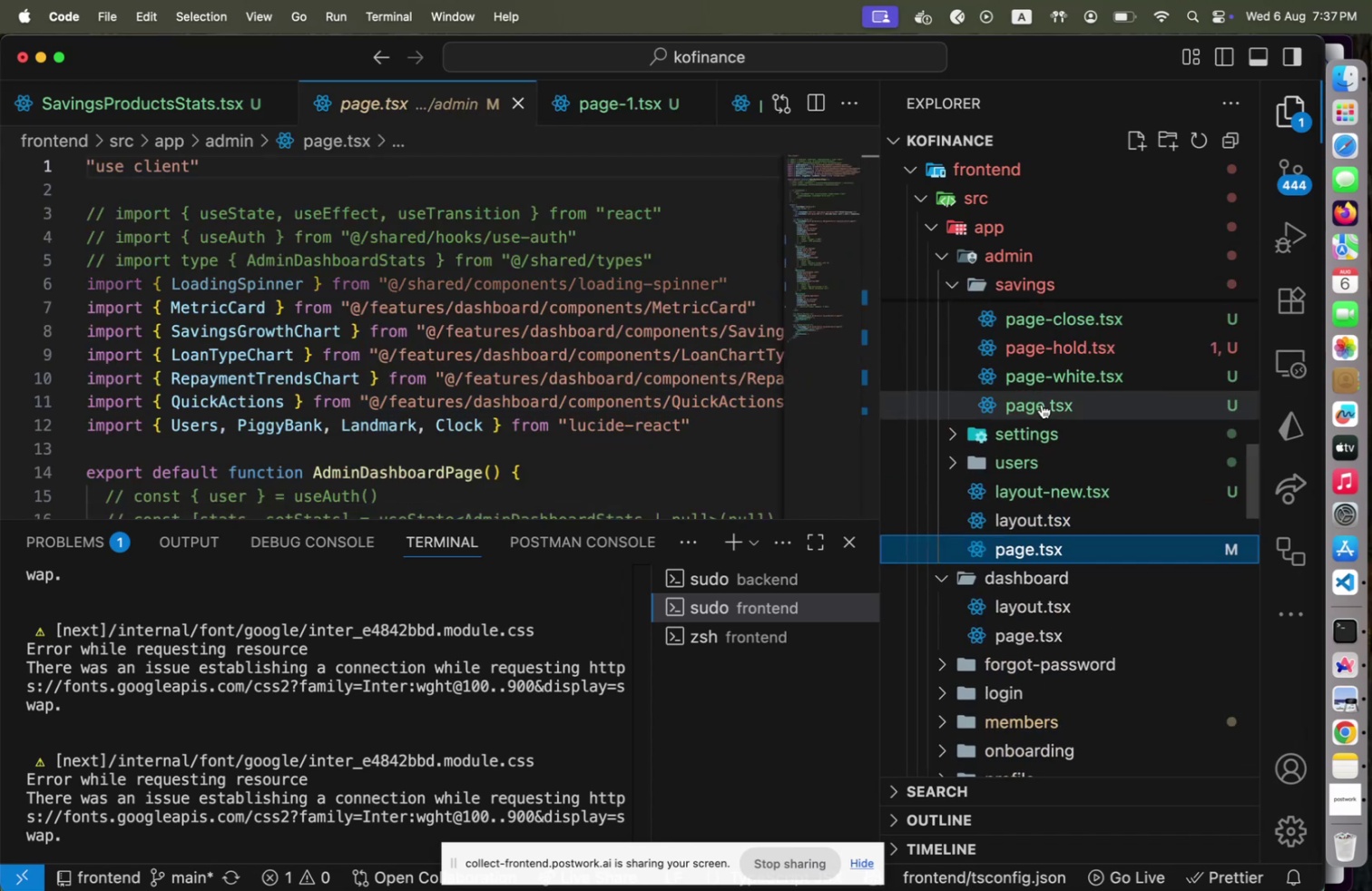 
left_click([1042, 405])
 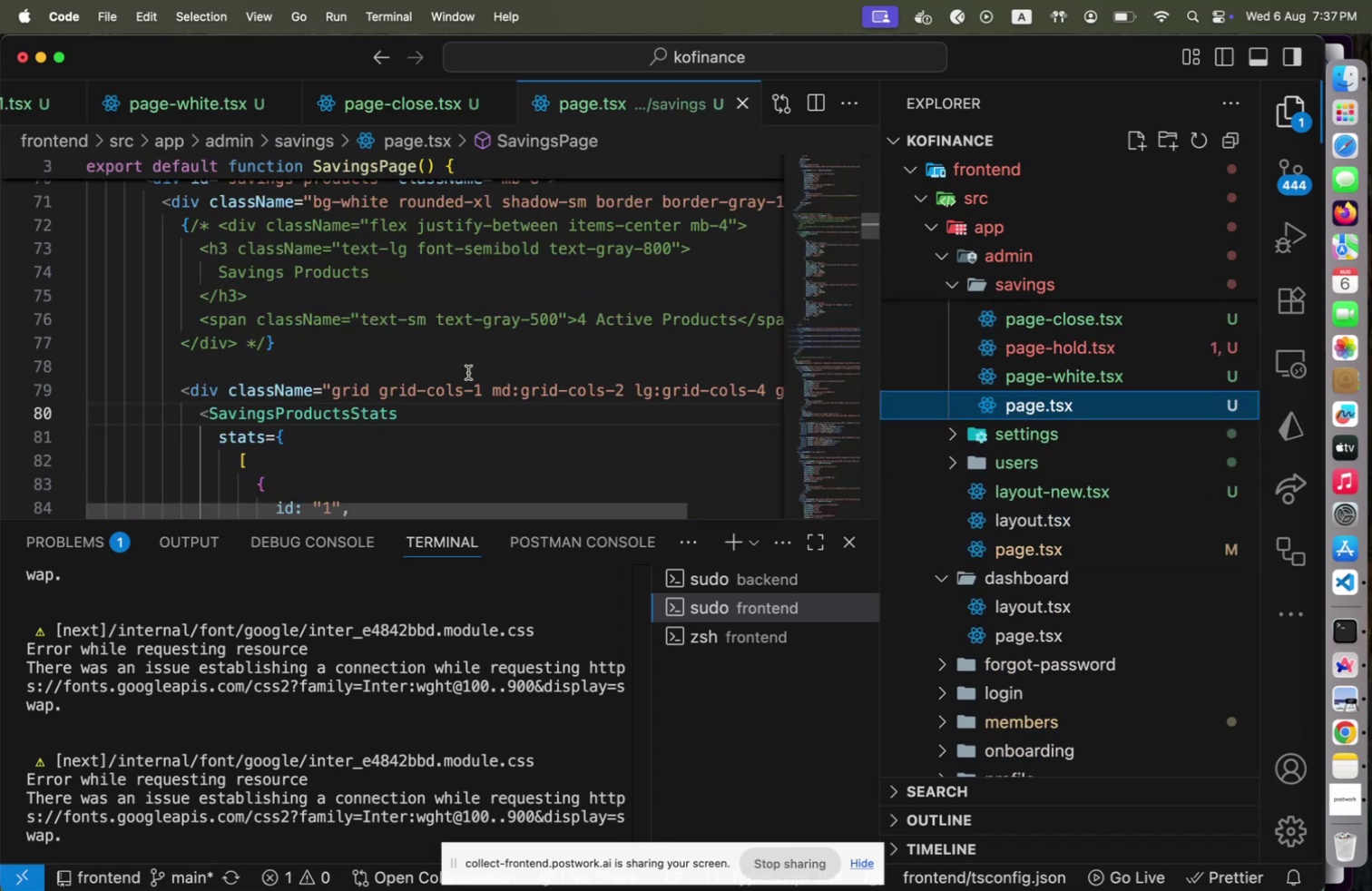 
left_click([472, 378])
 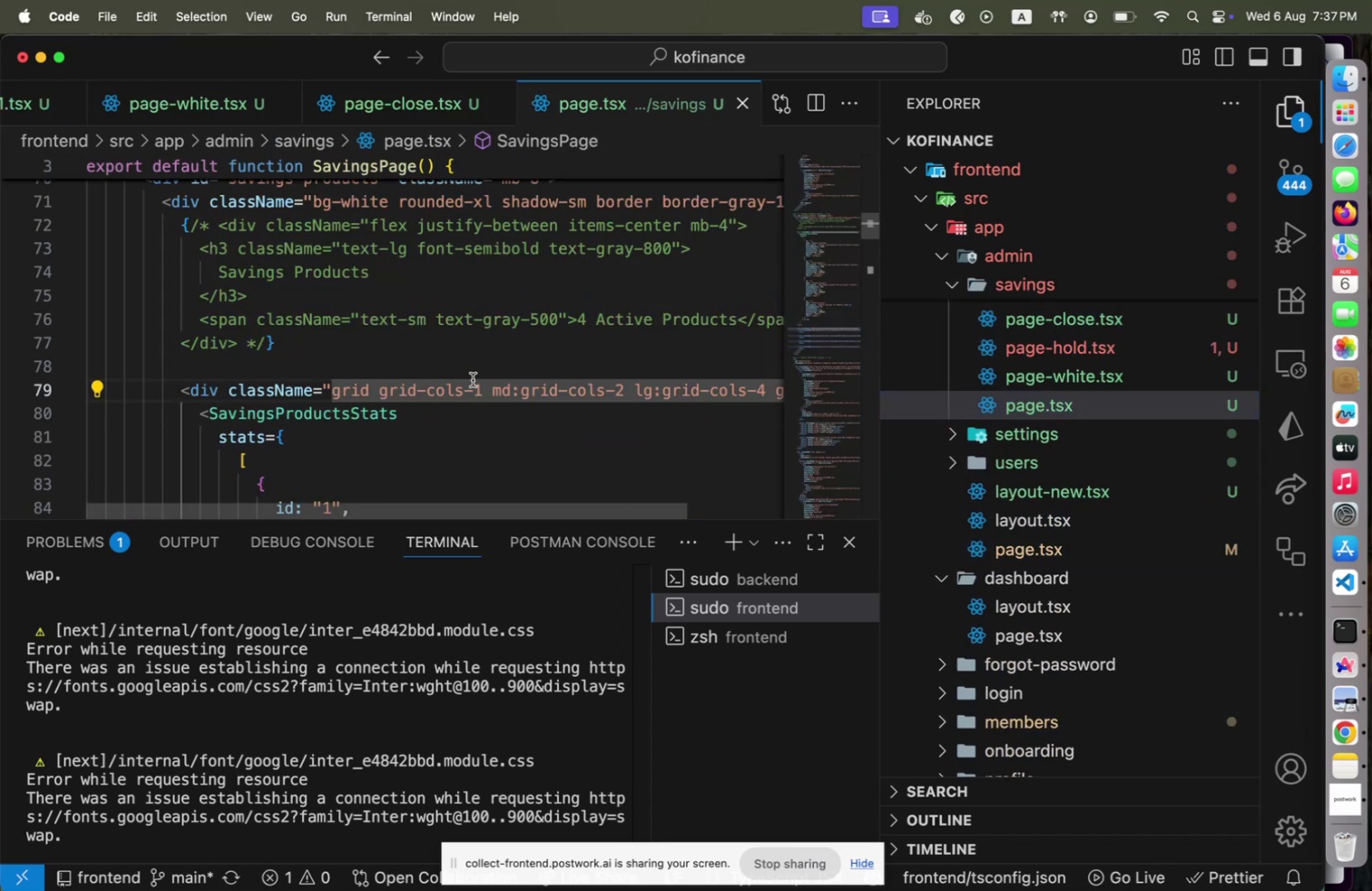 
key(Meta+Slash)
 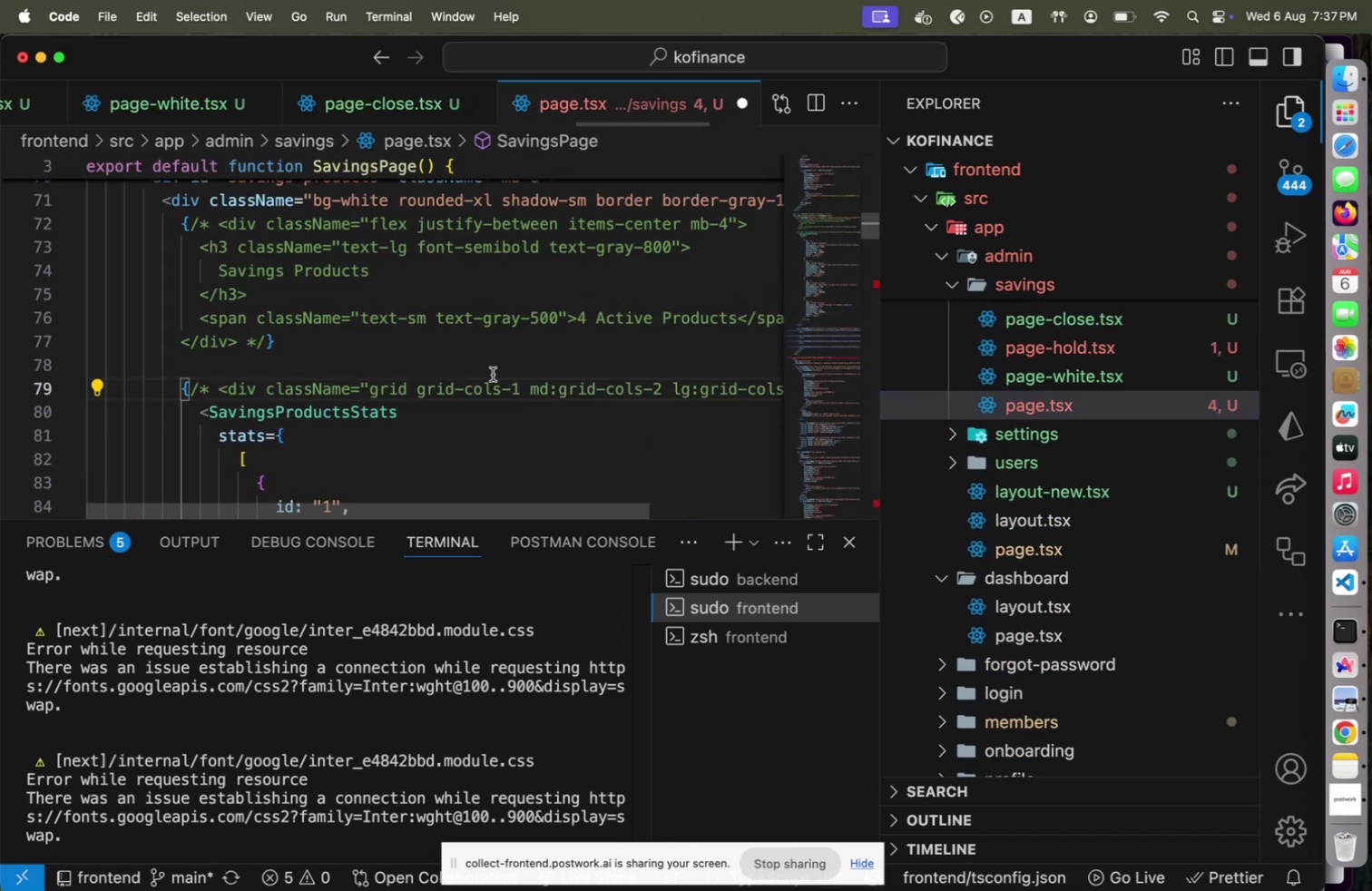 
scroll: coordinate [504, 363], scroll_direction: down, amount: 2.0
 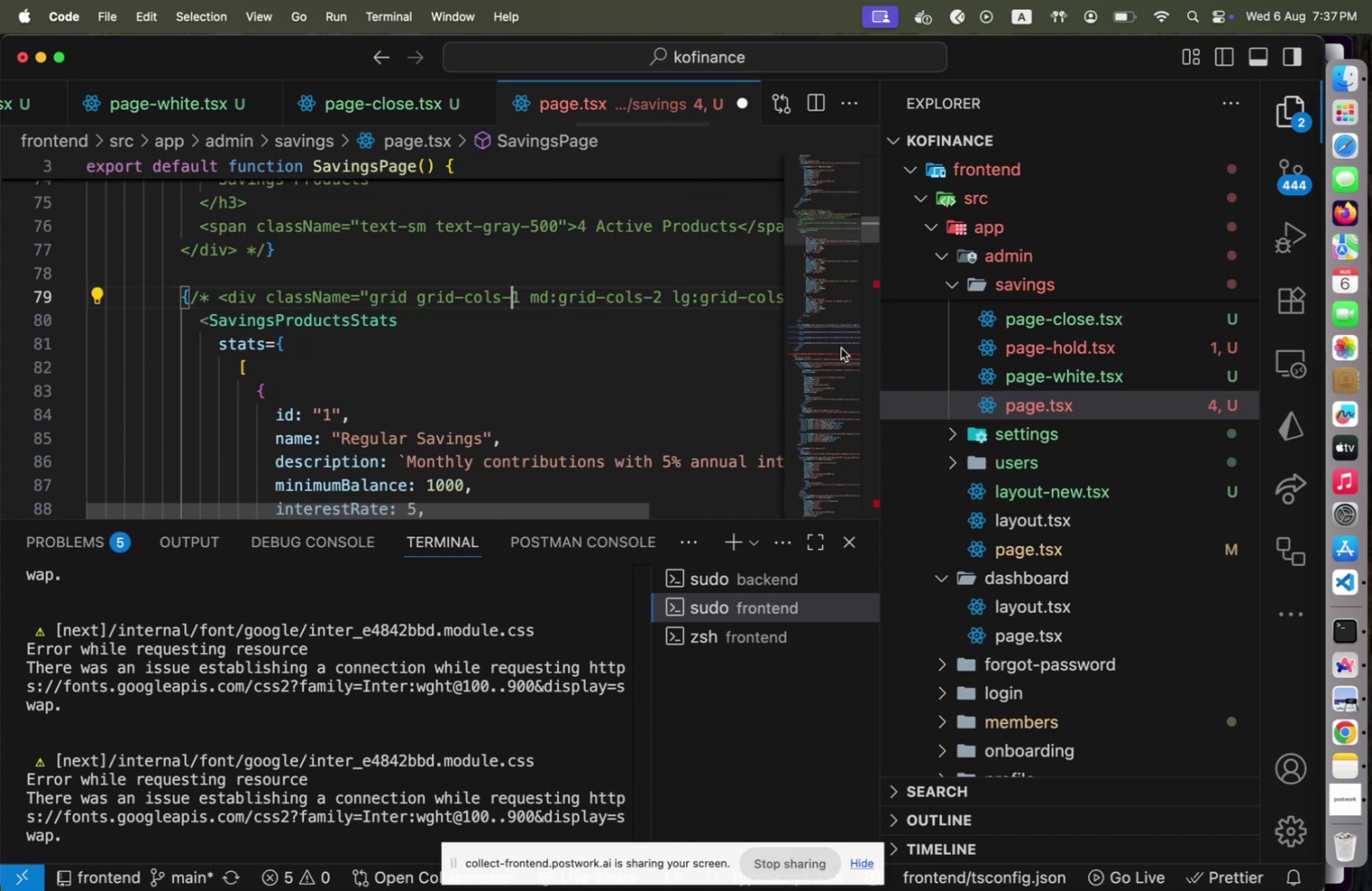 
left_click([841, 348])
 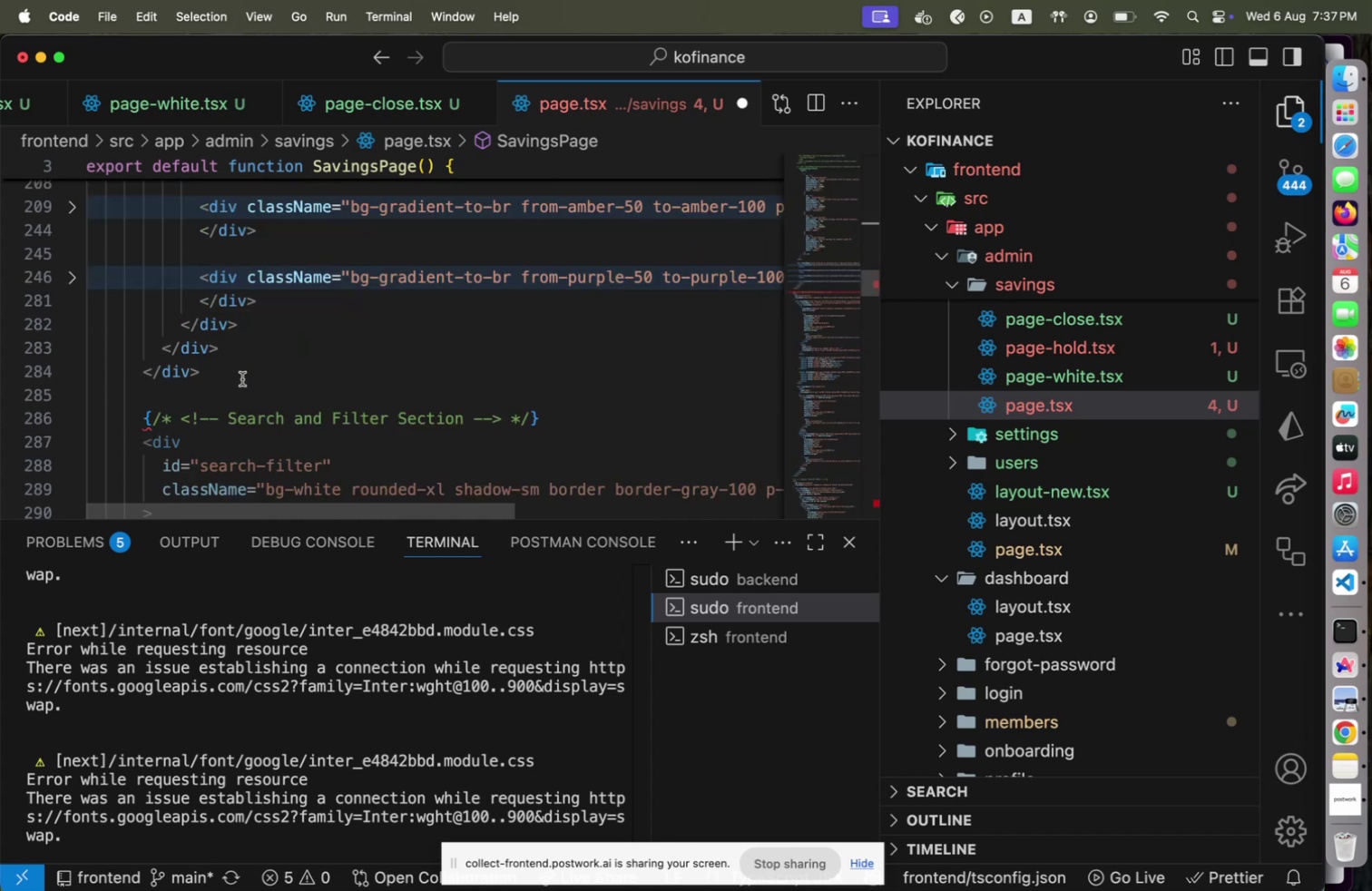 
left_click([240, 377])
 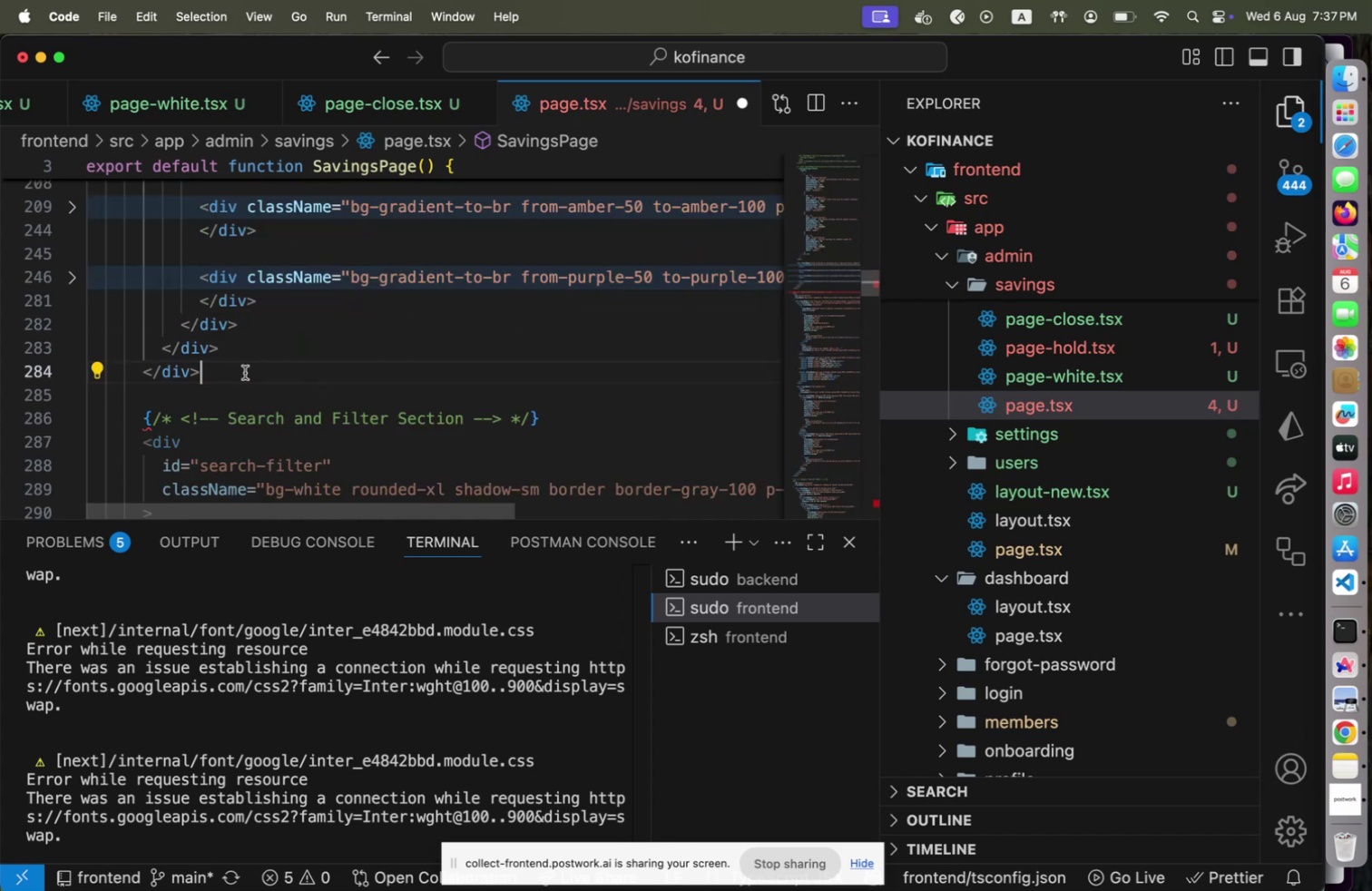 
key(ArrowUp)
 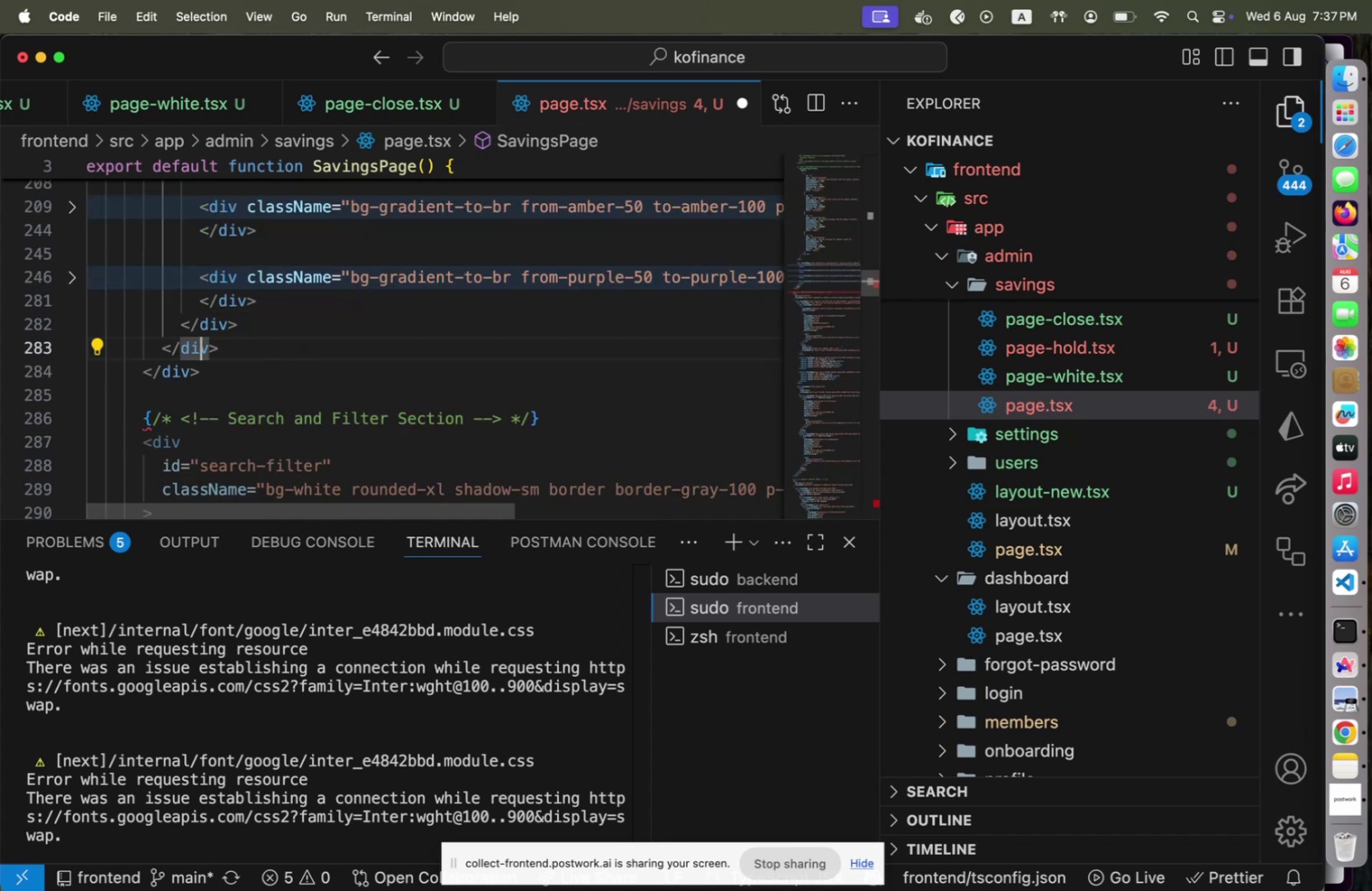 
key(ArrowUp)
 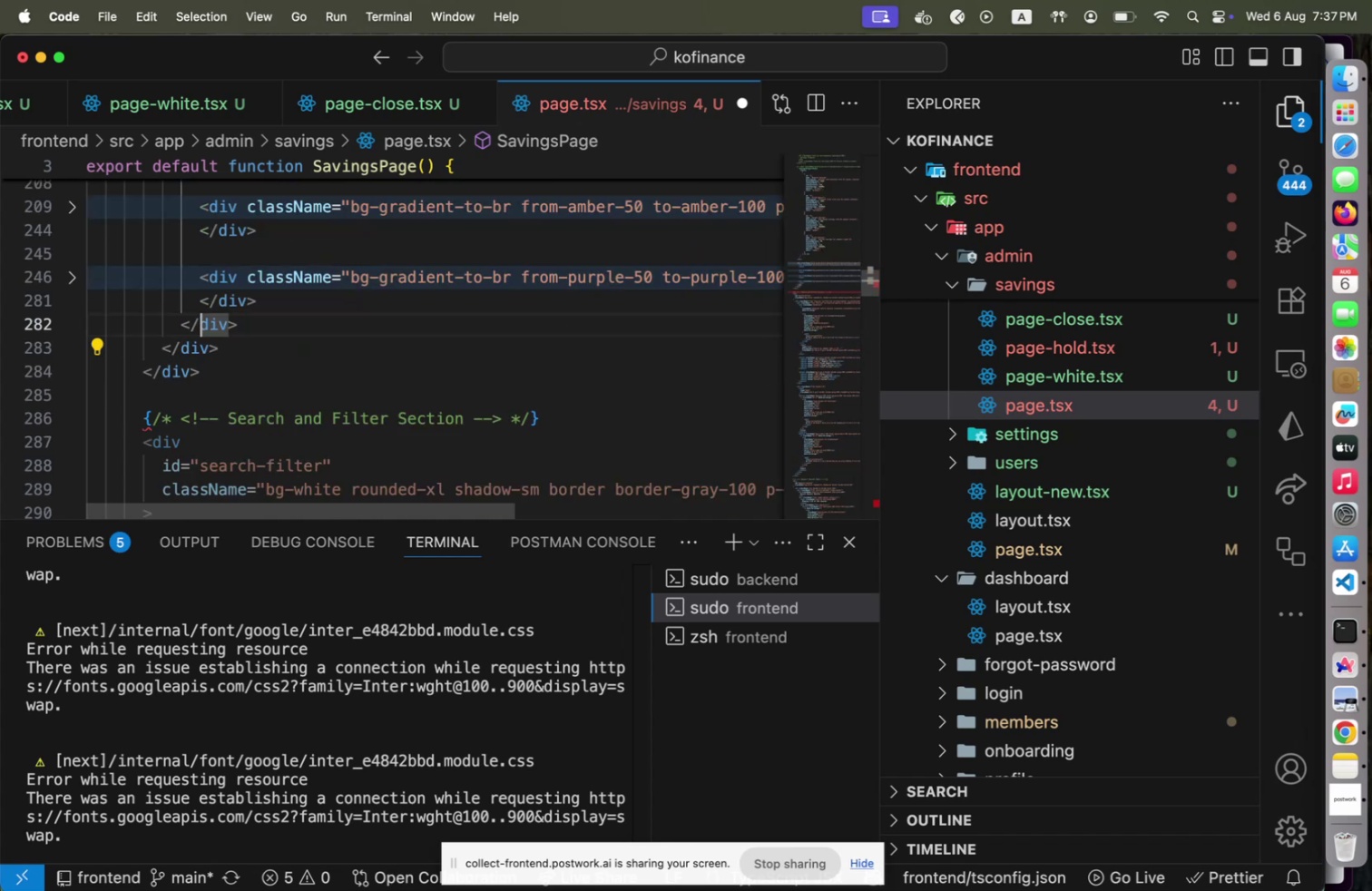 
key(ArrowUp)
 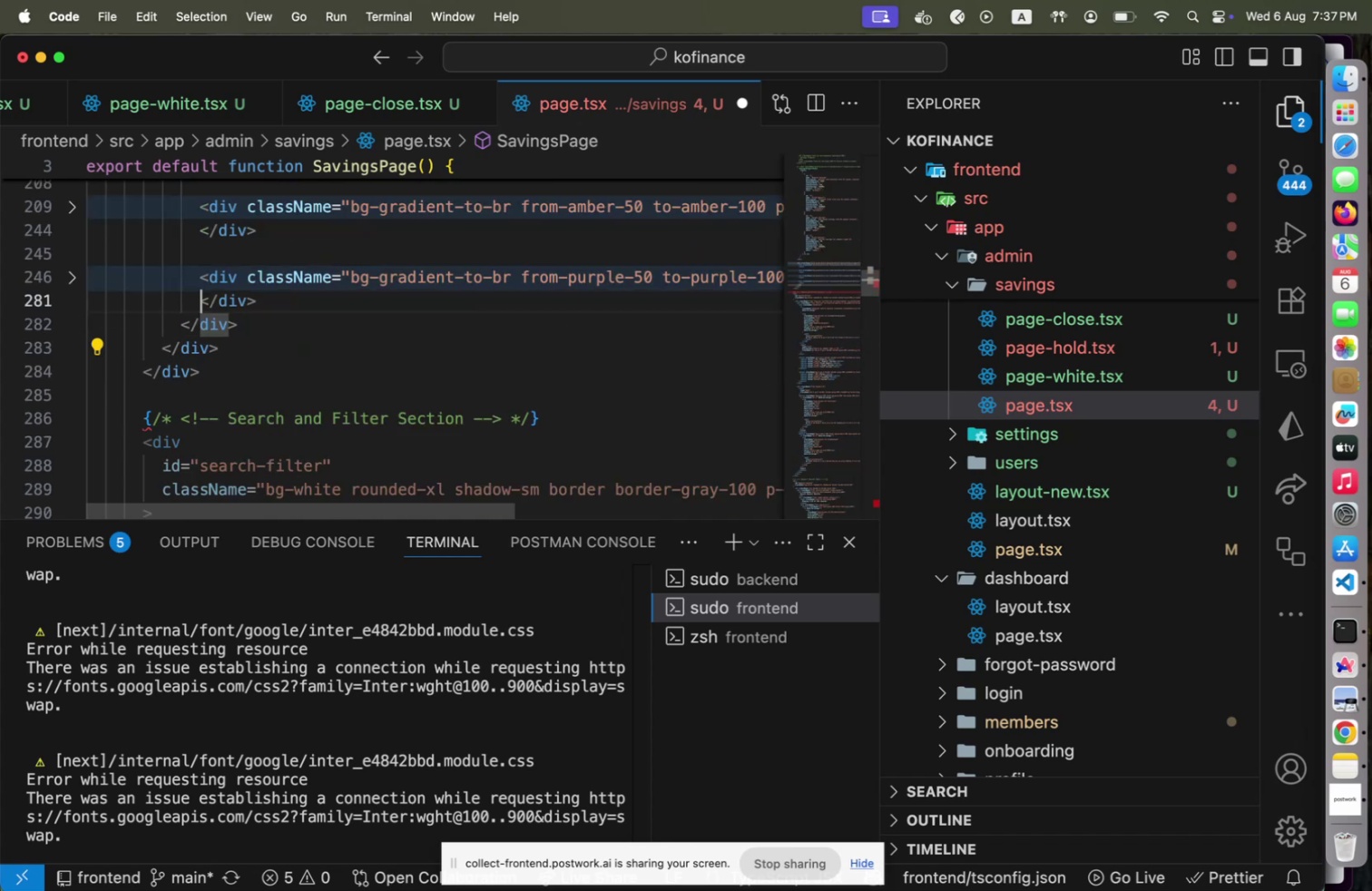 
hold_key(key=ArrowUp, duration=0.91)
 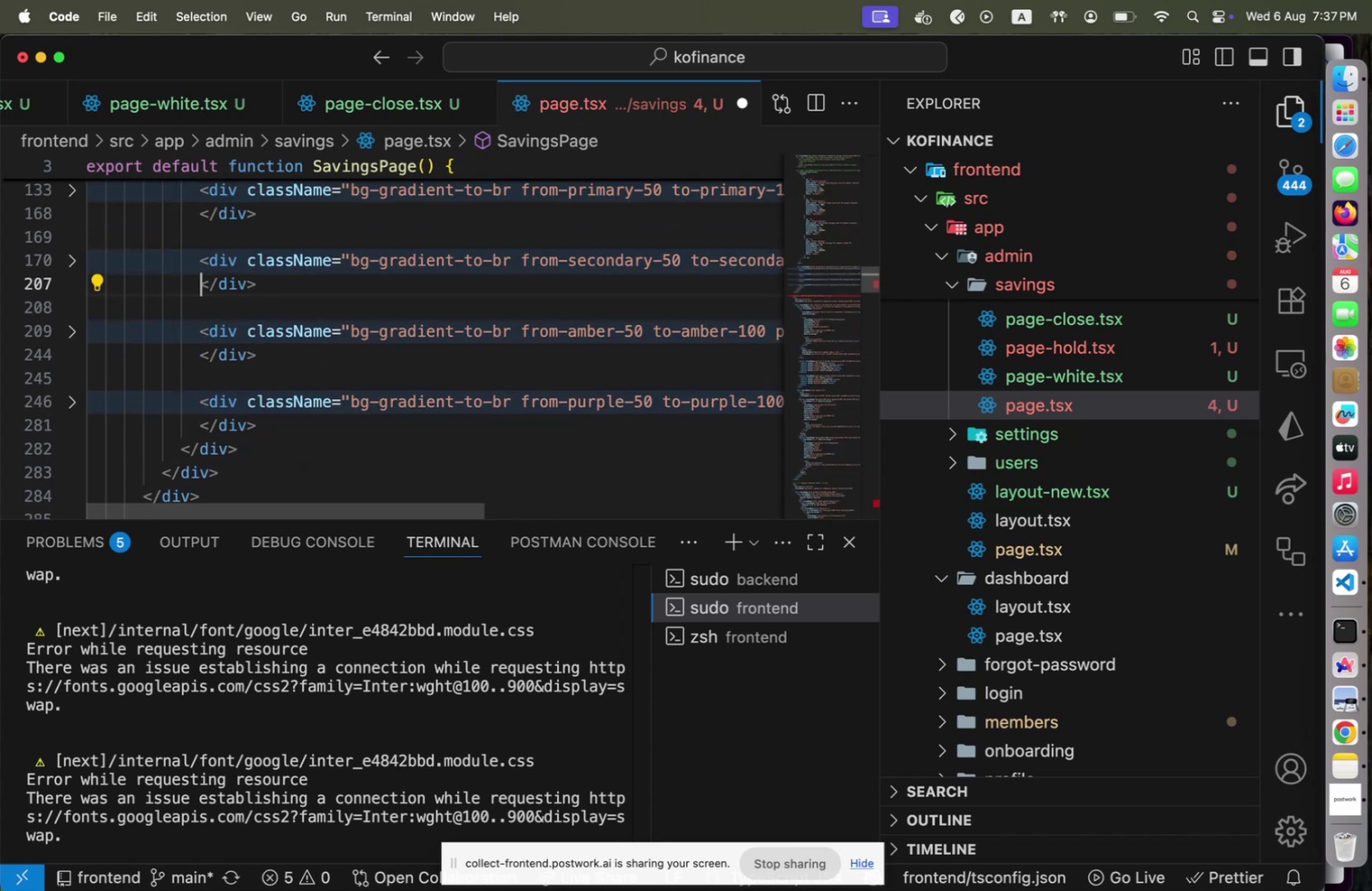 
key(ArrowUp)
 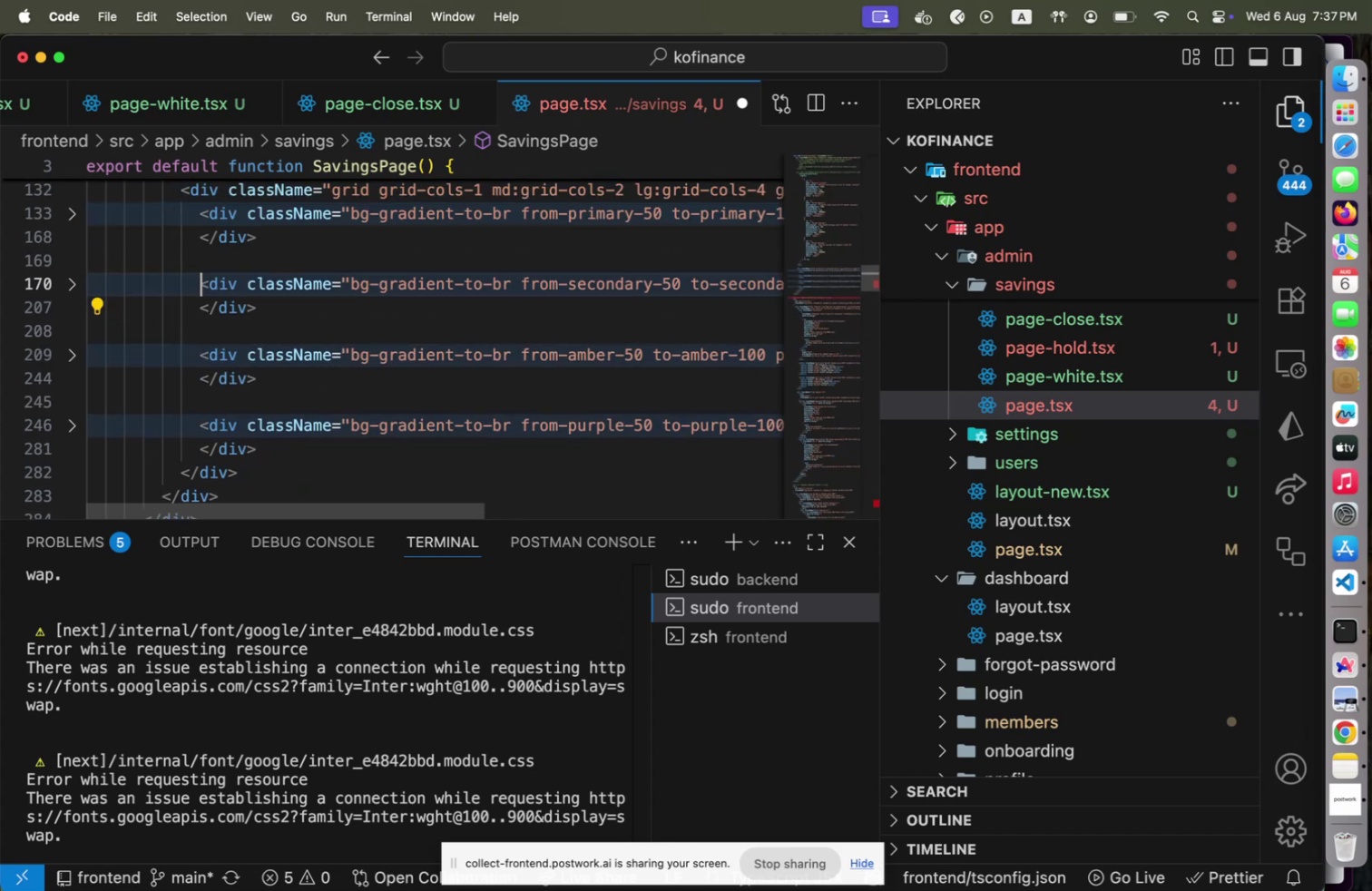 
hold_key(key=ArrowUp, duration=0.86)
 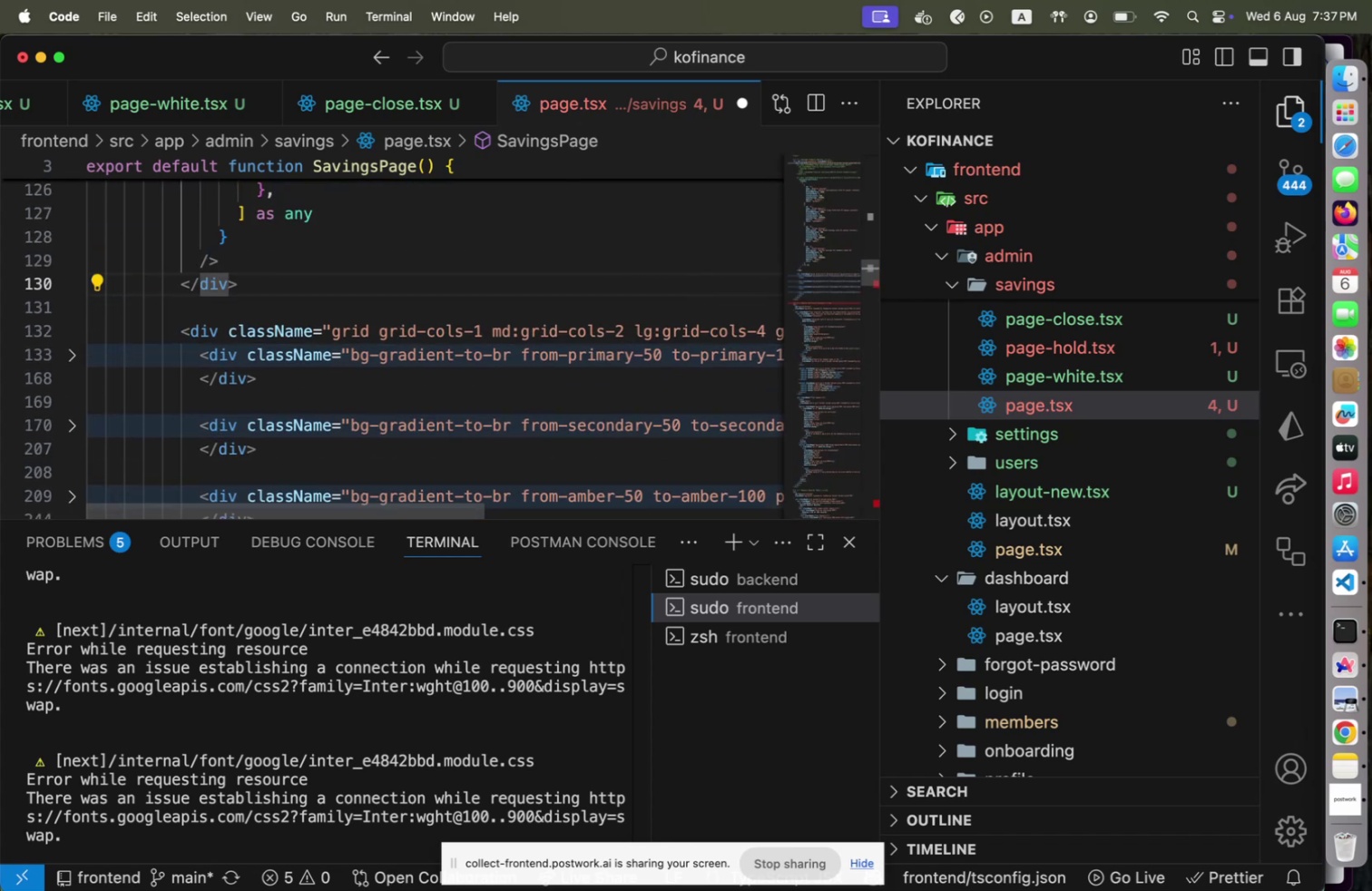 
key(Meta+Slash)
 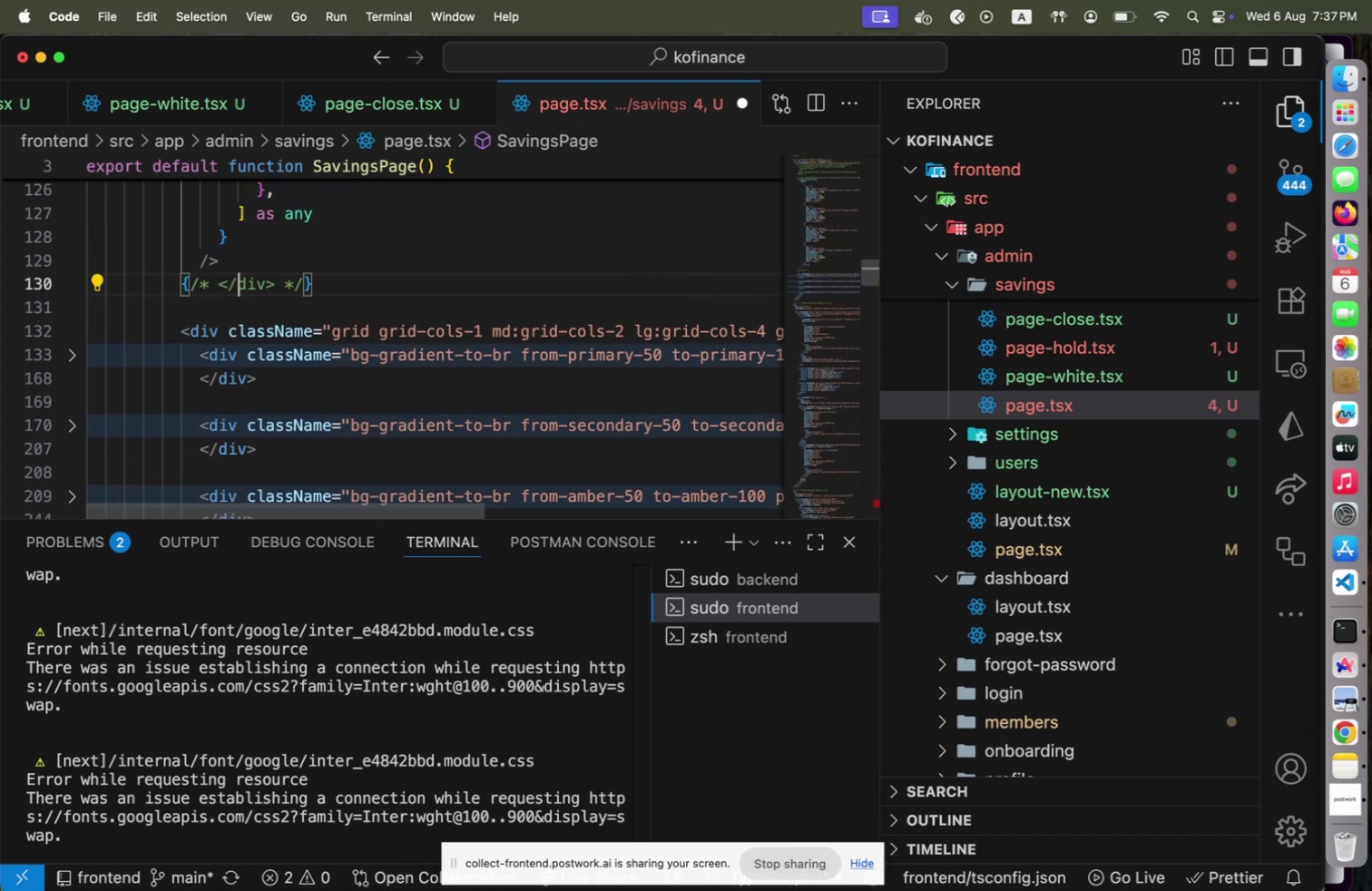 
key(ArrowUp)
 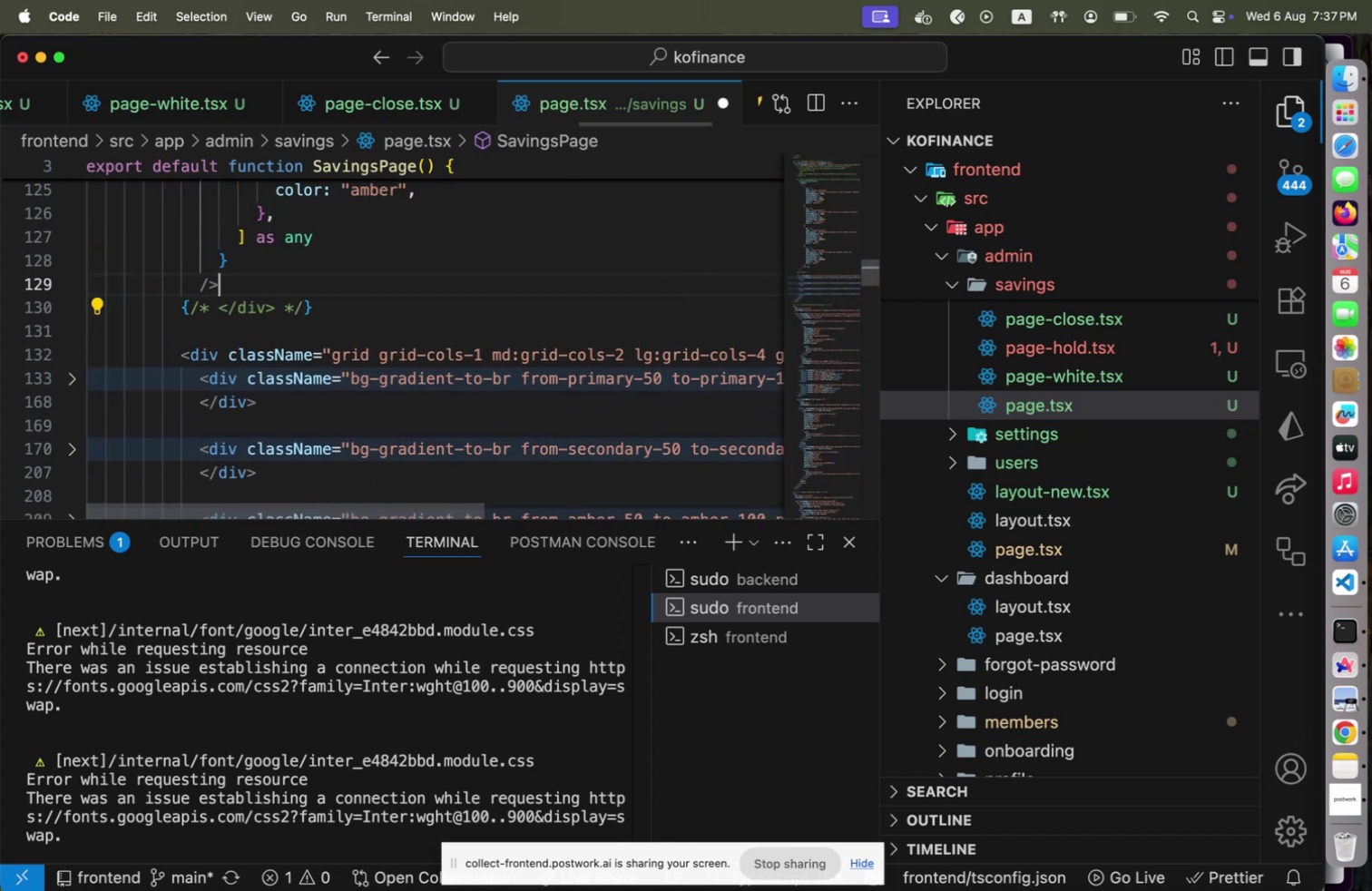 
key(Meta+CommandLeft)
 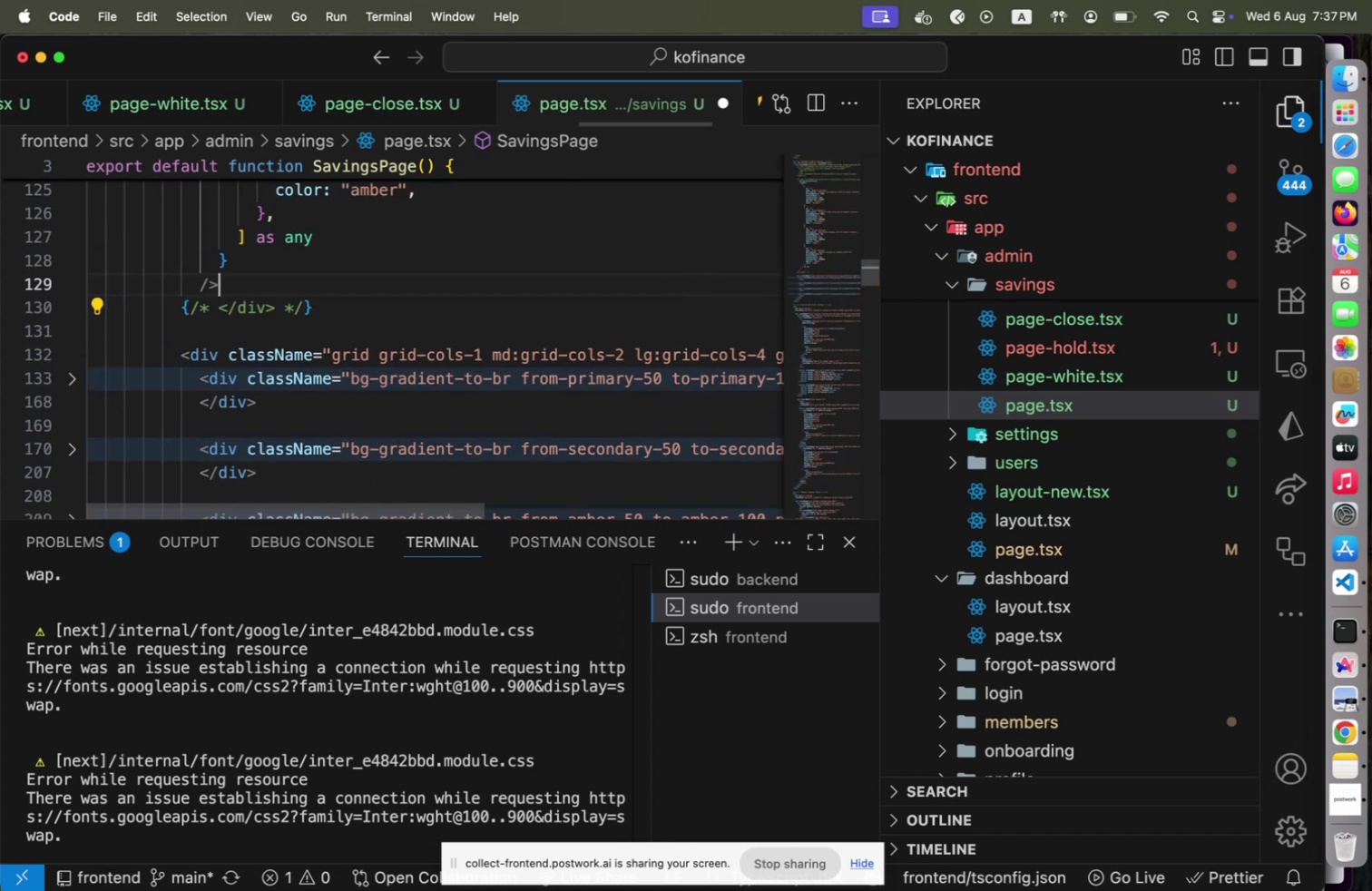 
key(Meta+S)
 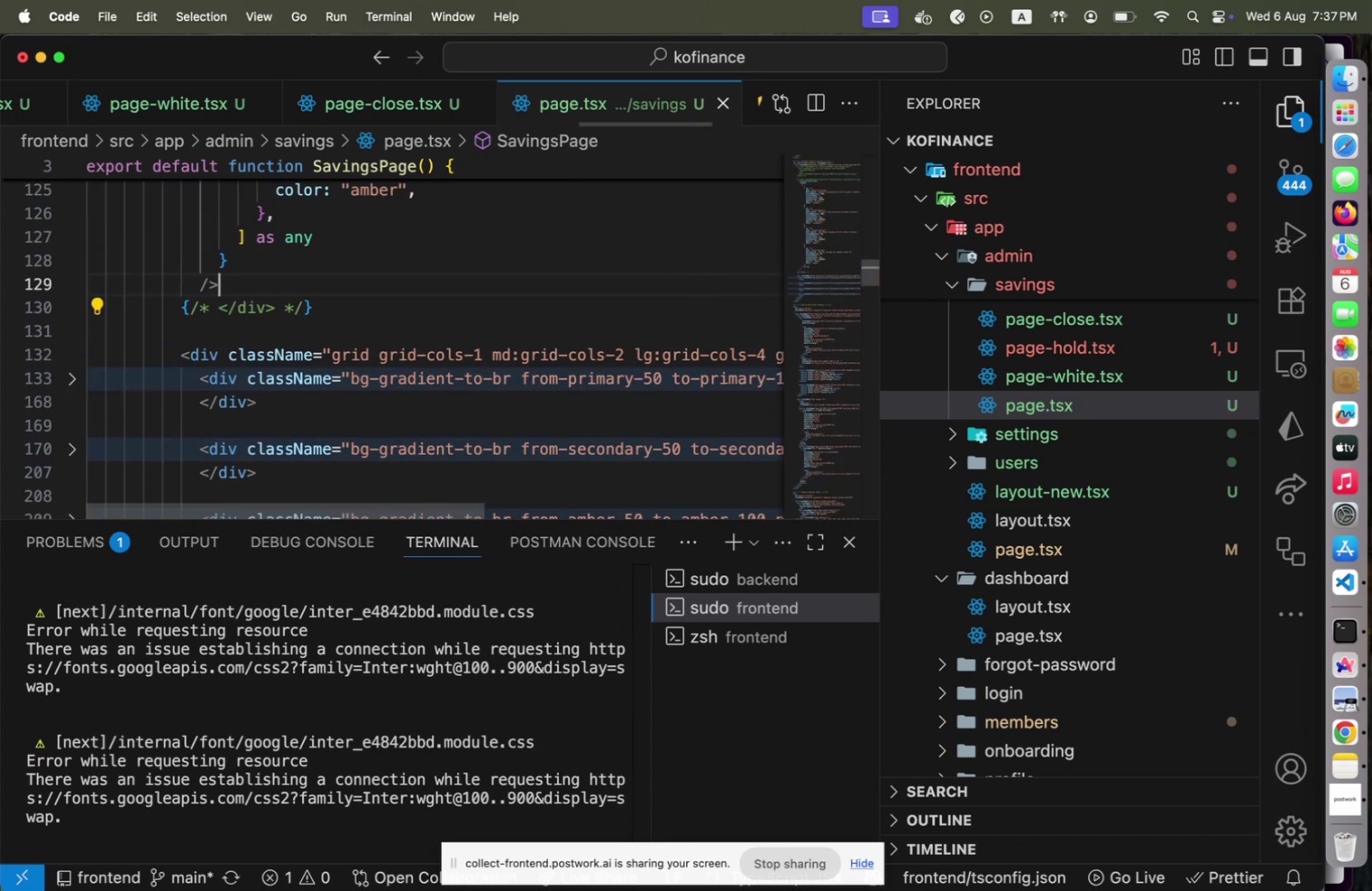 
key(Meta+CommandLeft)
 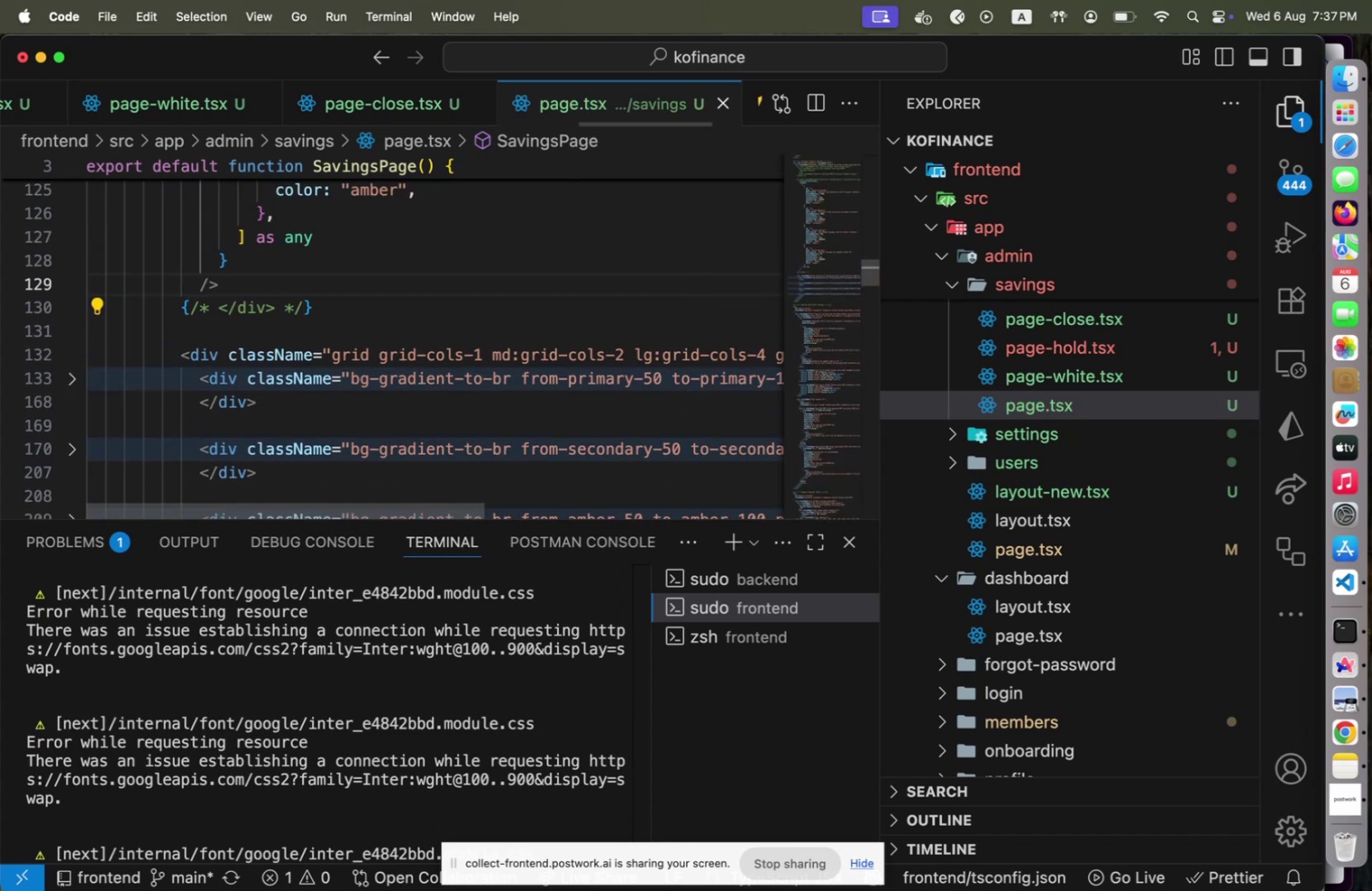 
key(Meta+Tab)
 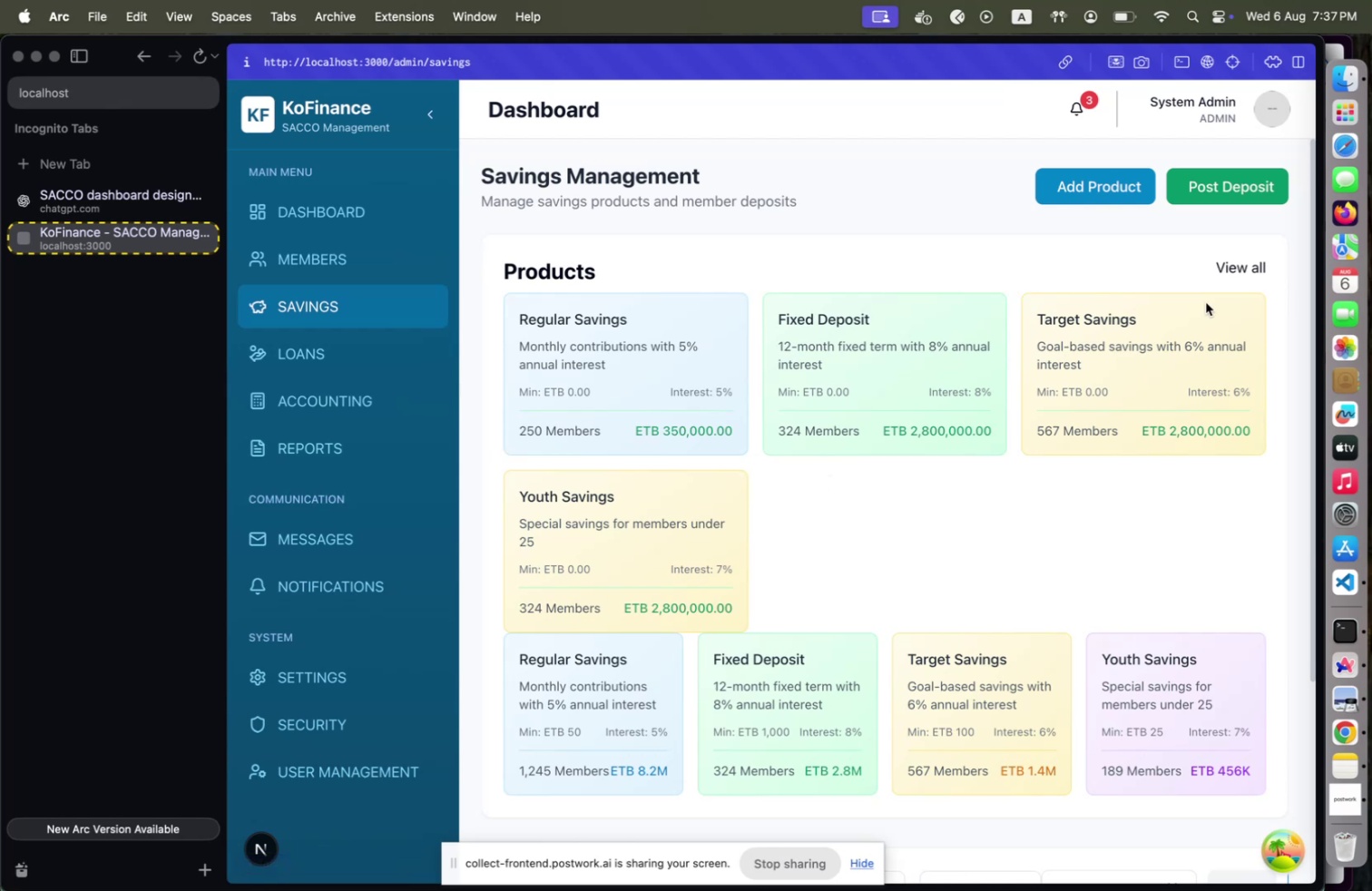 
key(Meta+CommandLeft)
 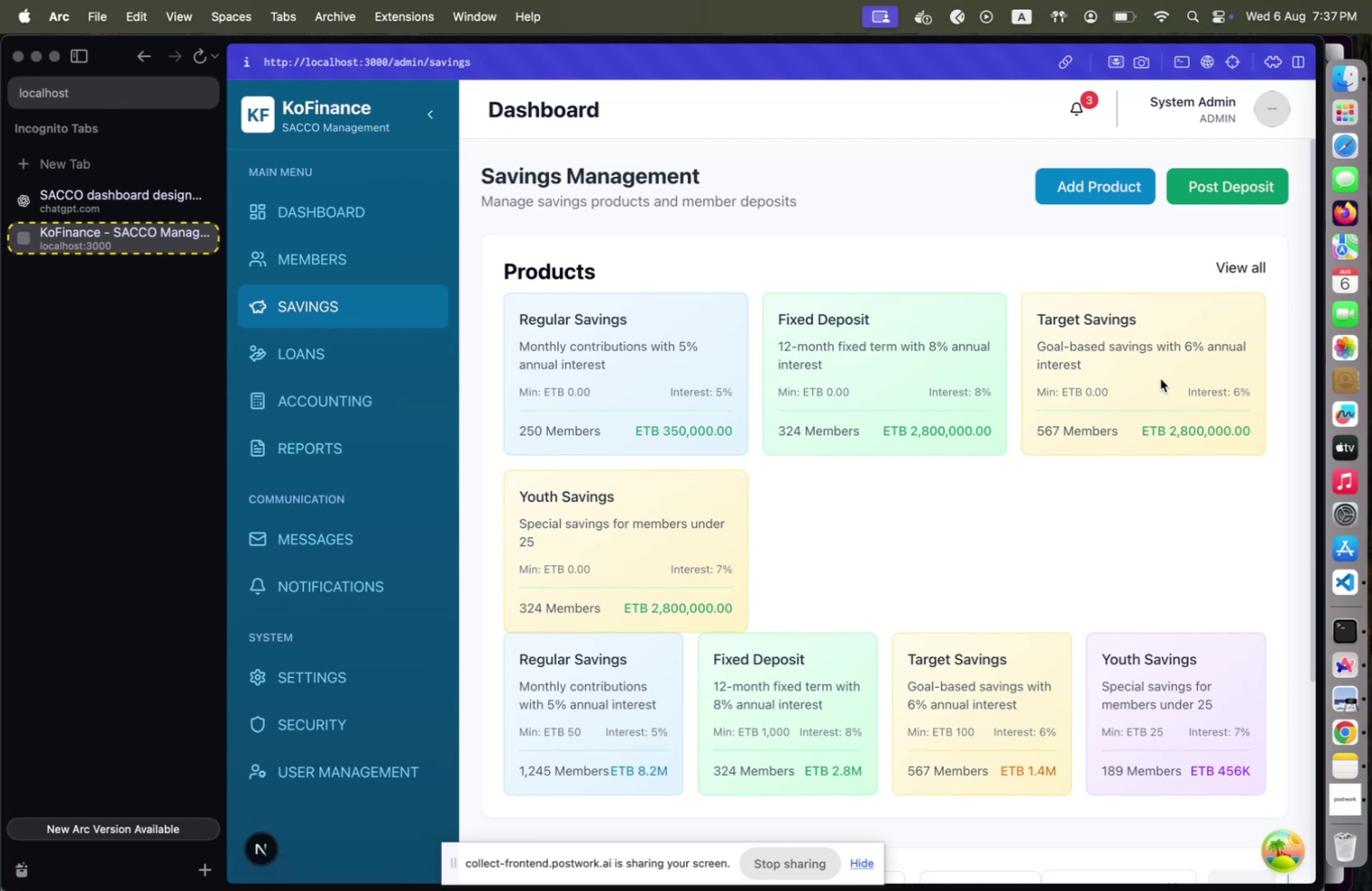 
key(Meta+S)
 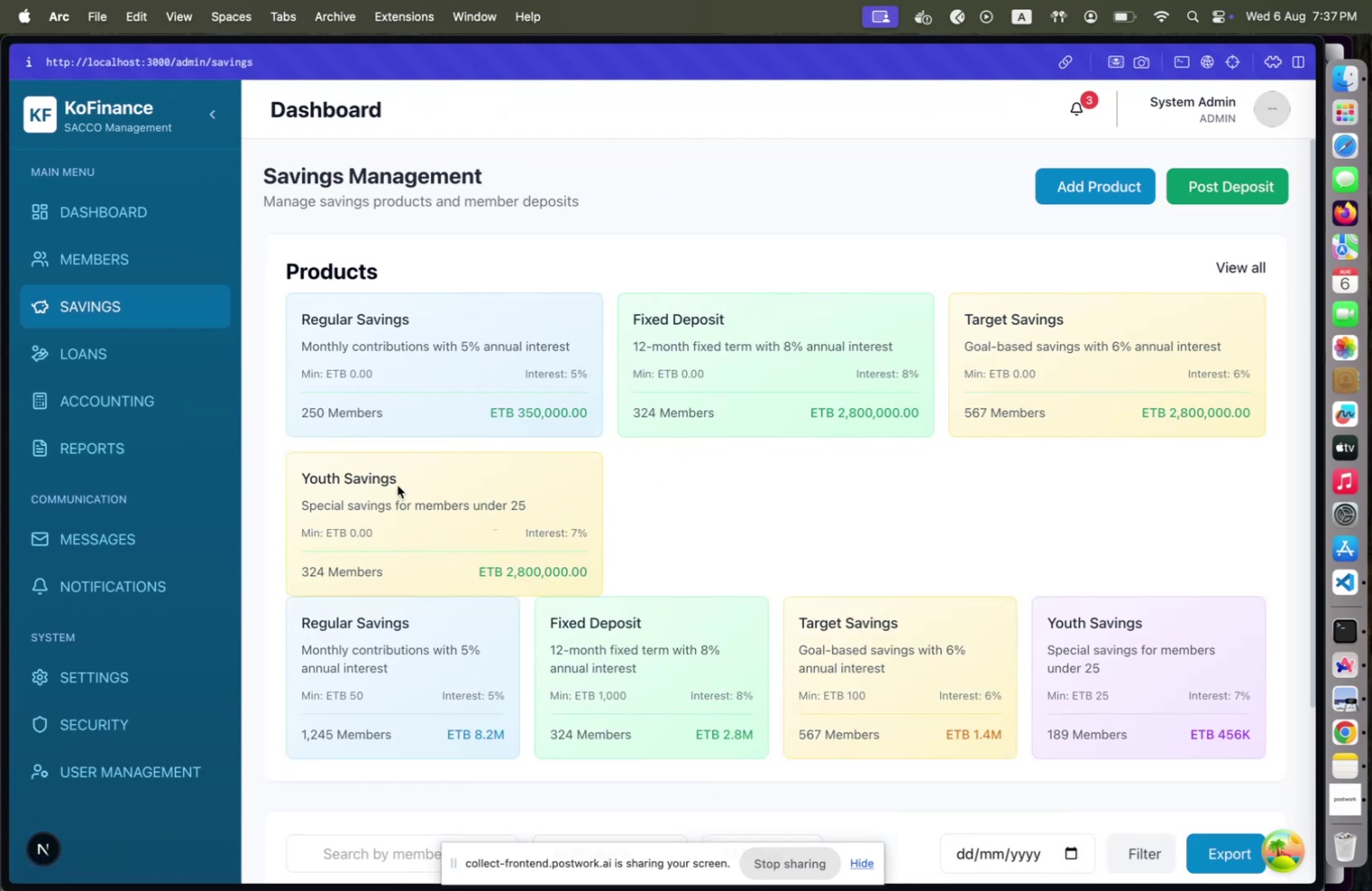 
left_click_drag(start_coordinate=[299, 475], to_coordinate=[703, 552])
 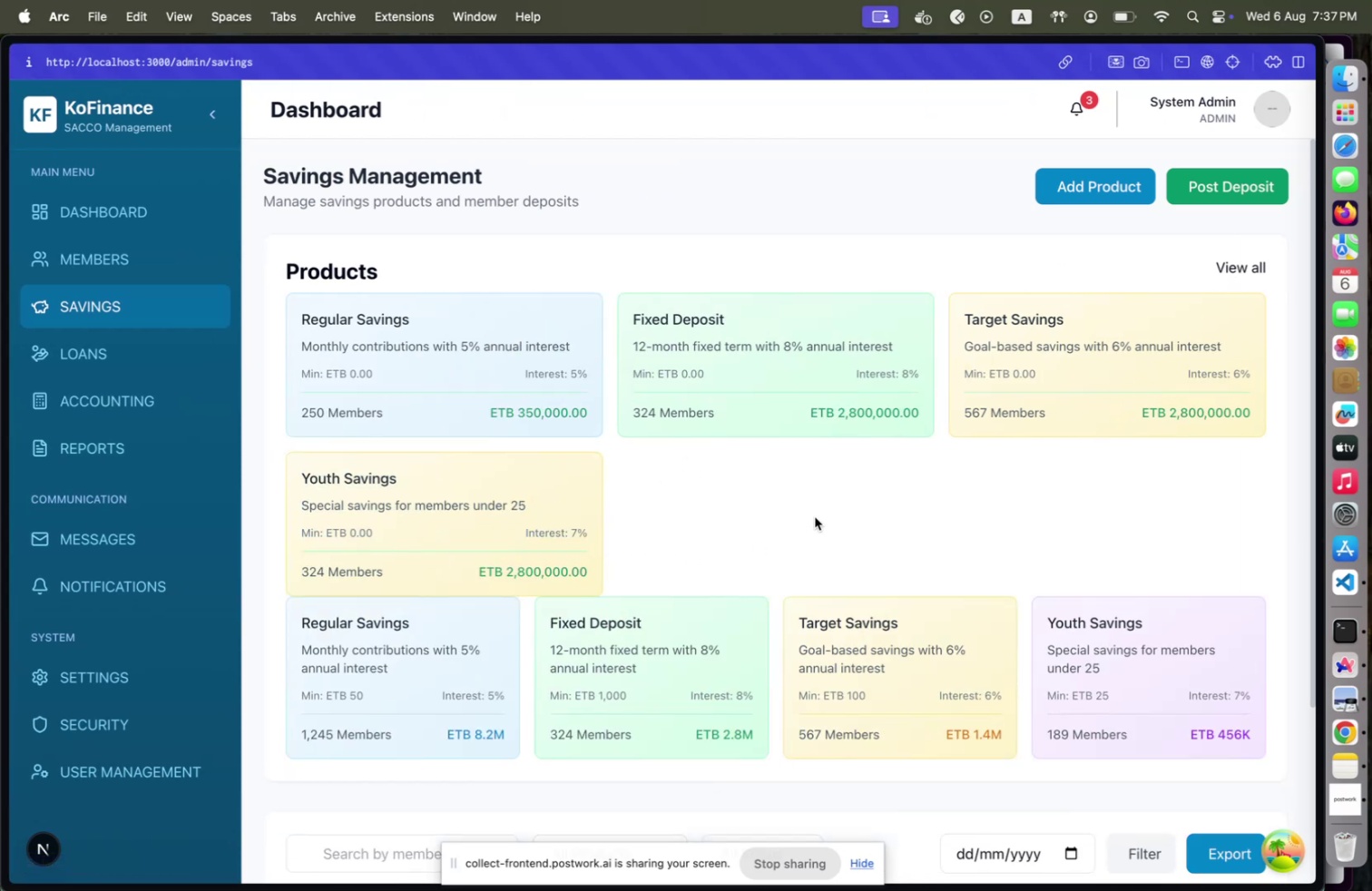 
left_click([815, 516])
 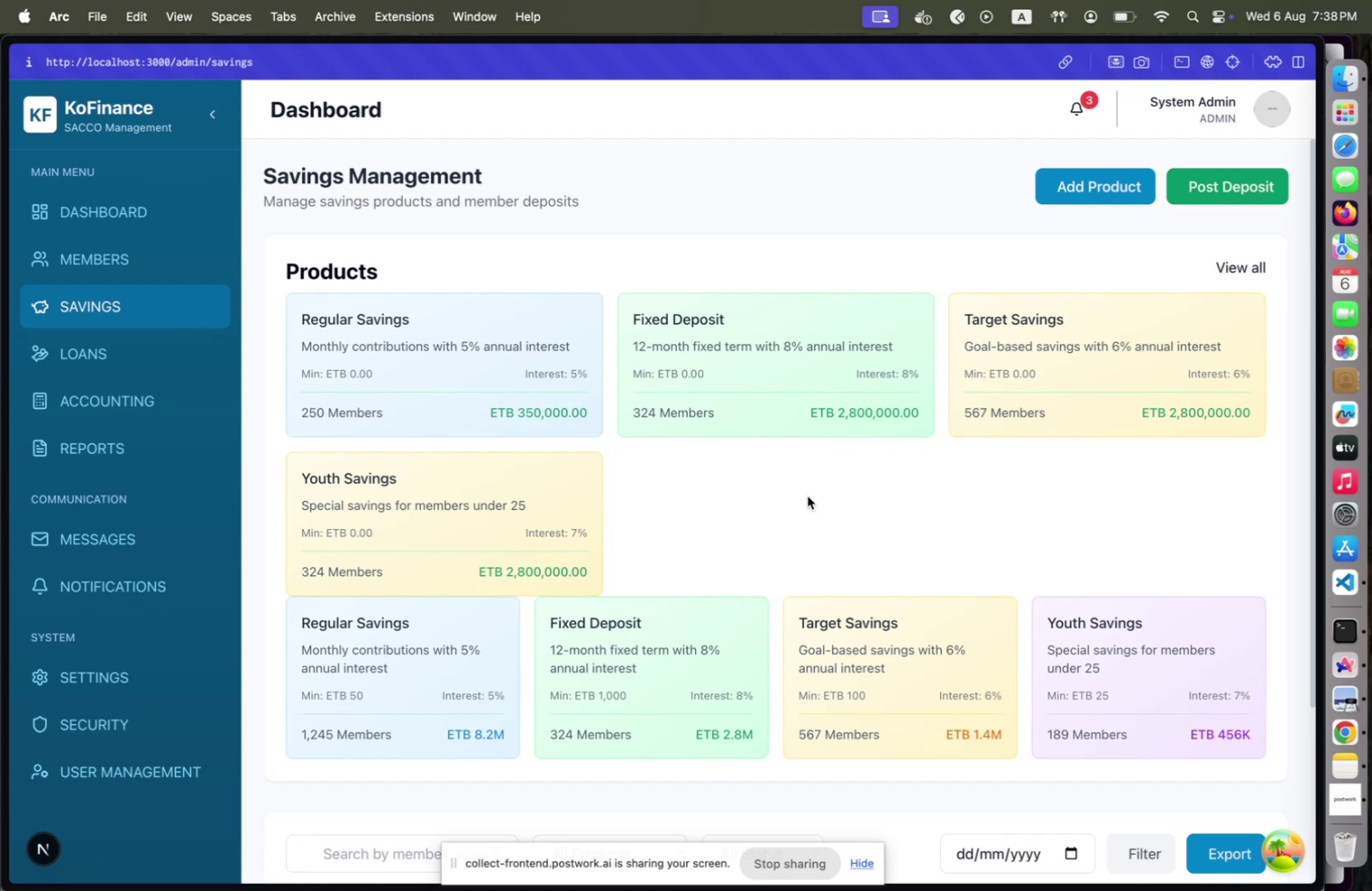 
wait(35.06)
 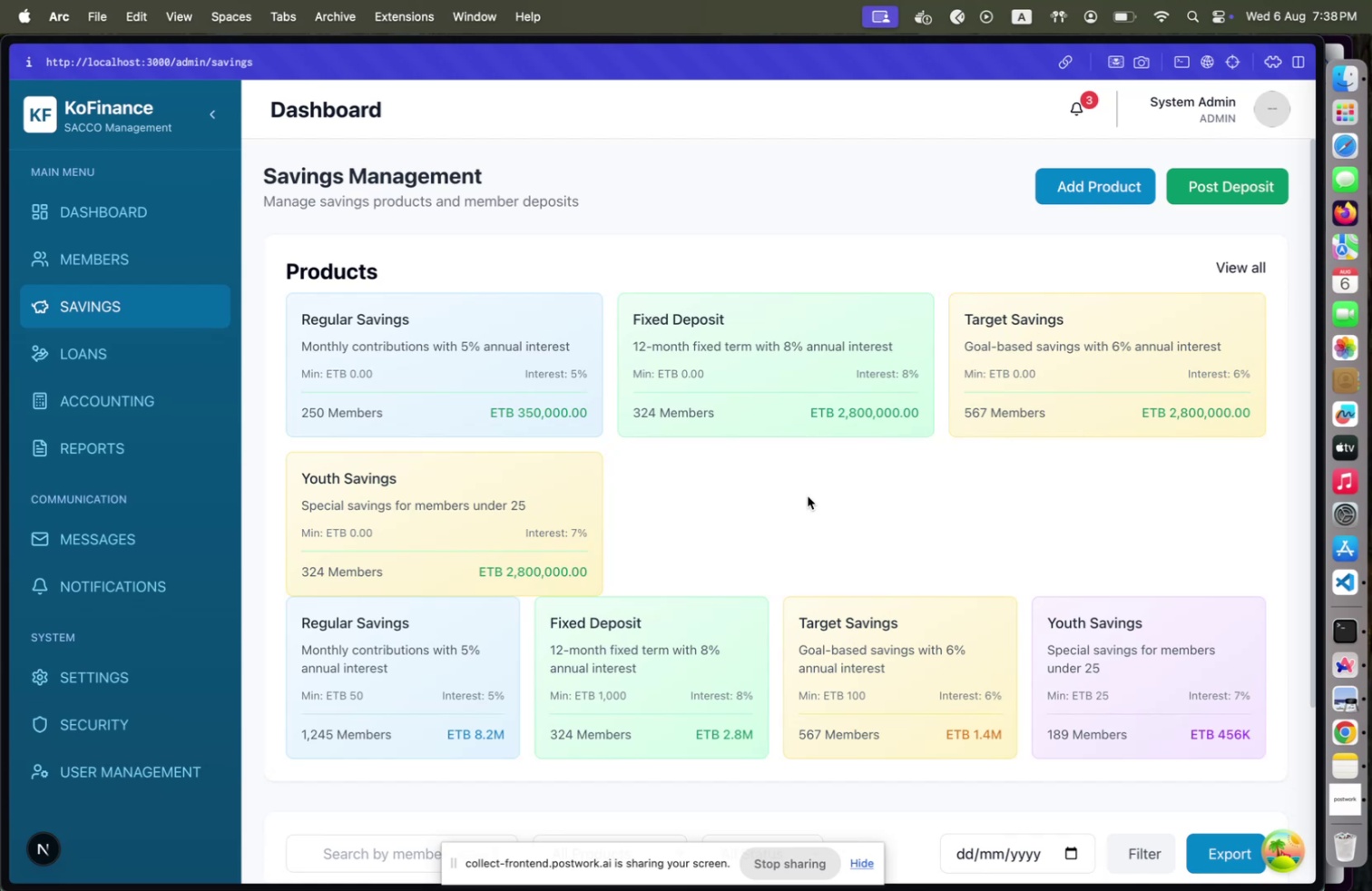 
left_click([1244, 270])
 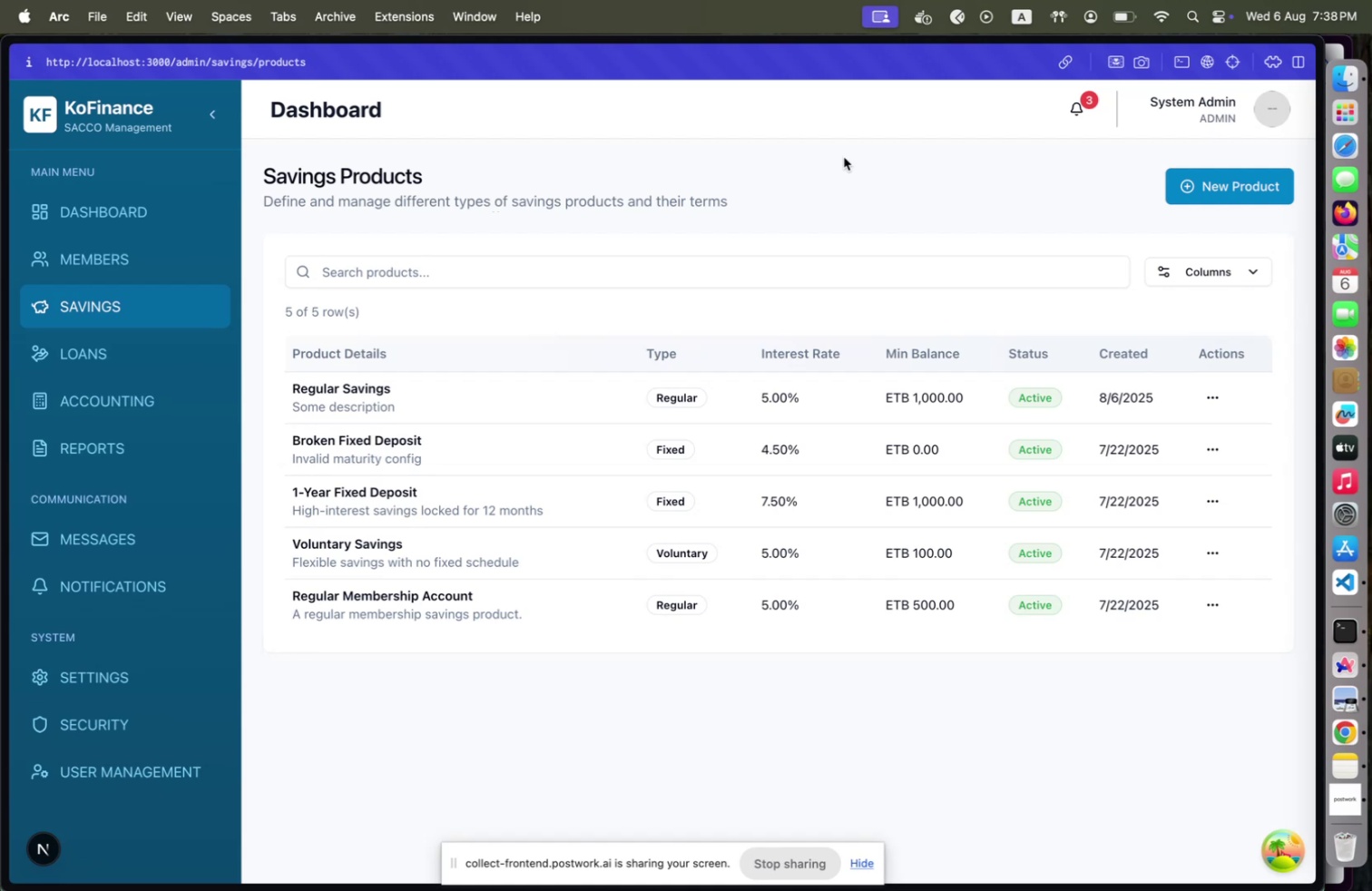 
wait(15.4)
 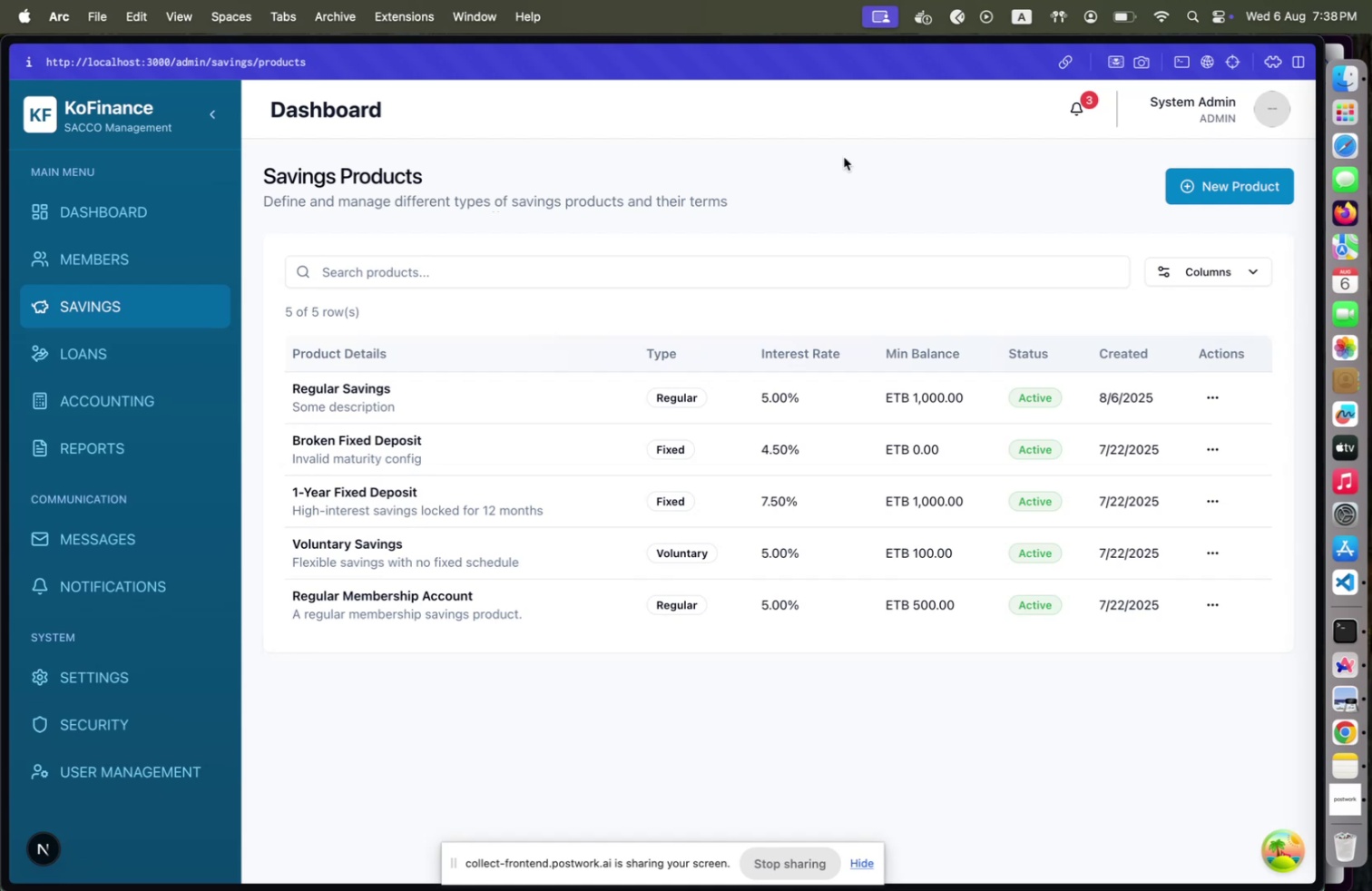 
left_click([77, 295])
 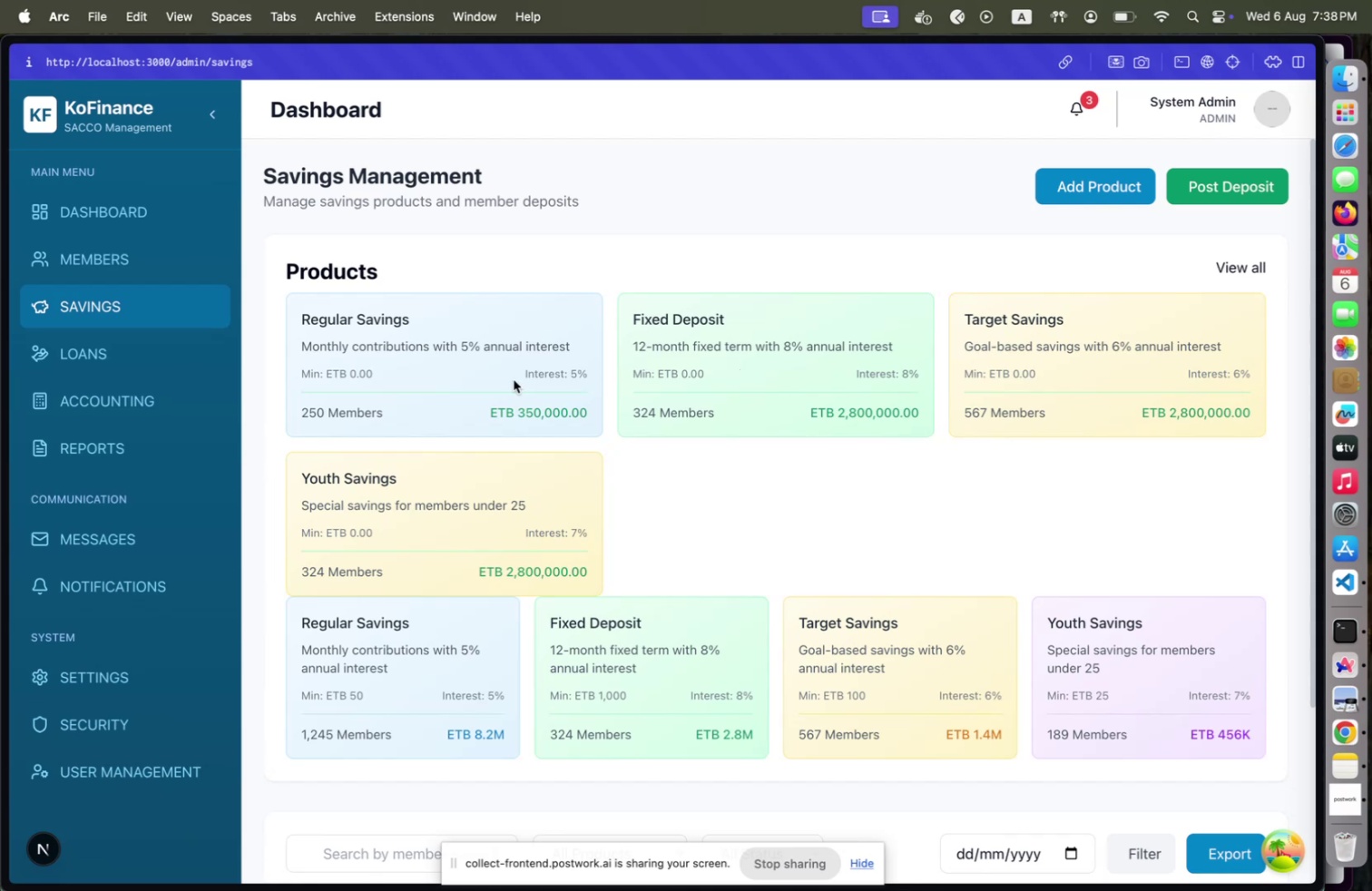 
wait(16.36)
 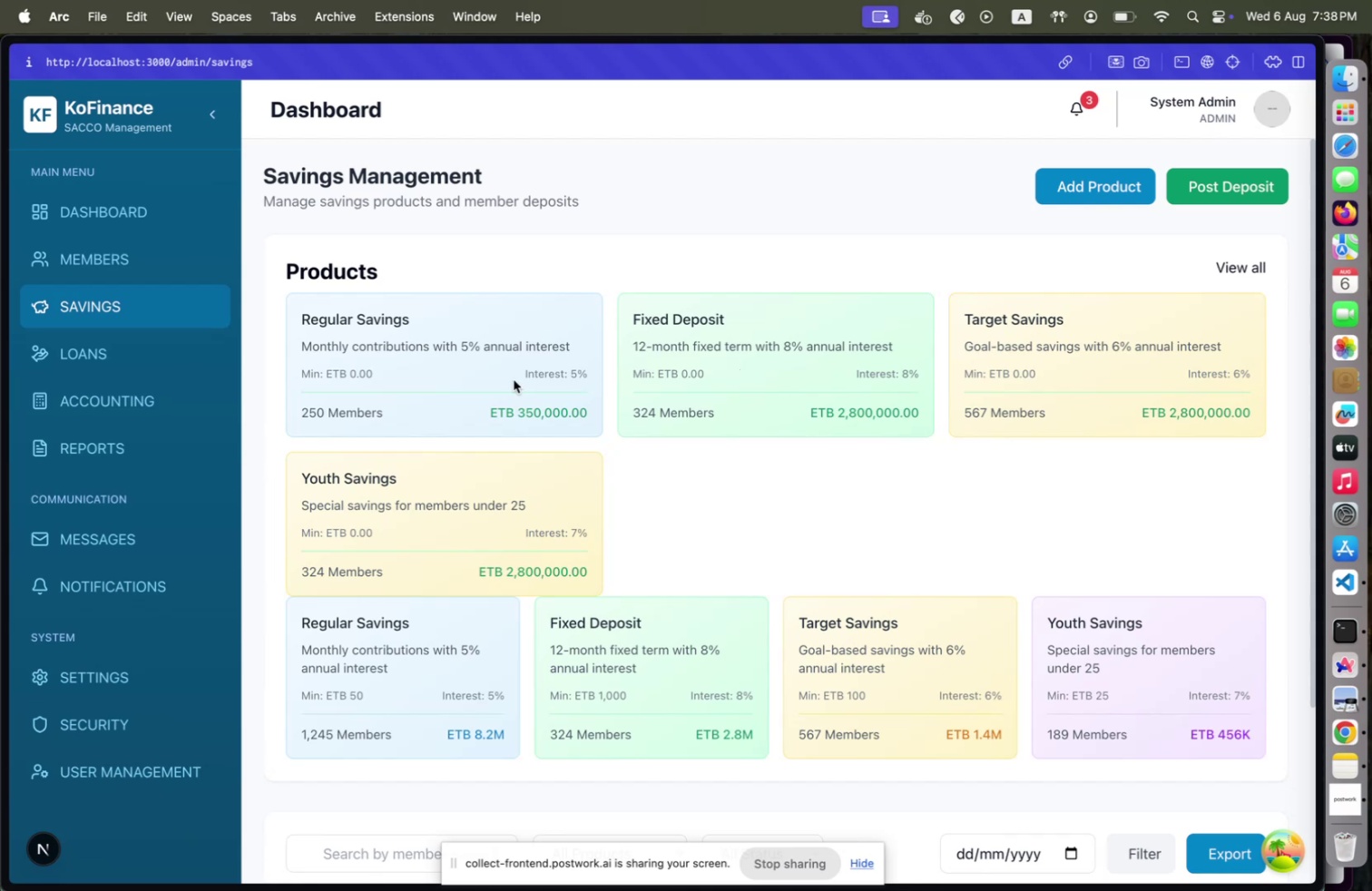 
key(Meta+CommandLeft)
 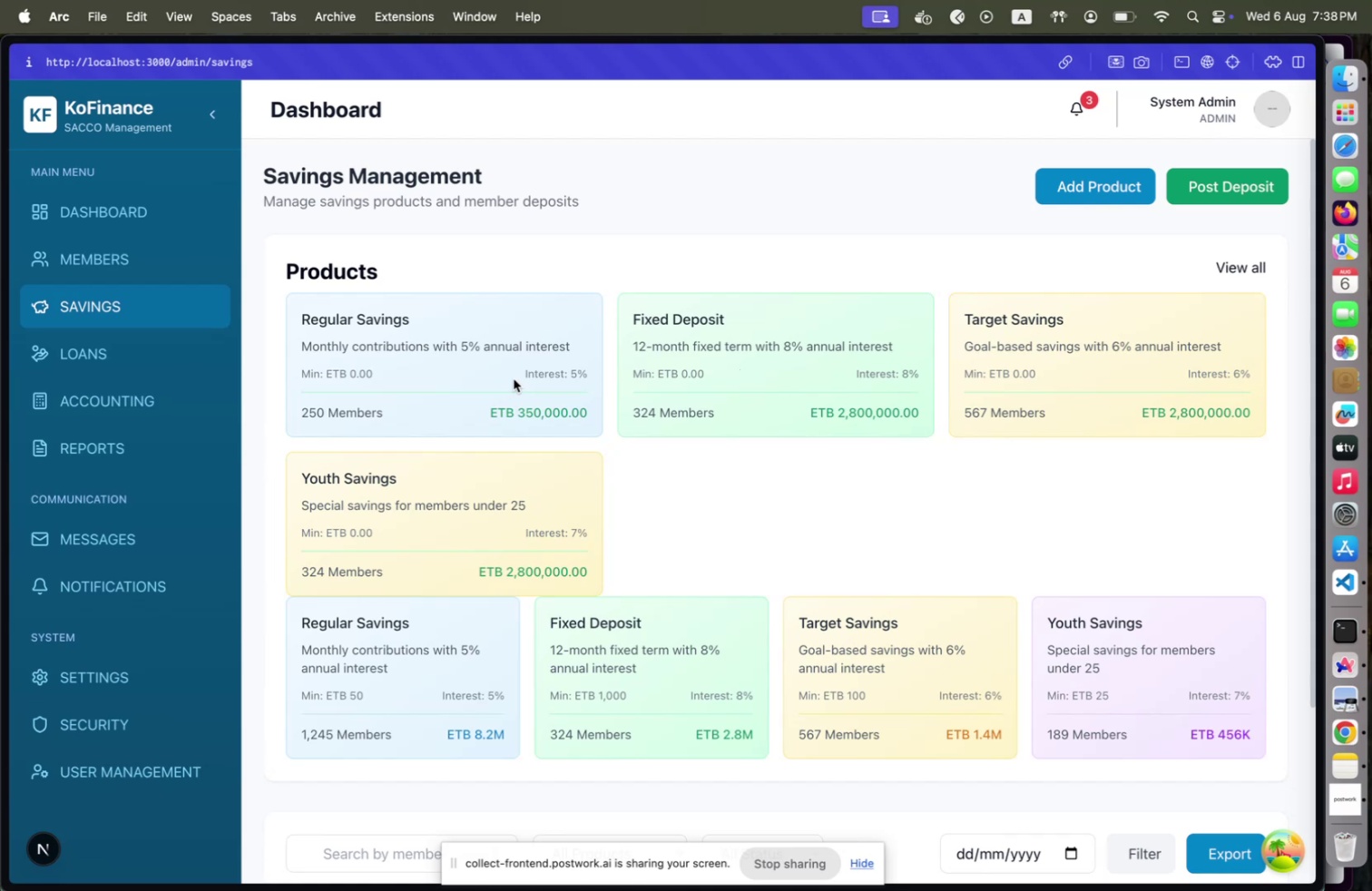 
key(Meta+Tab)
 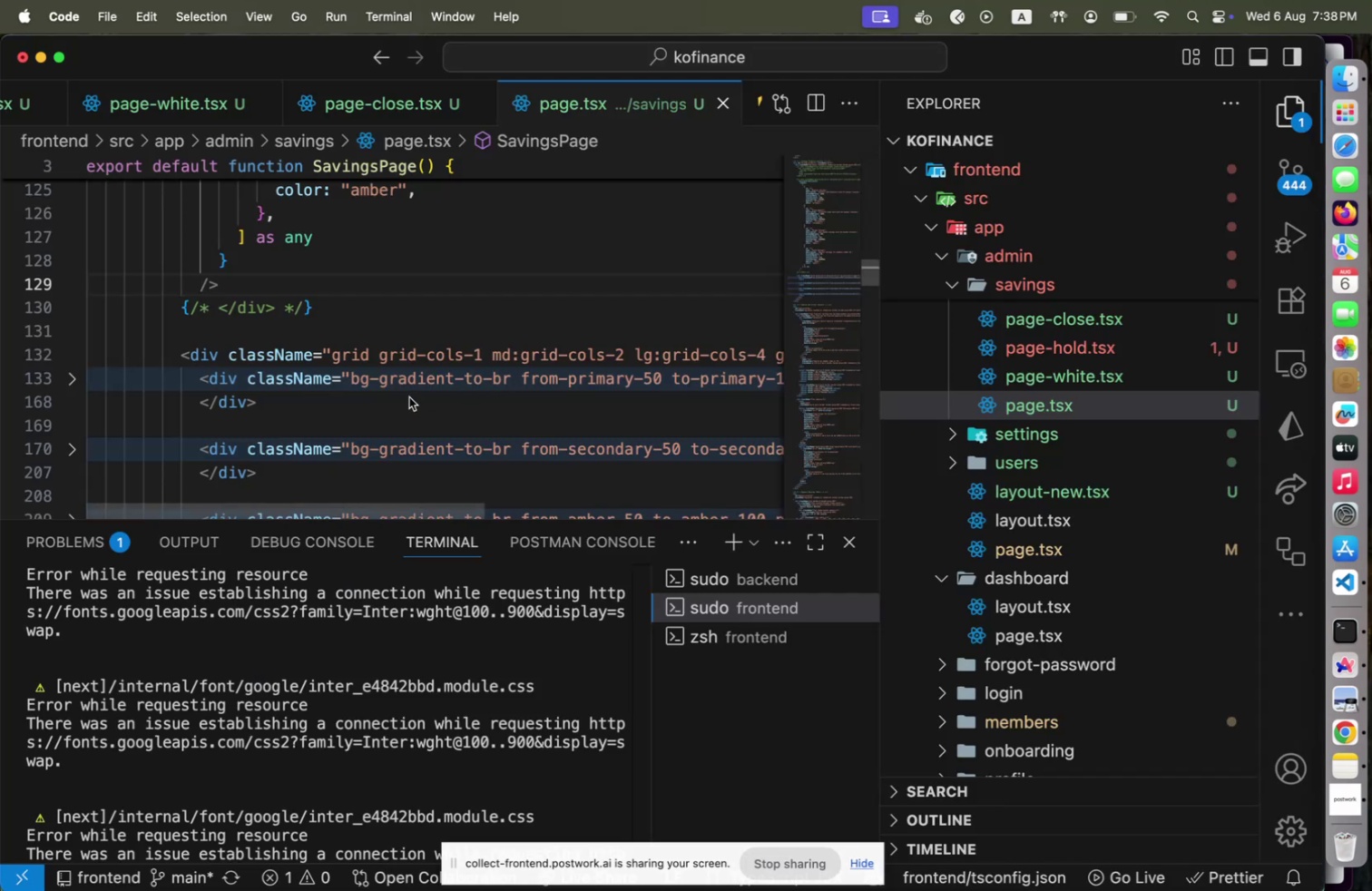 
scroll: coordinate [388, 399], scroll_direction: up, amount: 7.0
 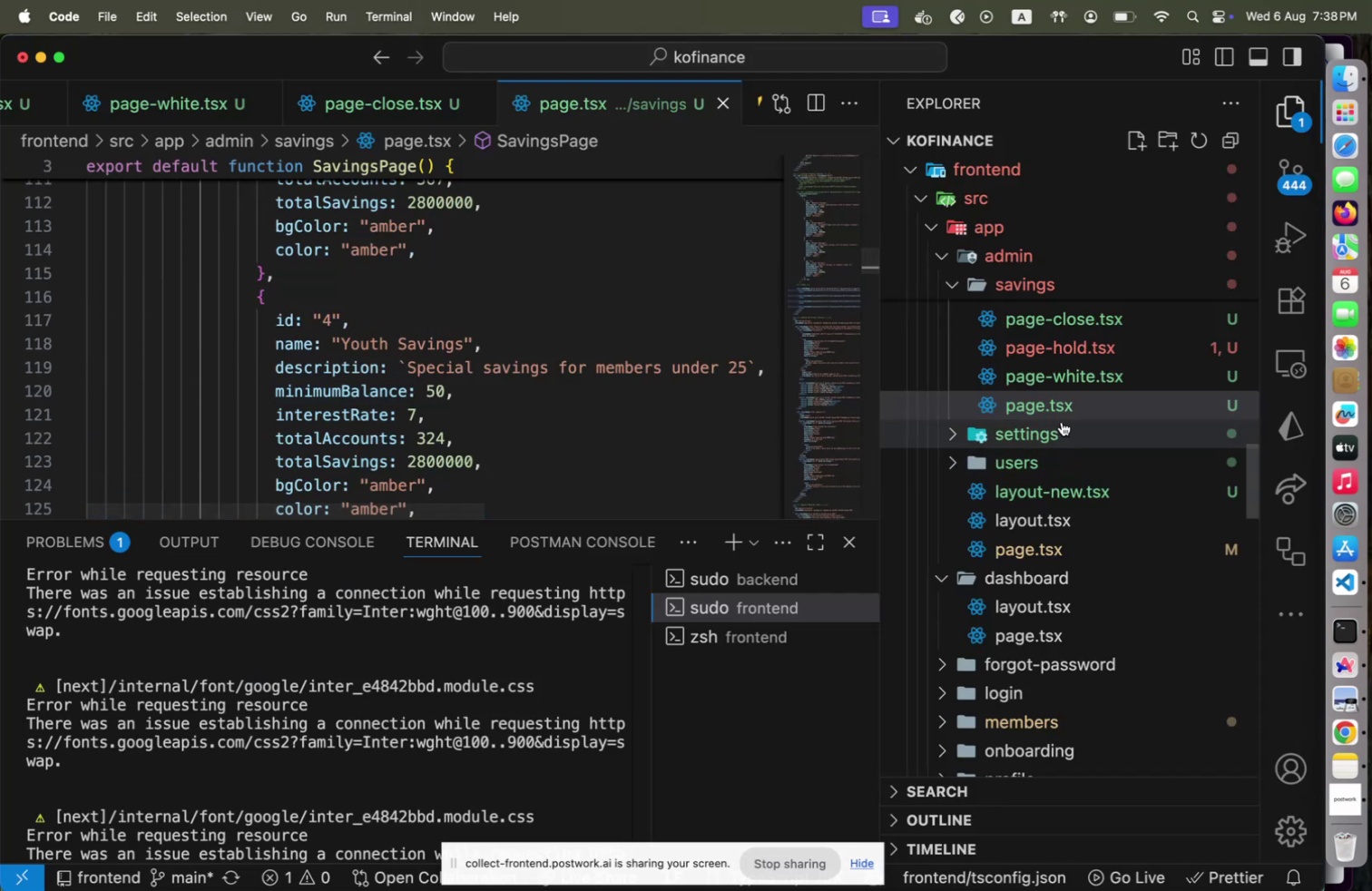 
scroll: coordinate [1035, 446], scroll_direction: down, amount: 19.0
 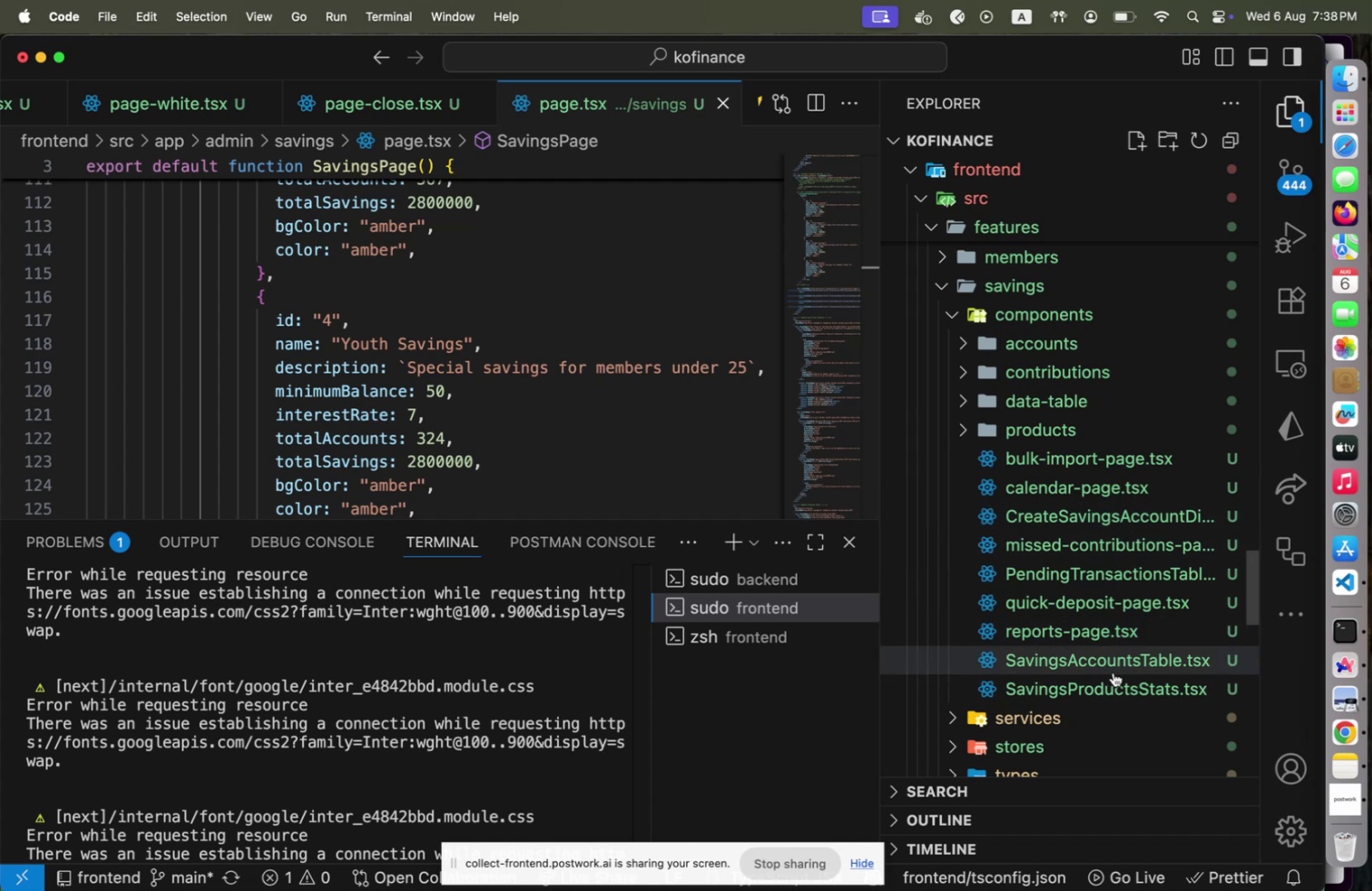 
left_click([1125, 680])
 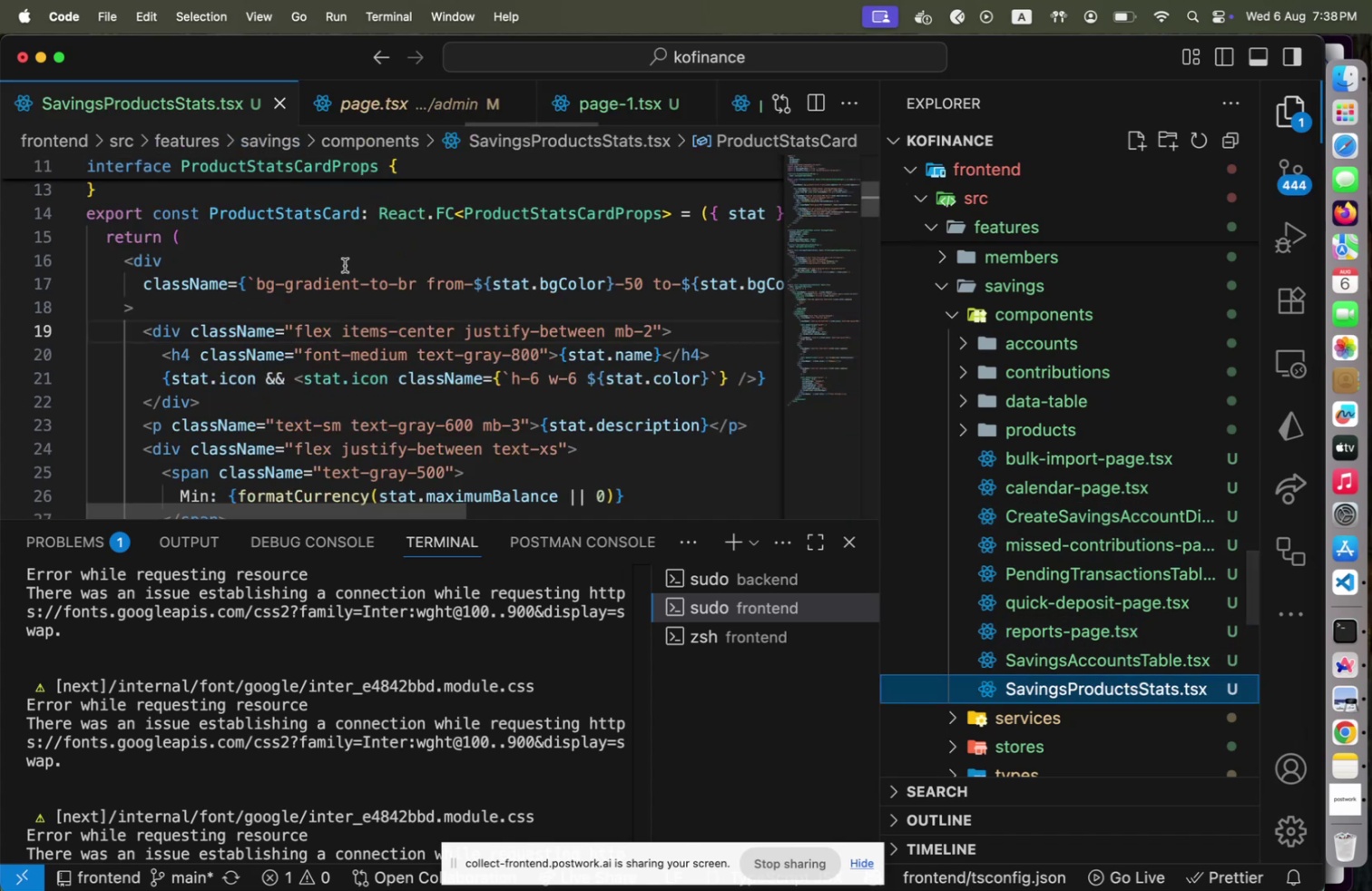 
scroll: coordinate [574, 326], scroll_direction: down, amount: 3.0
 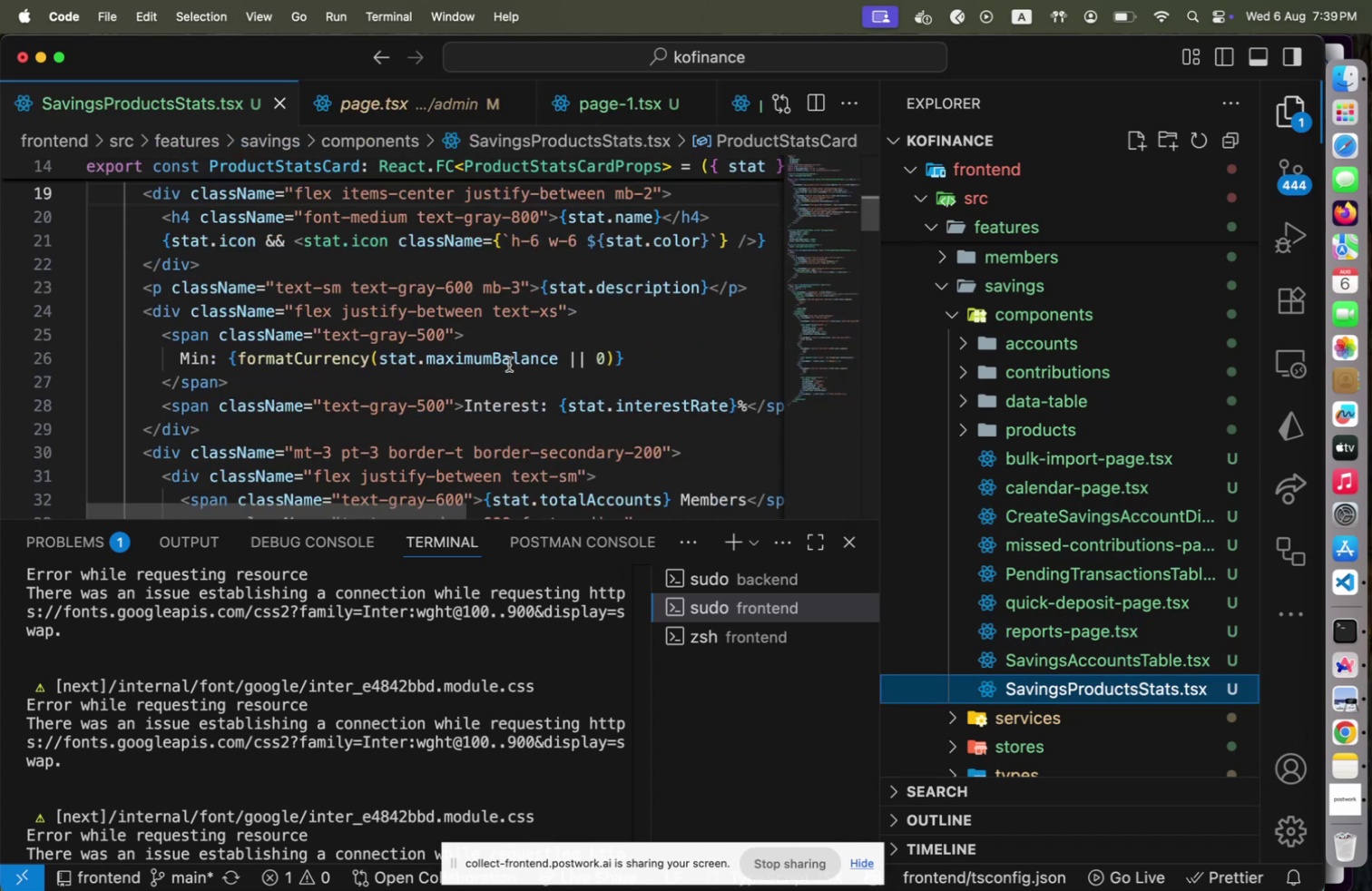 
left_click([512, 354])
 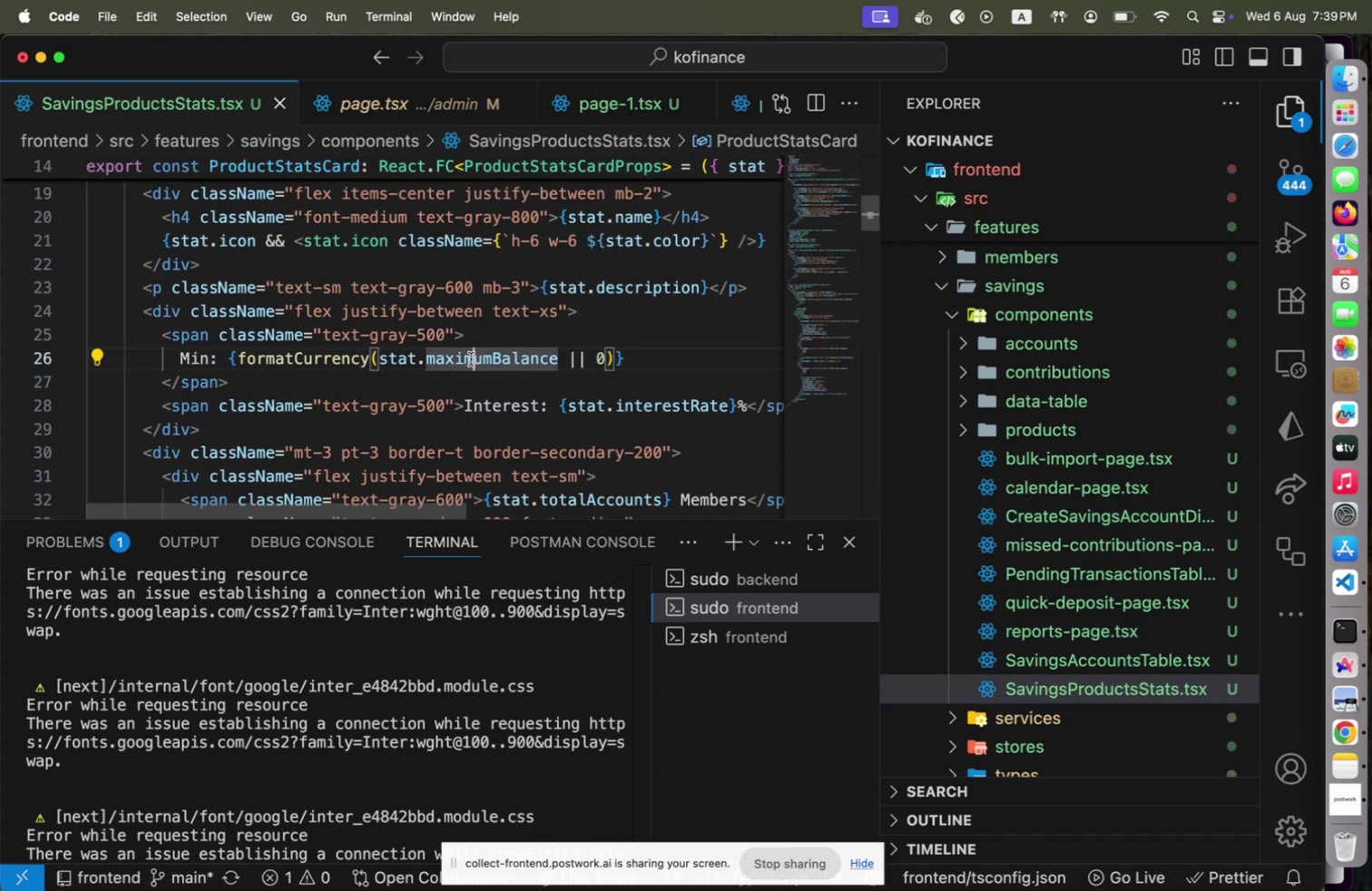 
key(ArrowLeft)
 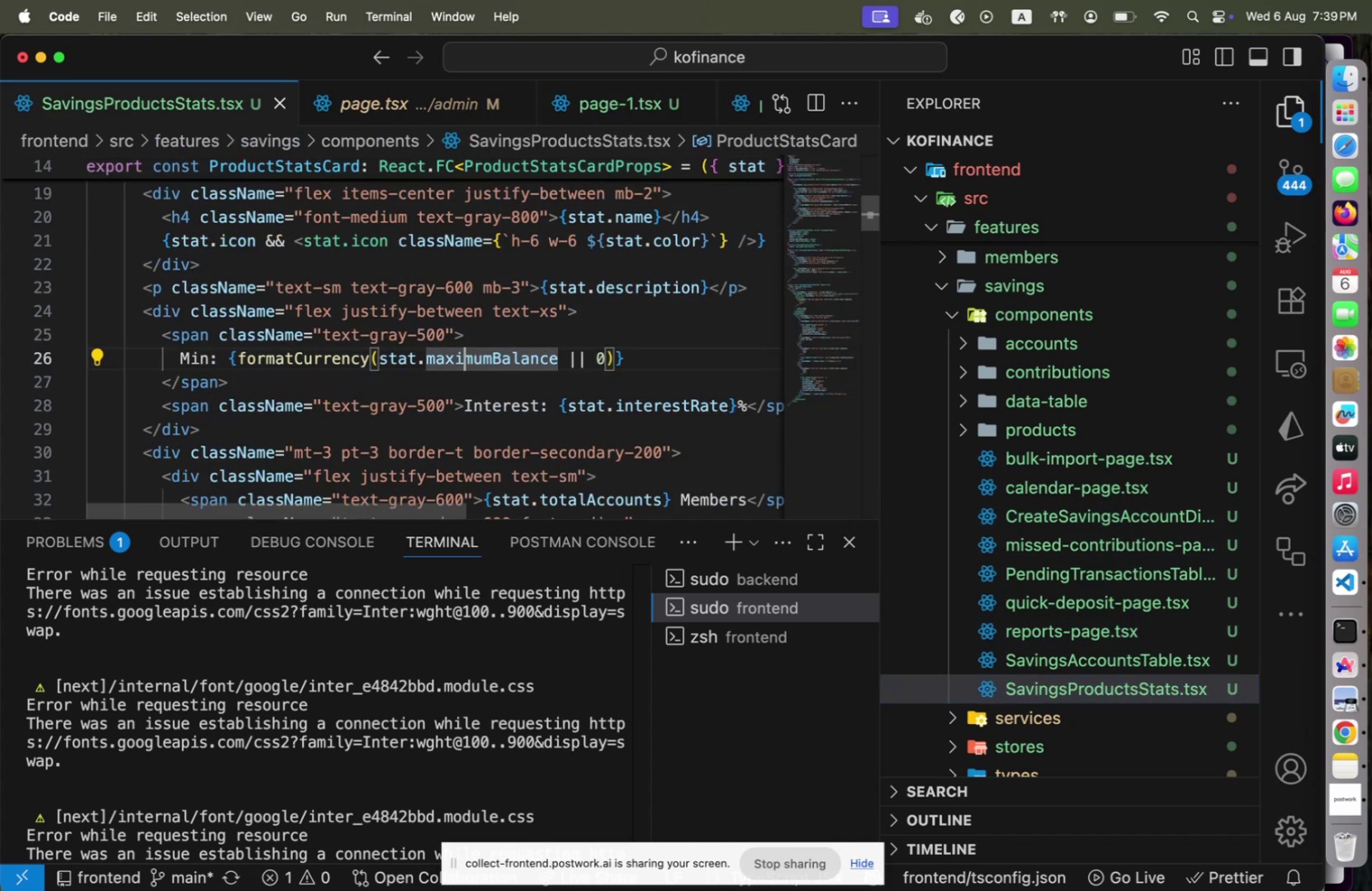 
key(ArrowLeft)
 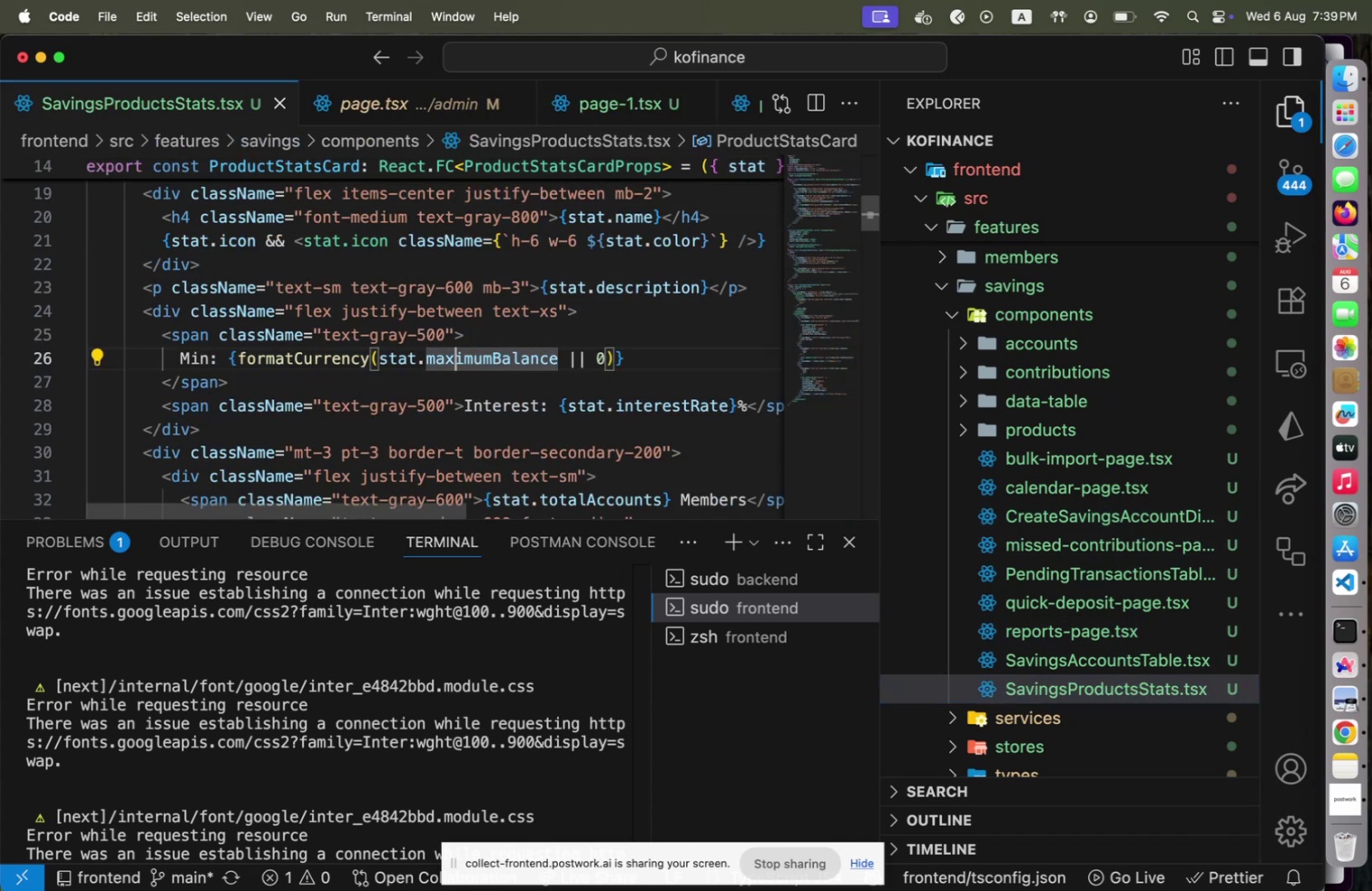 
key(Backspace)
 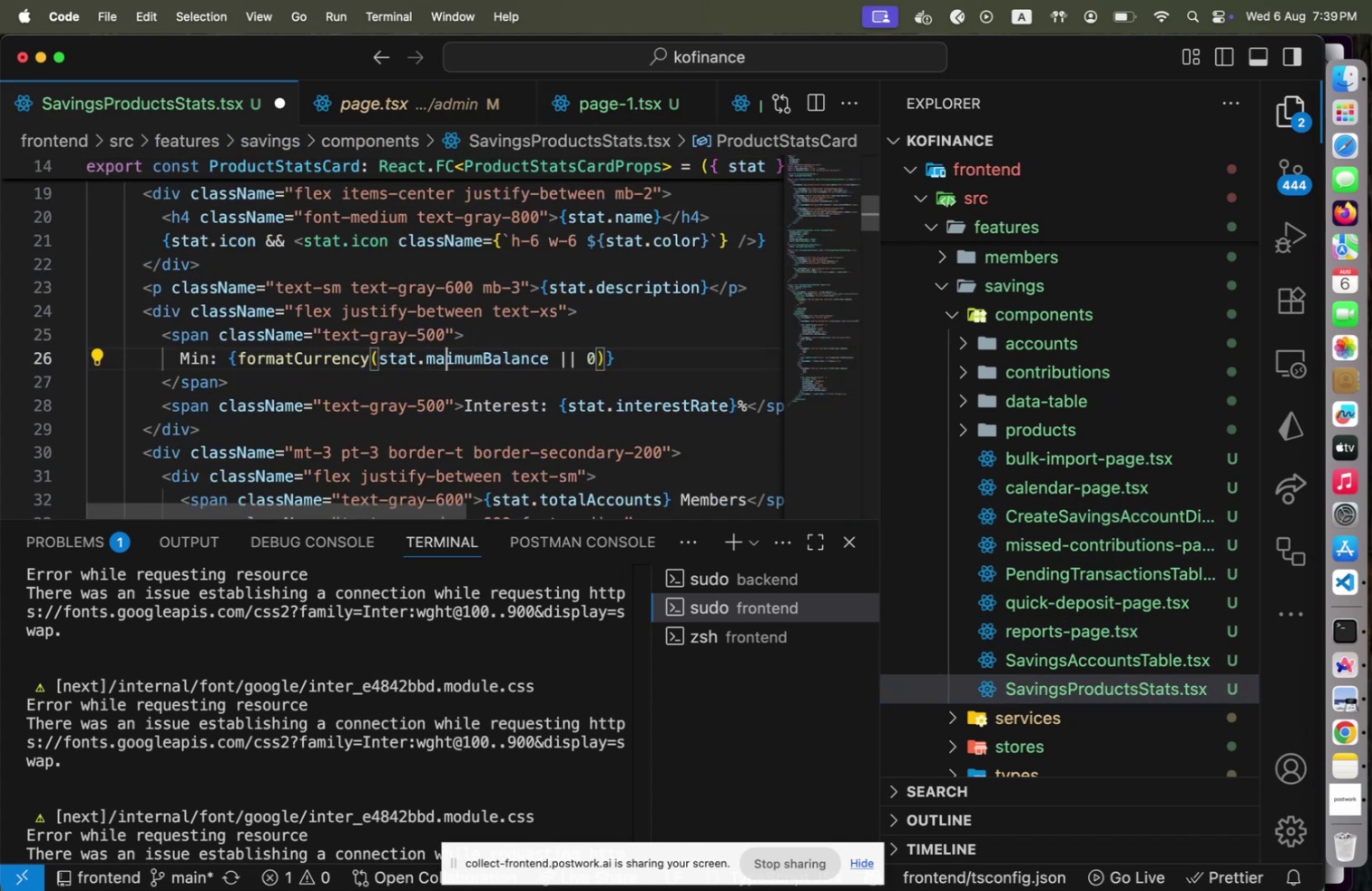 
key(Backspace)
 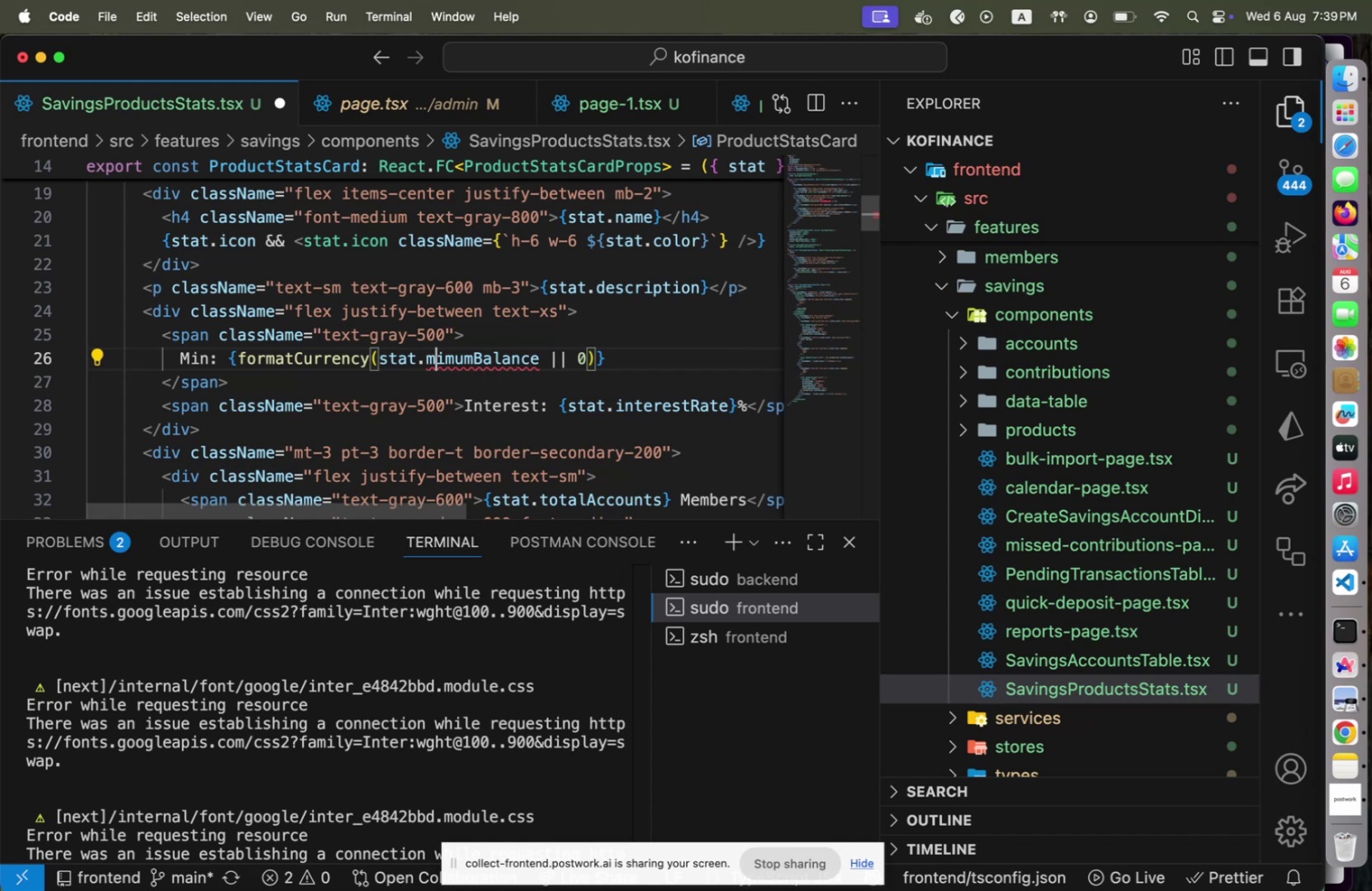 
key(ArrowRight)
 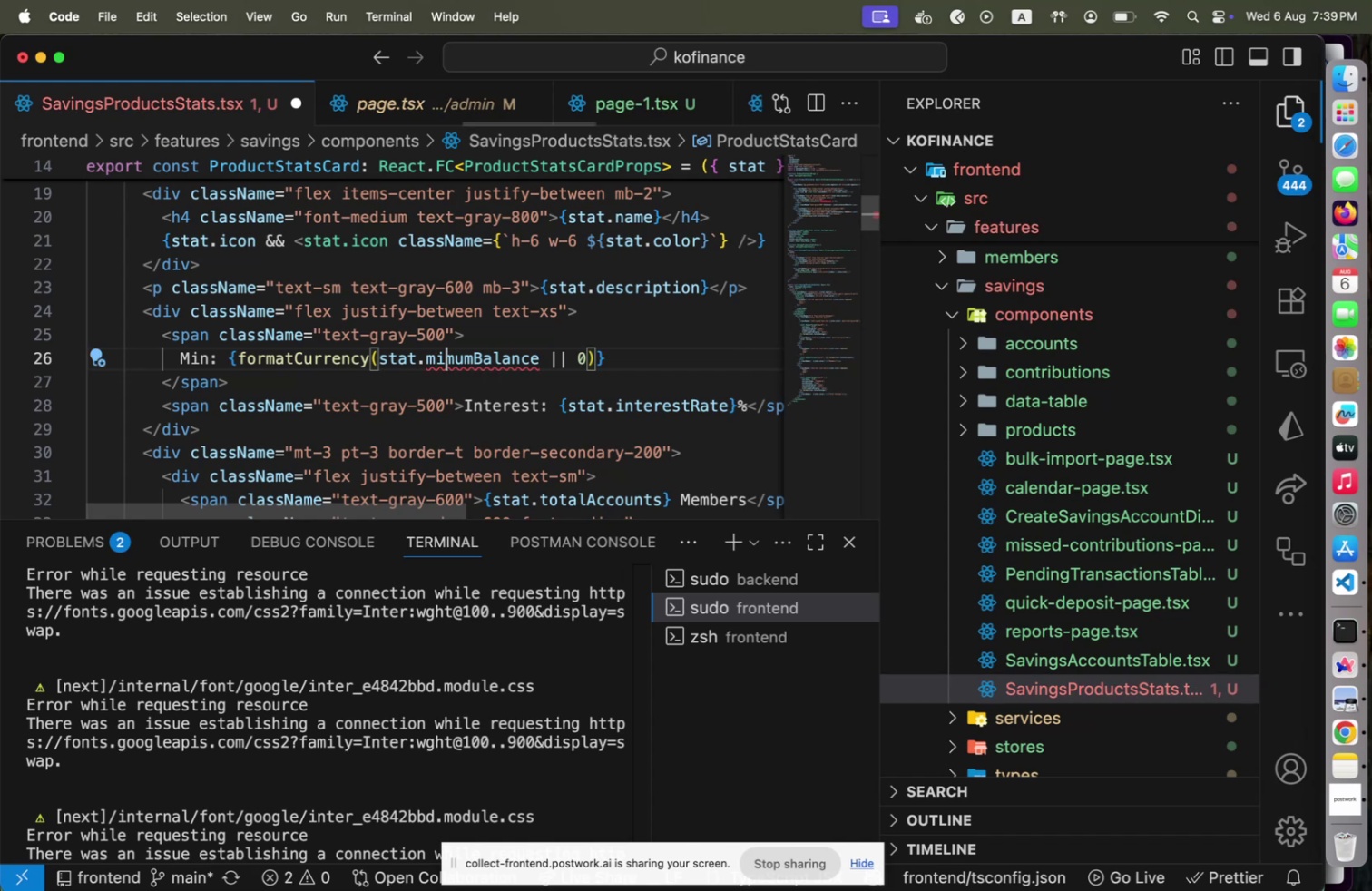 
type(ni)
 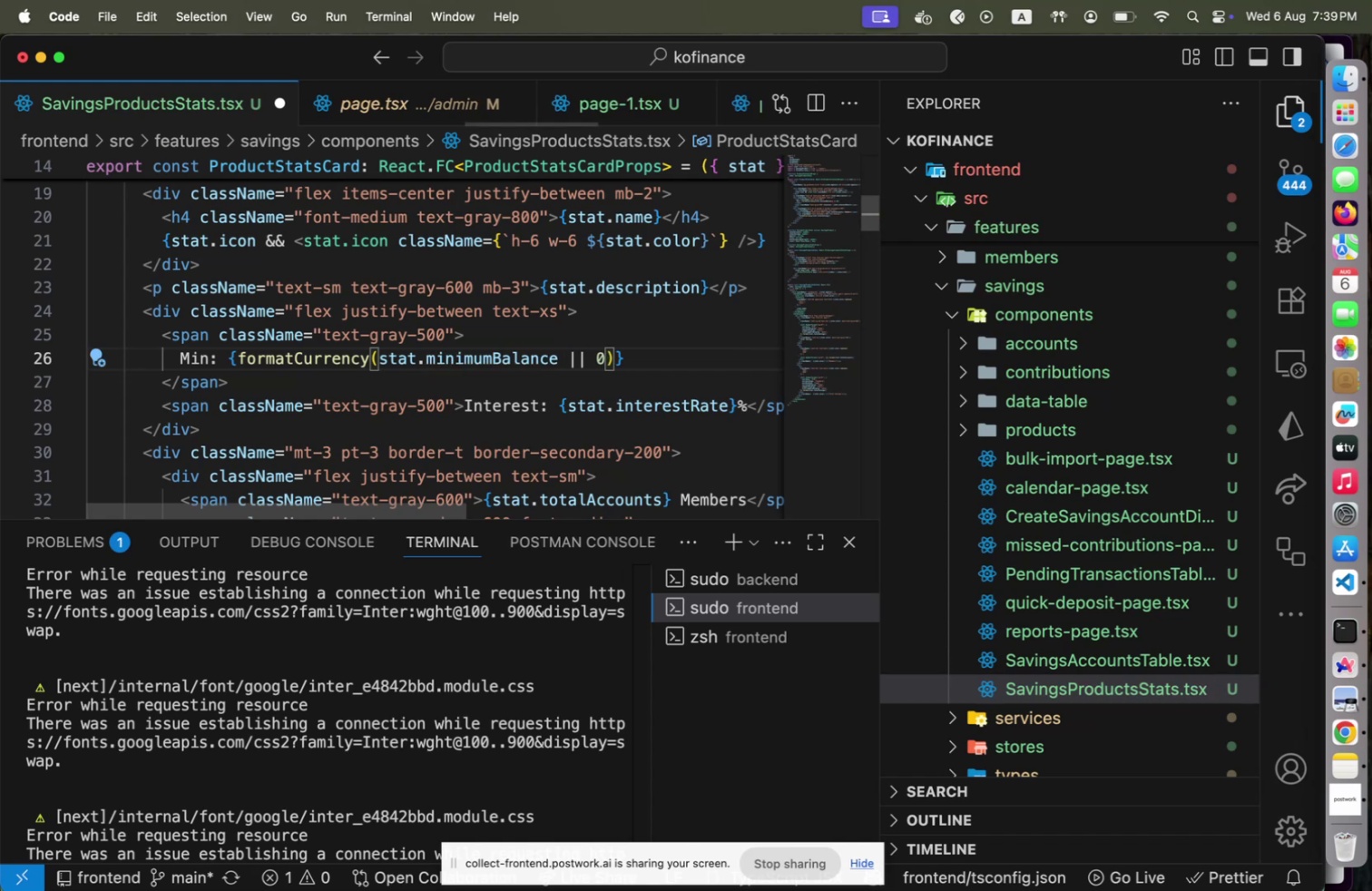 
key(ArrowRight)
 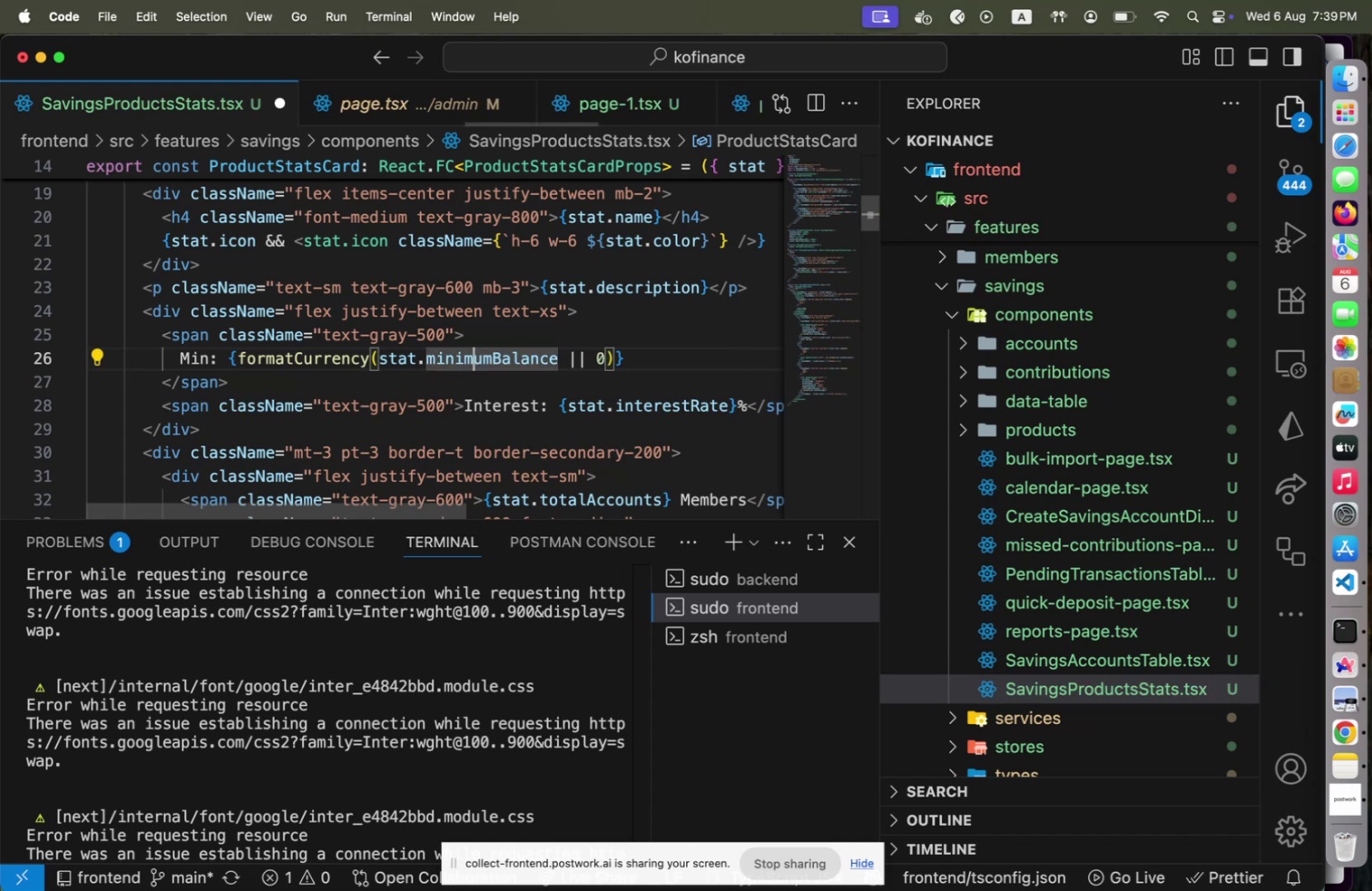 
key(Meta+CommandLeft)
 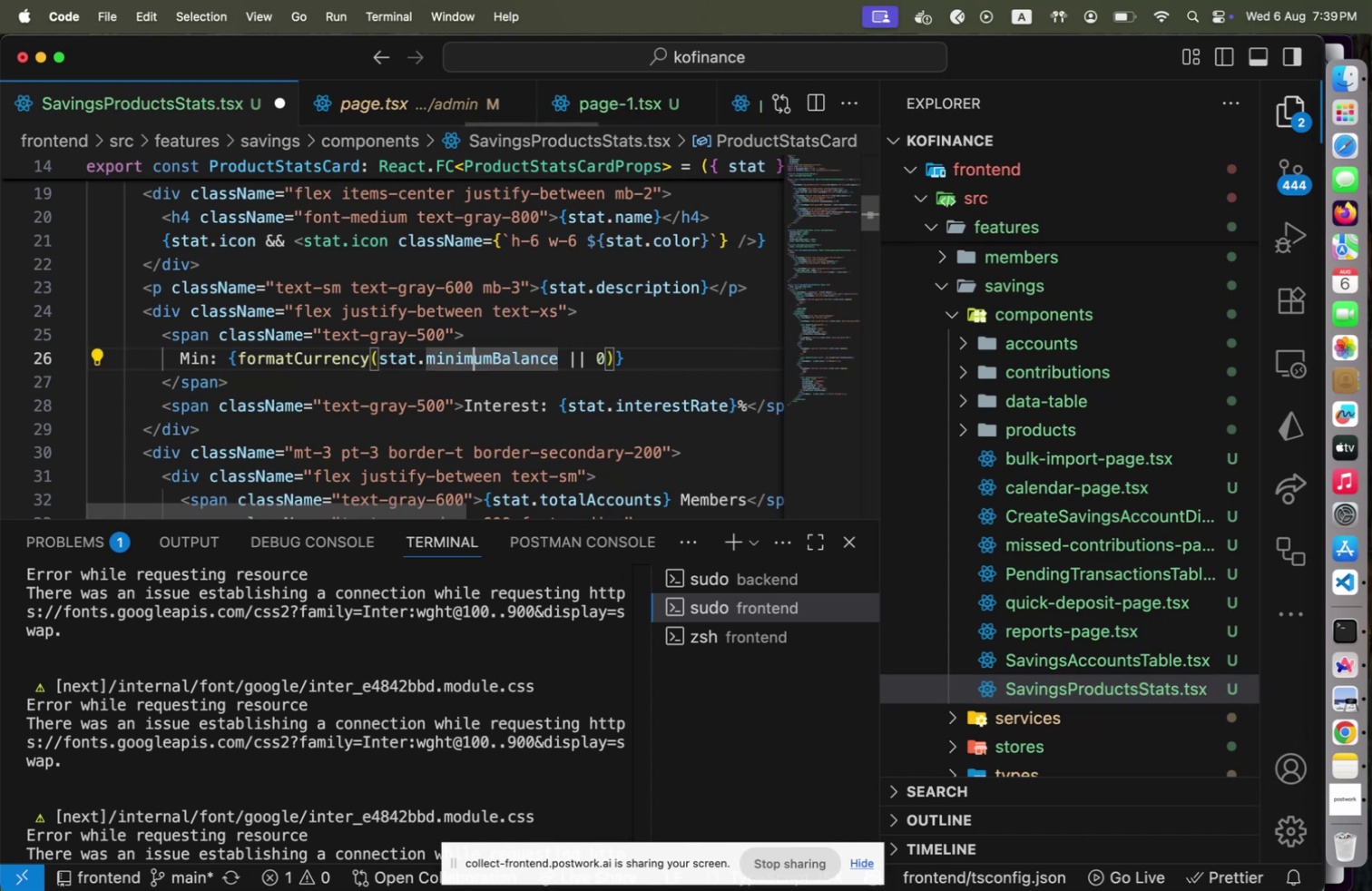 
key(Meta+S)
 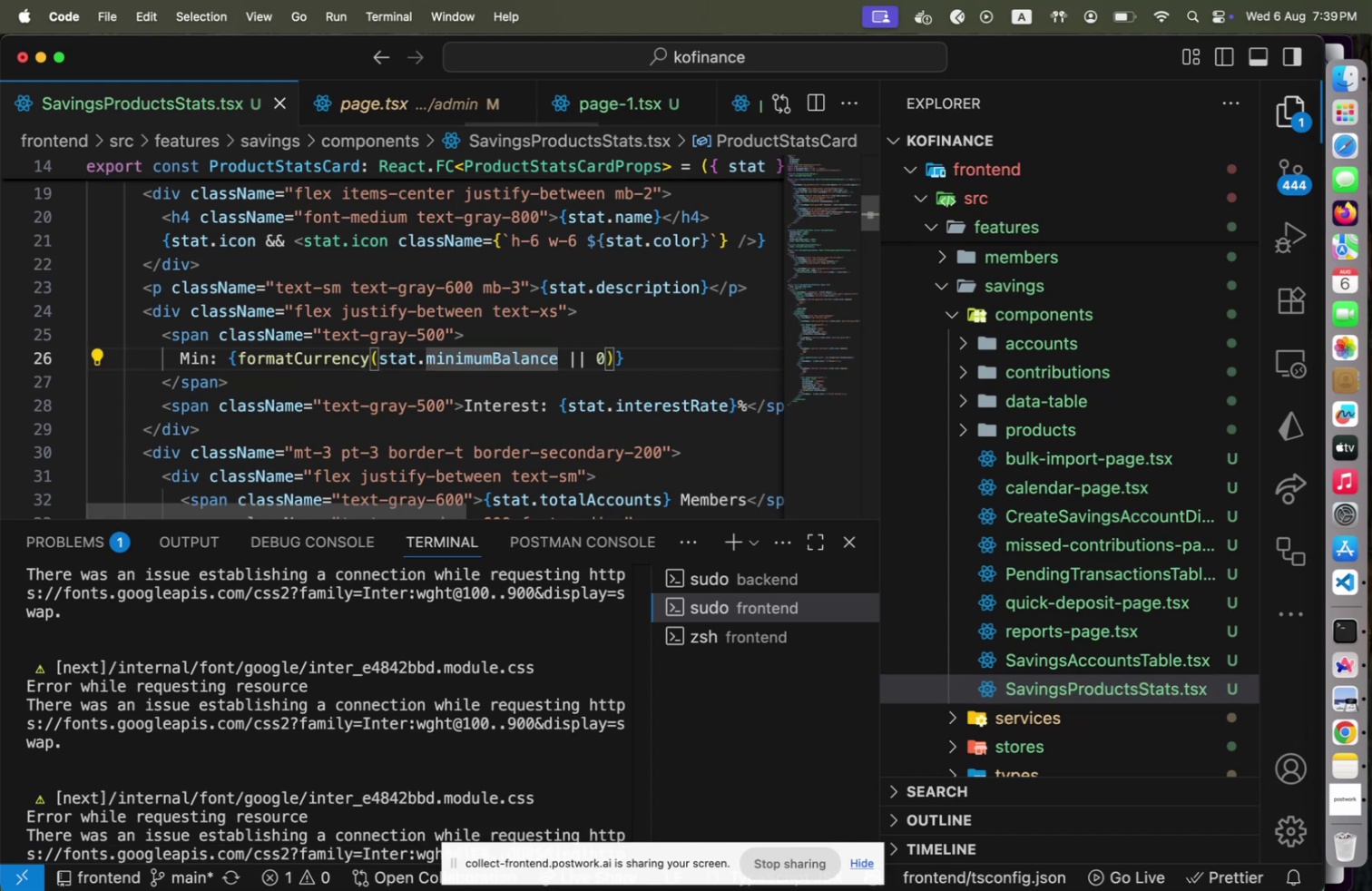 
key(Meta+CommandLeft)
 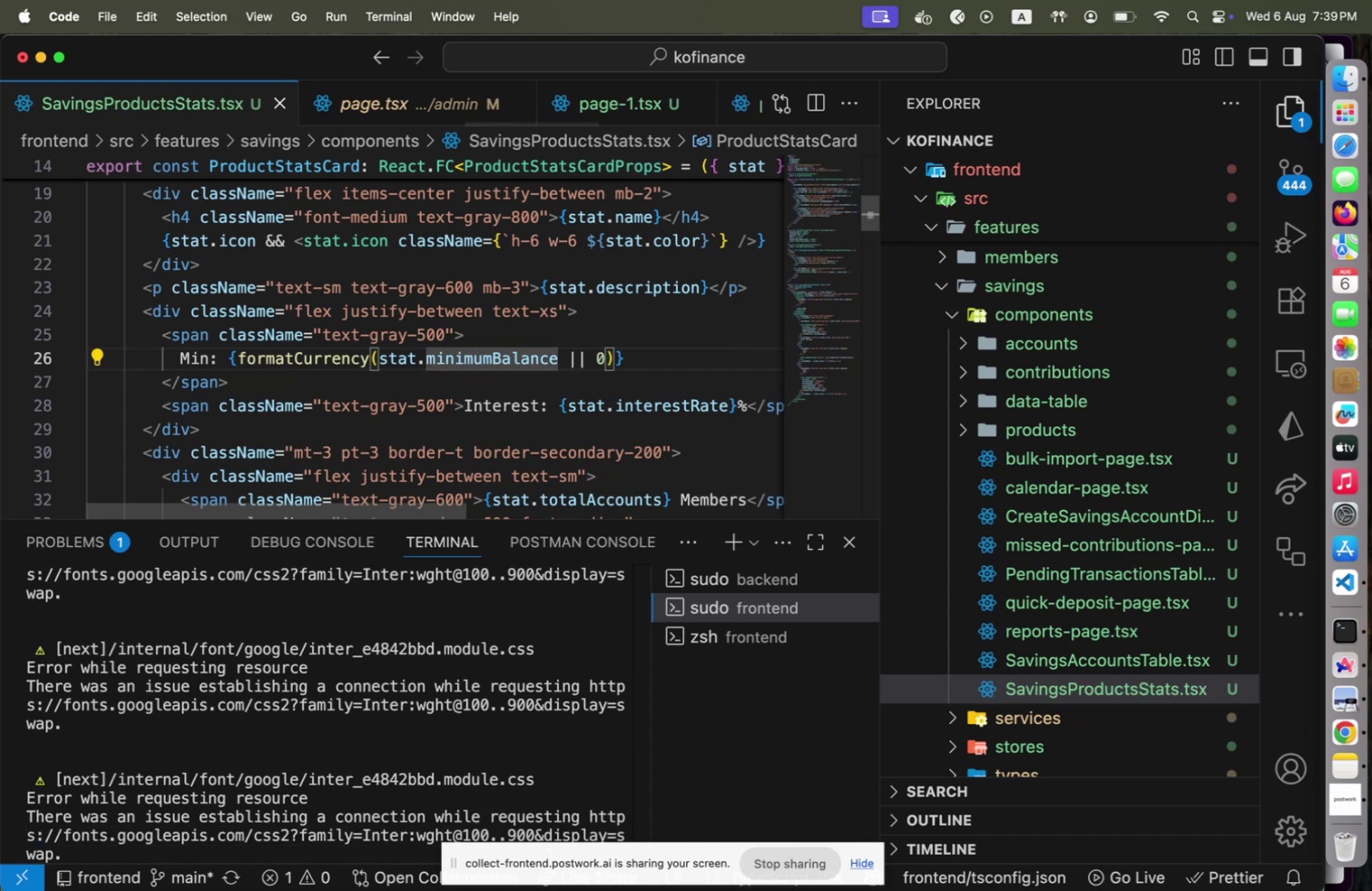 
key(Meta+Tab)
 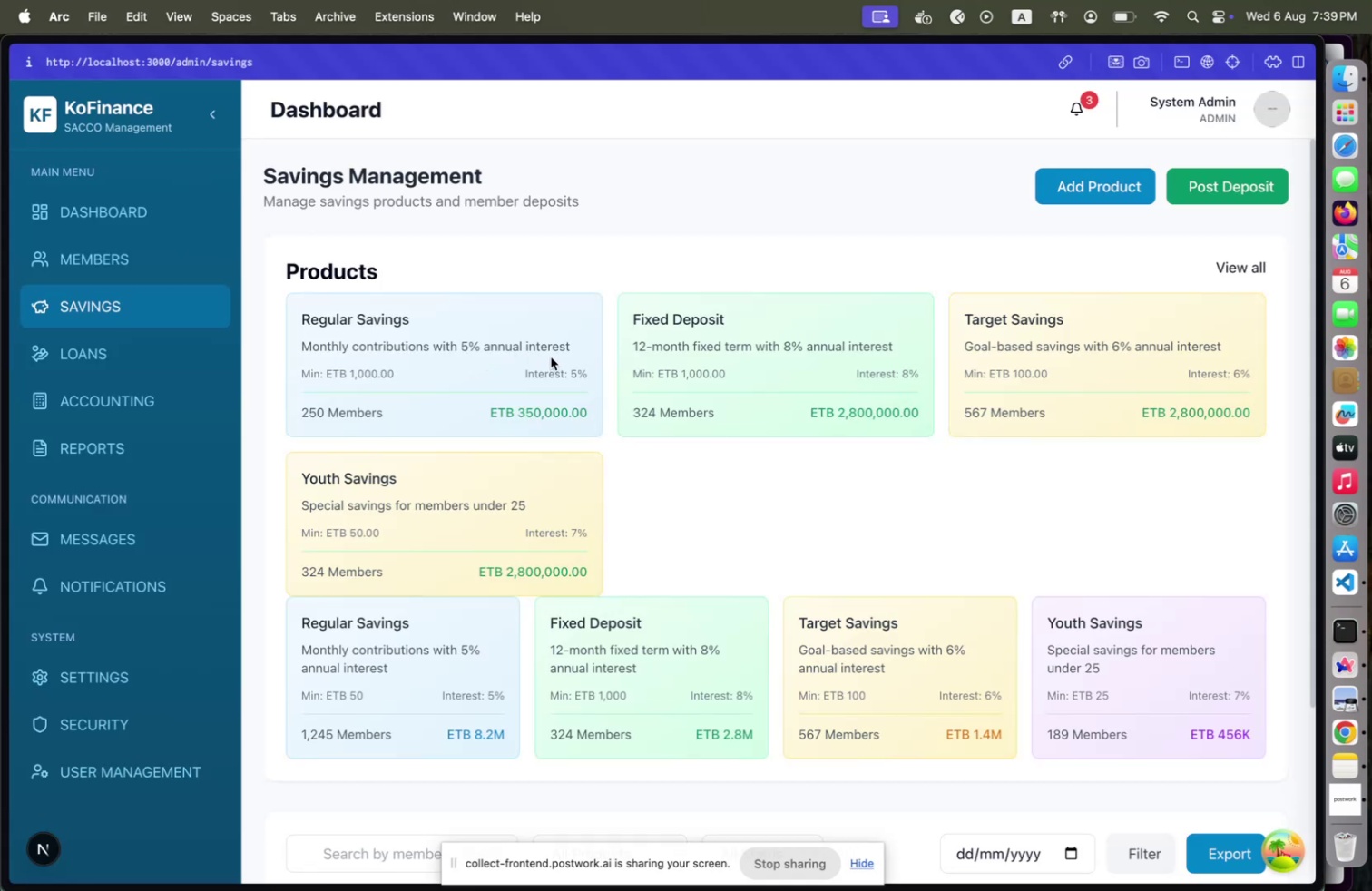 
wait(9.96)
 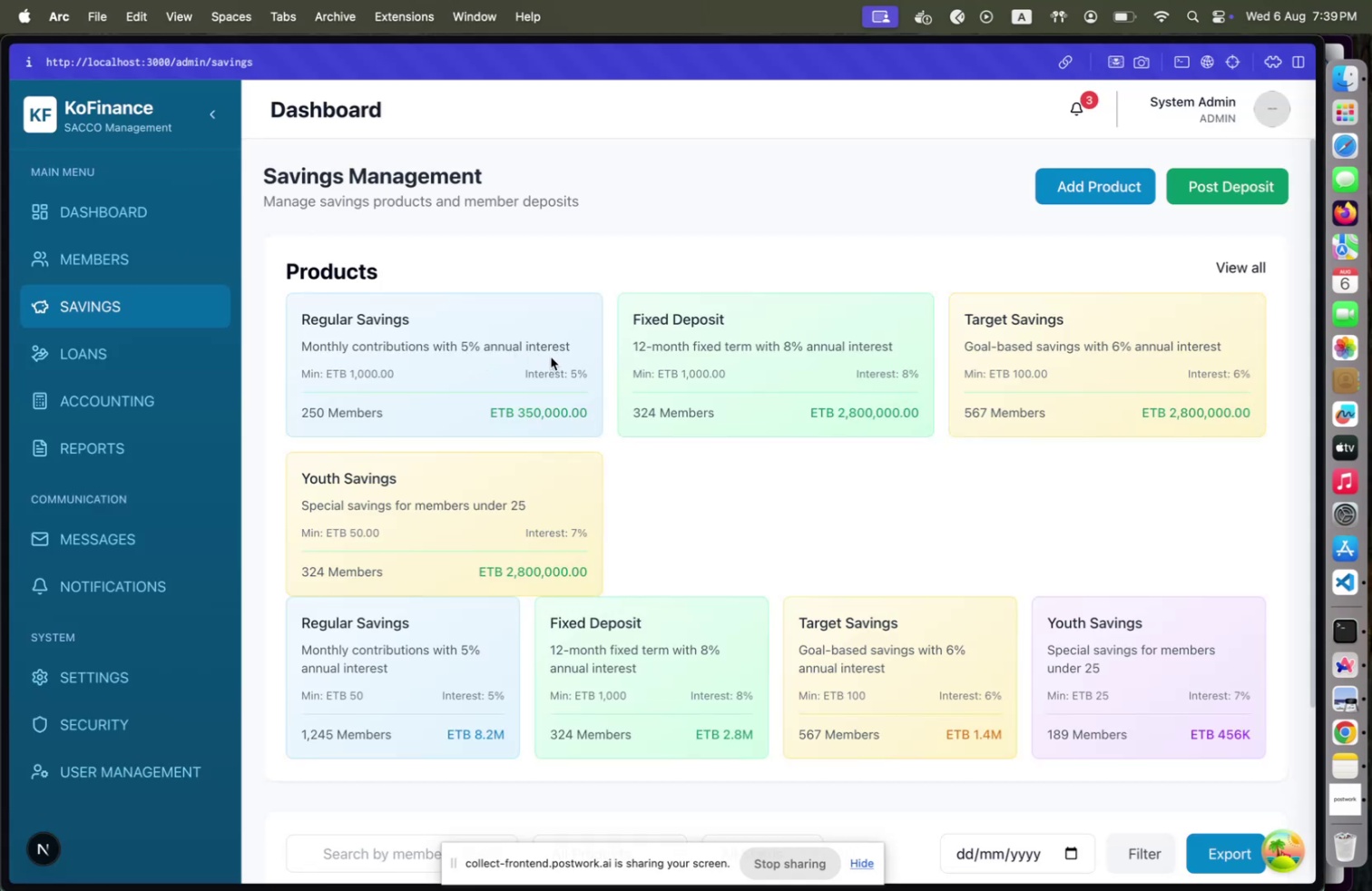 
key(Meta+CommandLeft)
 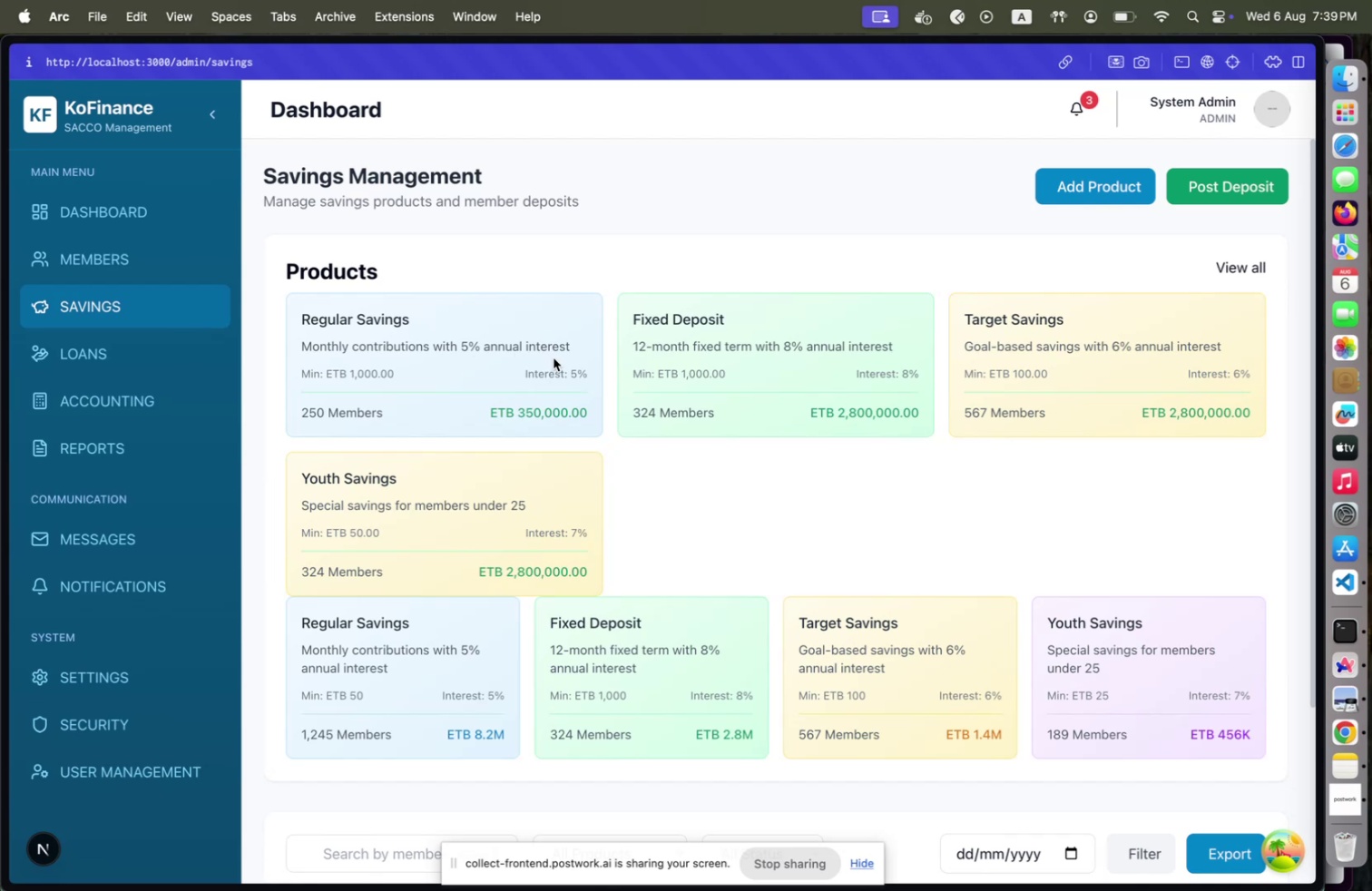 
key(Meta+Tab)
 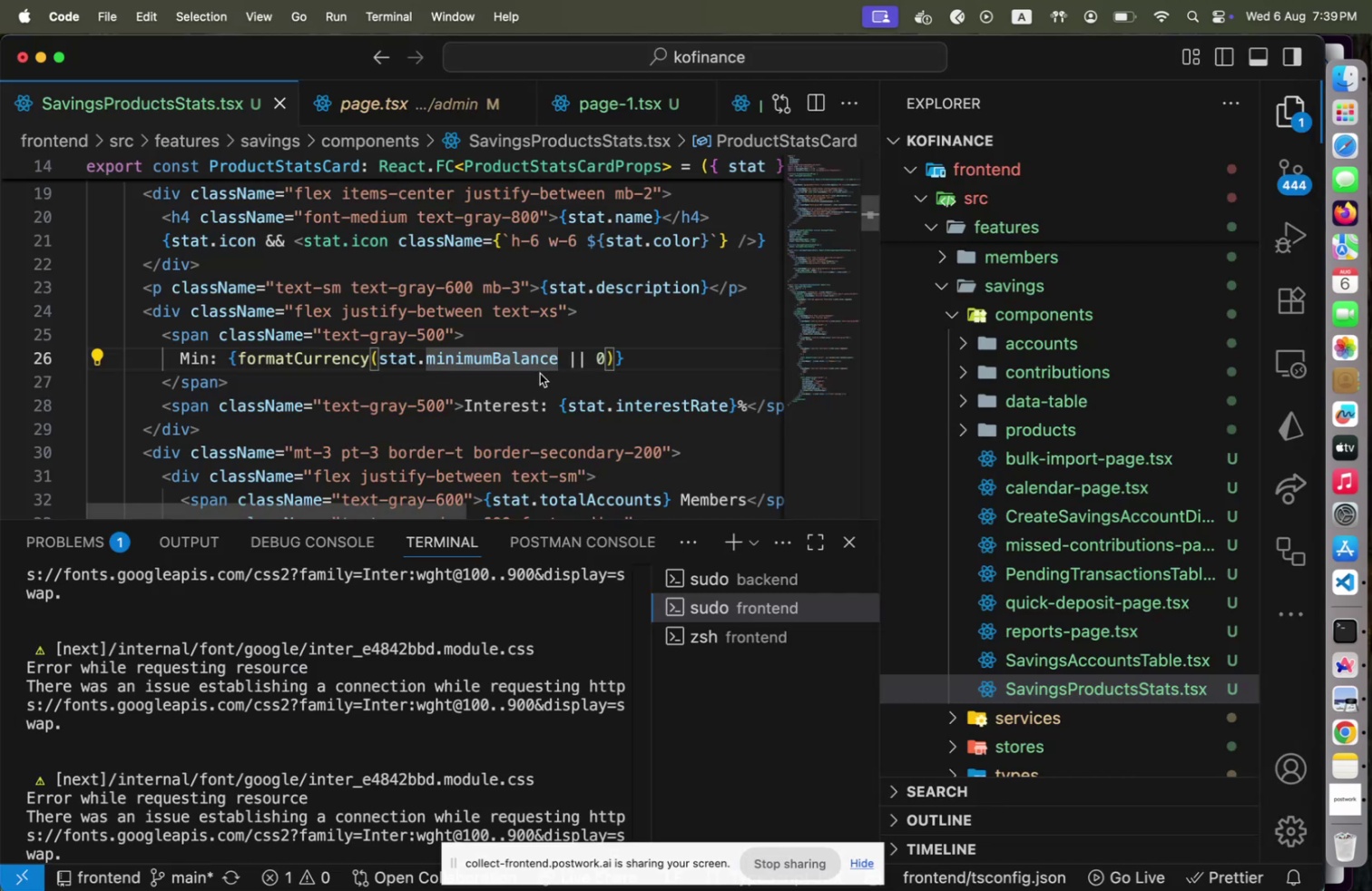 
scroll: coordinate [541, 378], scroll_direction: up, amount: 5.0
 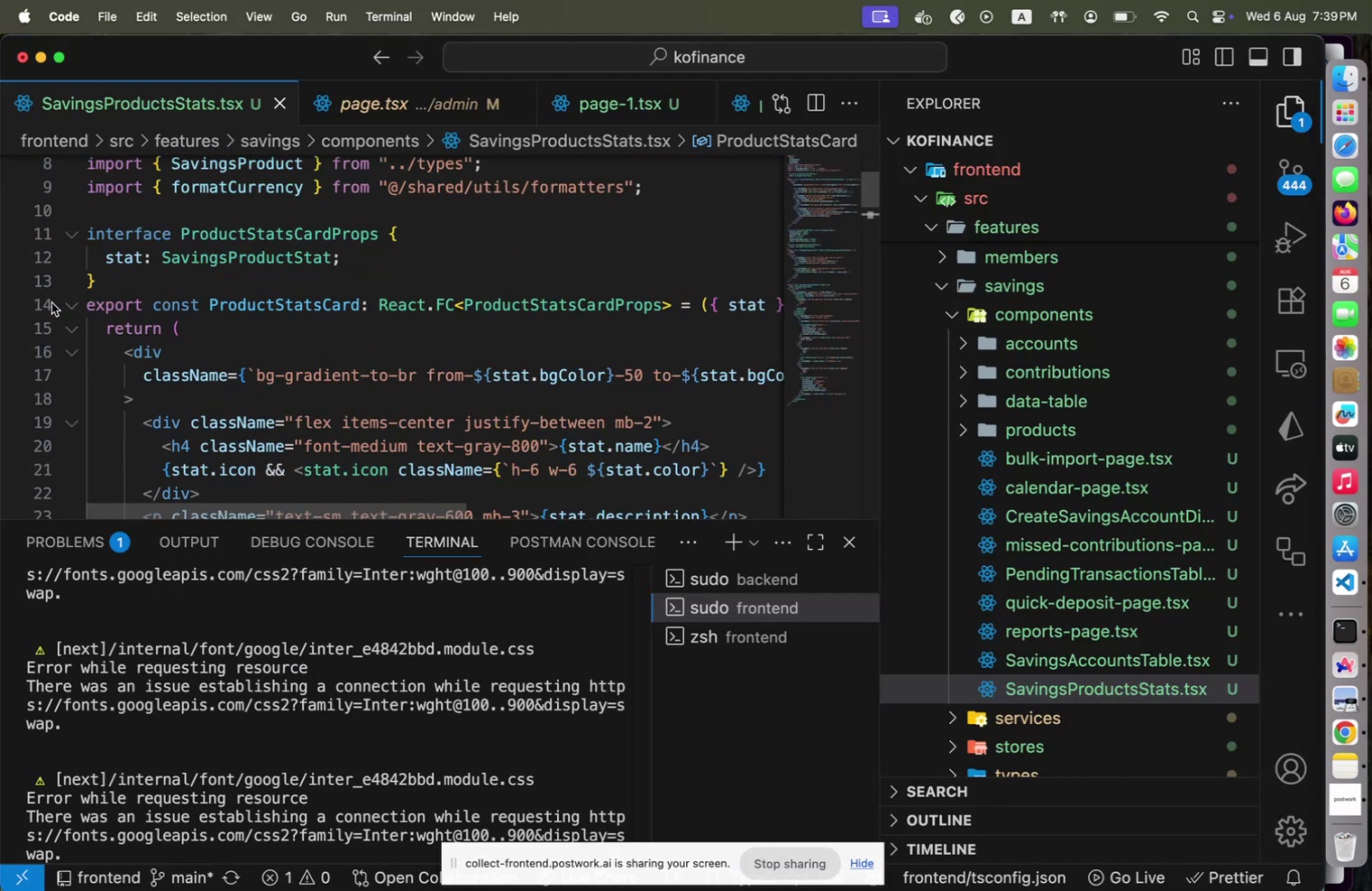 
left_click([73, 307])
 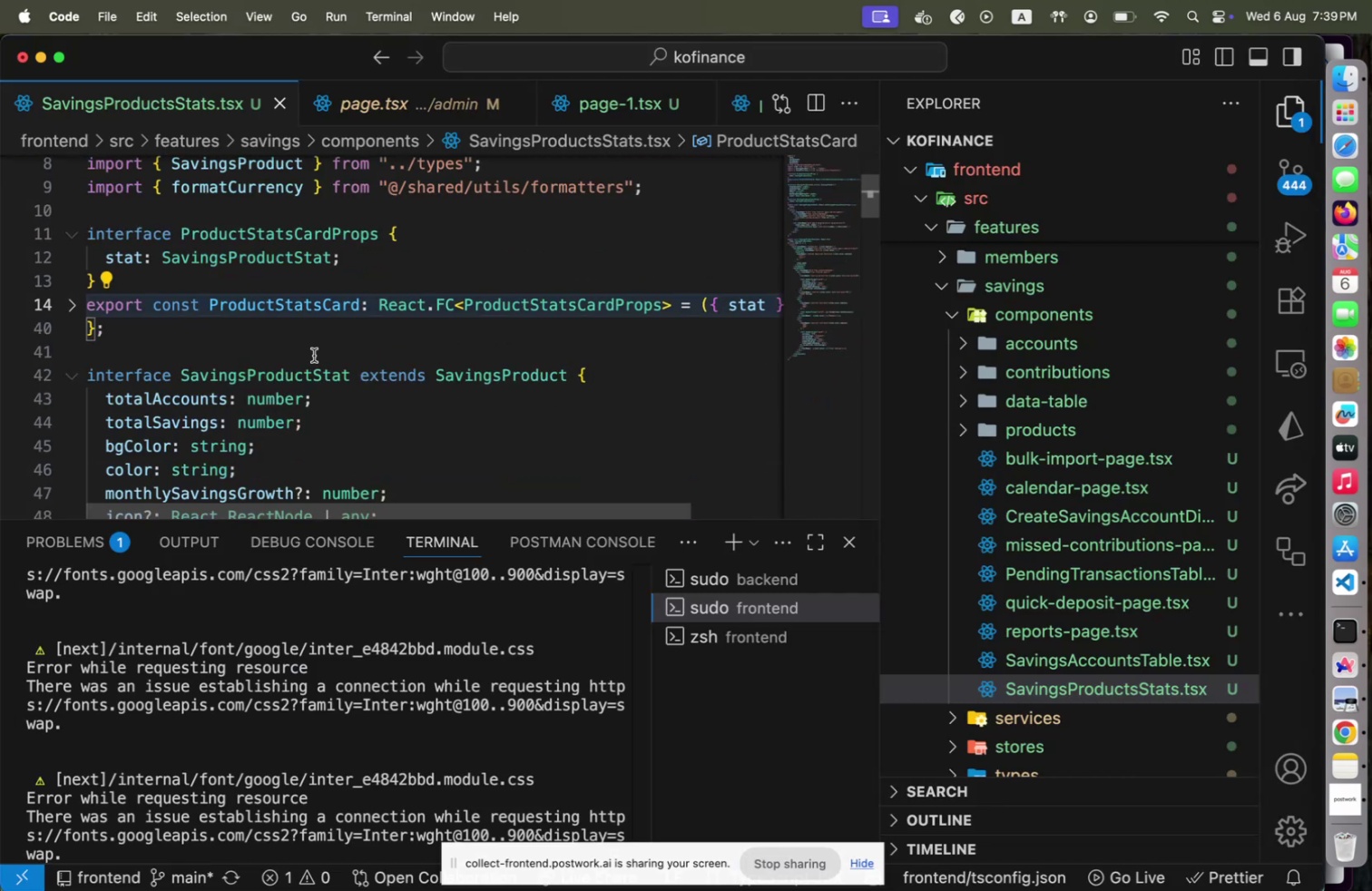 
scroll: coordinate [318, 357], scroll_direction: down, amount: 11.0
 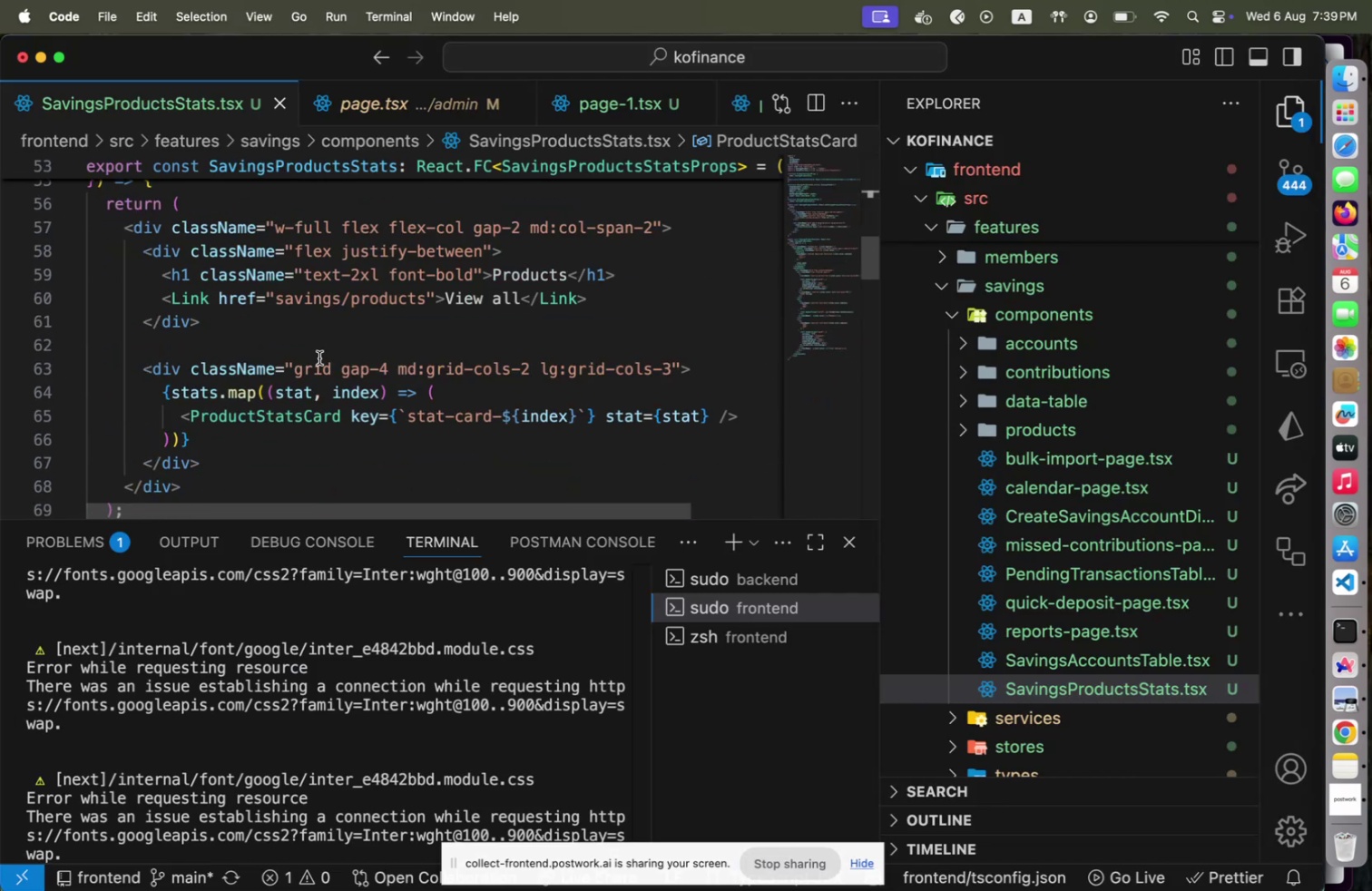 
scroll: coordinate [319, 357], scroll_direction: up, amount: 1.0
 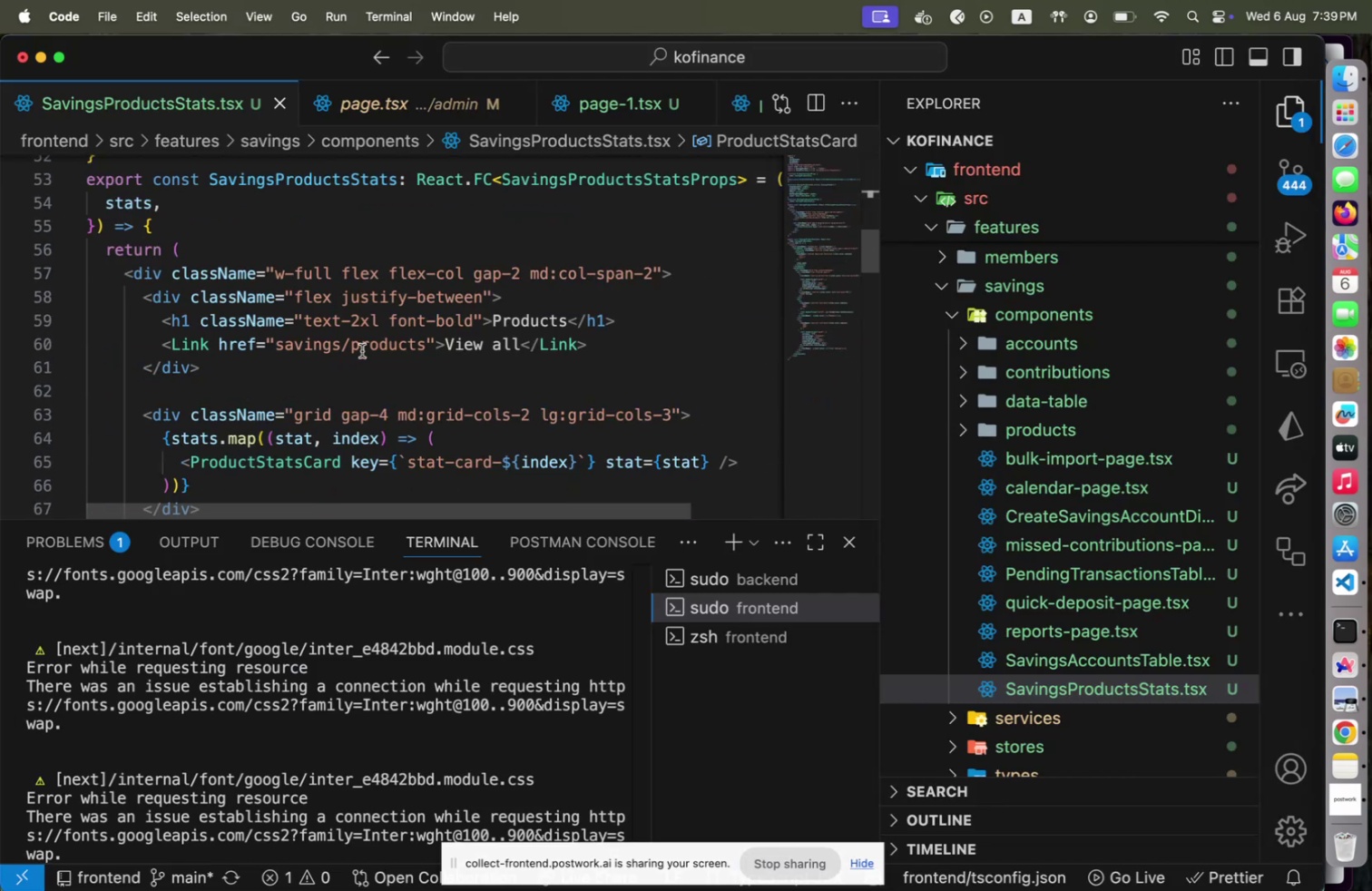 
key(Tab)
 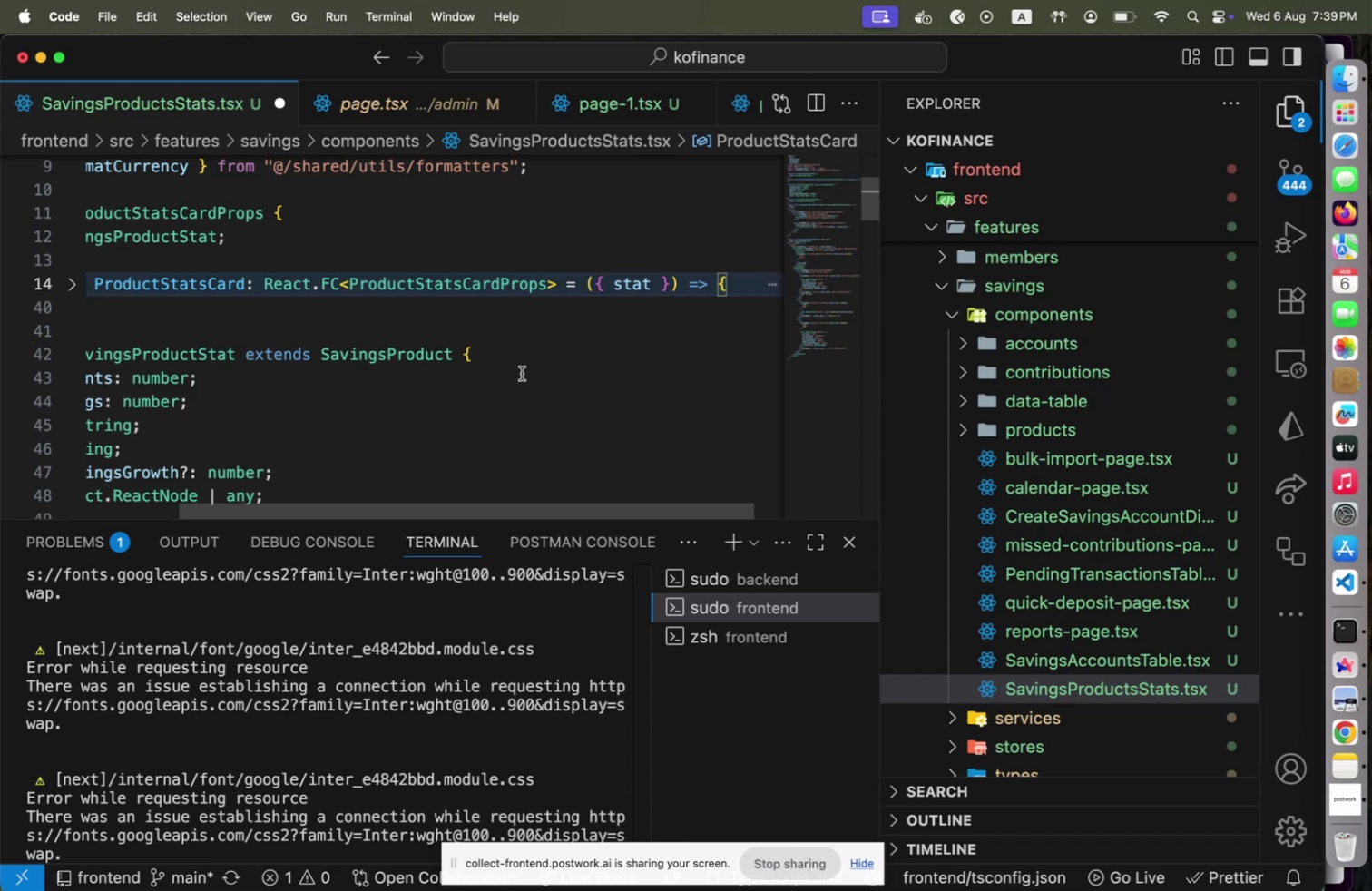 
left_click_drag(start_coordinate=[446, 514], to_coordinate=[304, 504])
 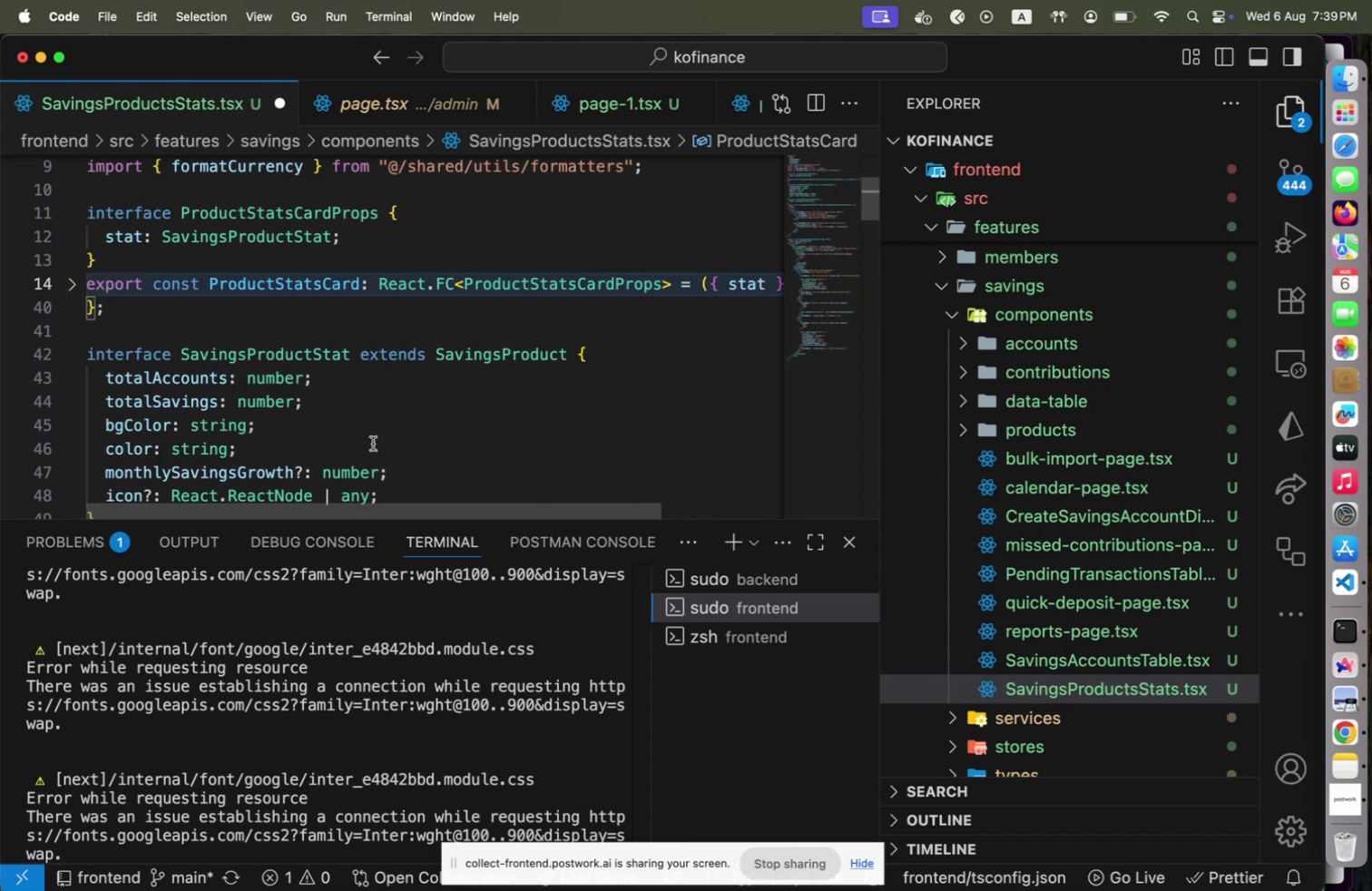 
scroll: coordinate [375, 444], scroll_direction: down, amount: 9.0
 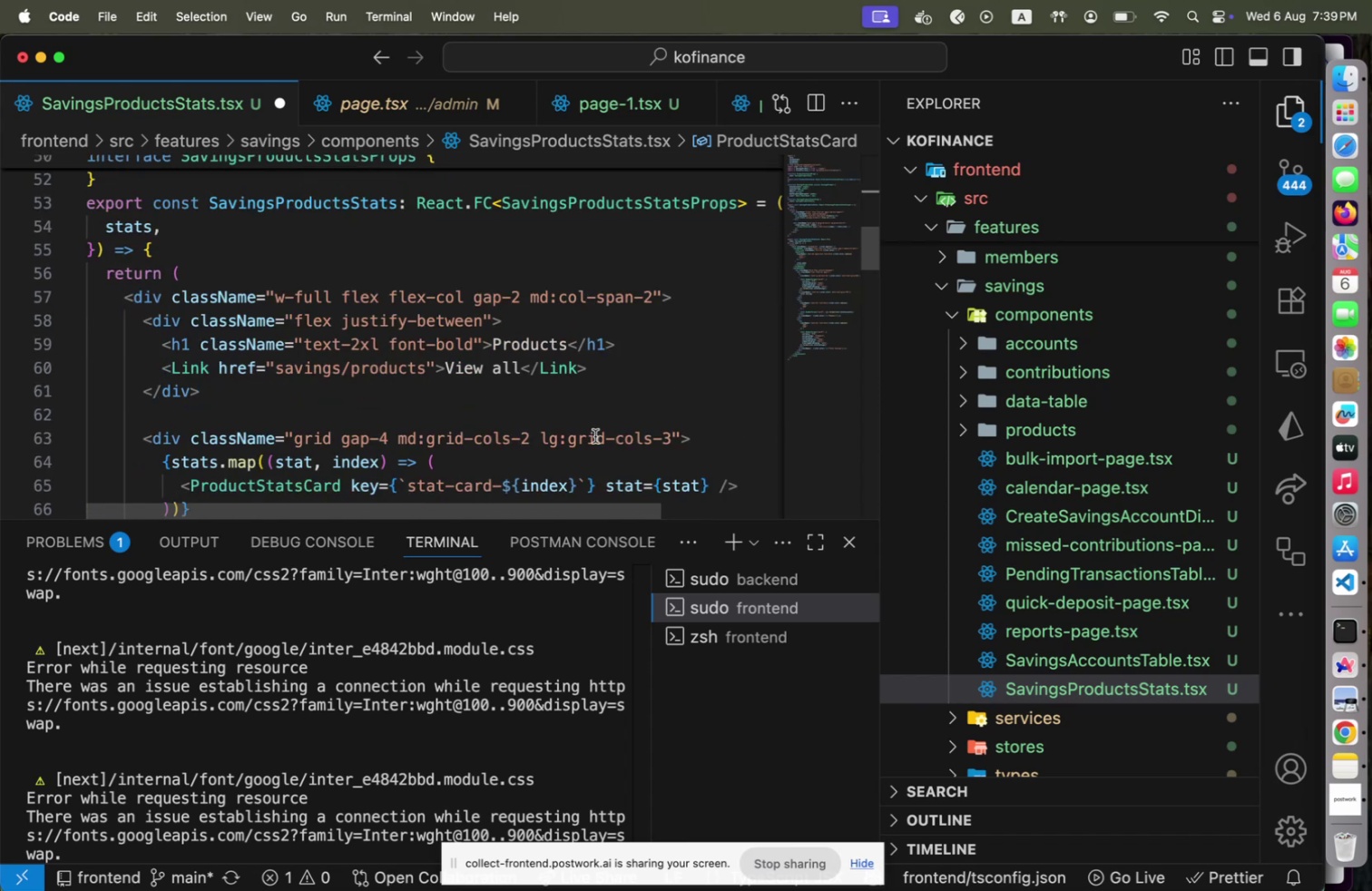 
left_click([662, 447])
 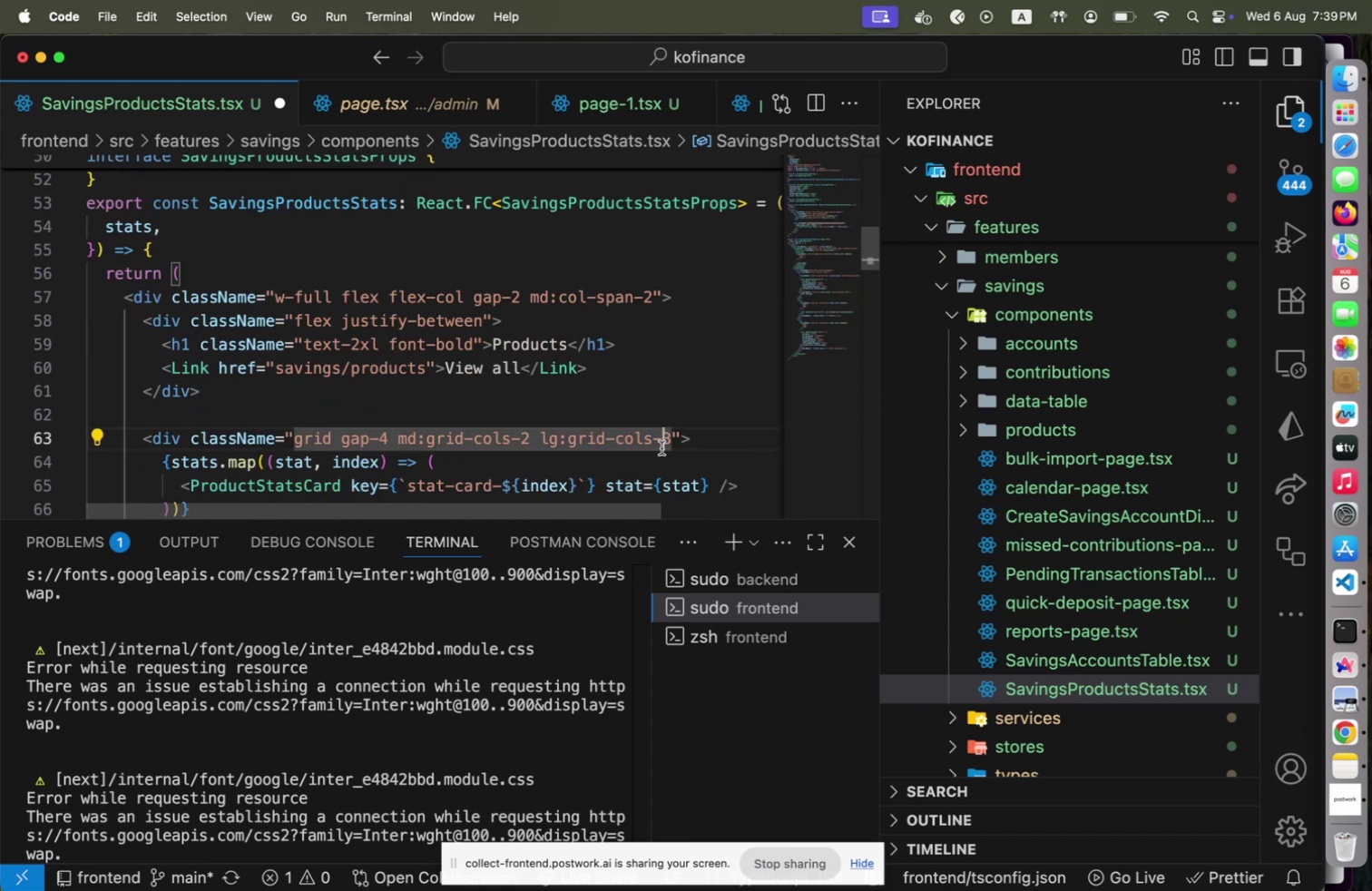 
key(Shift+ArrowRight)
 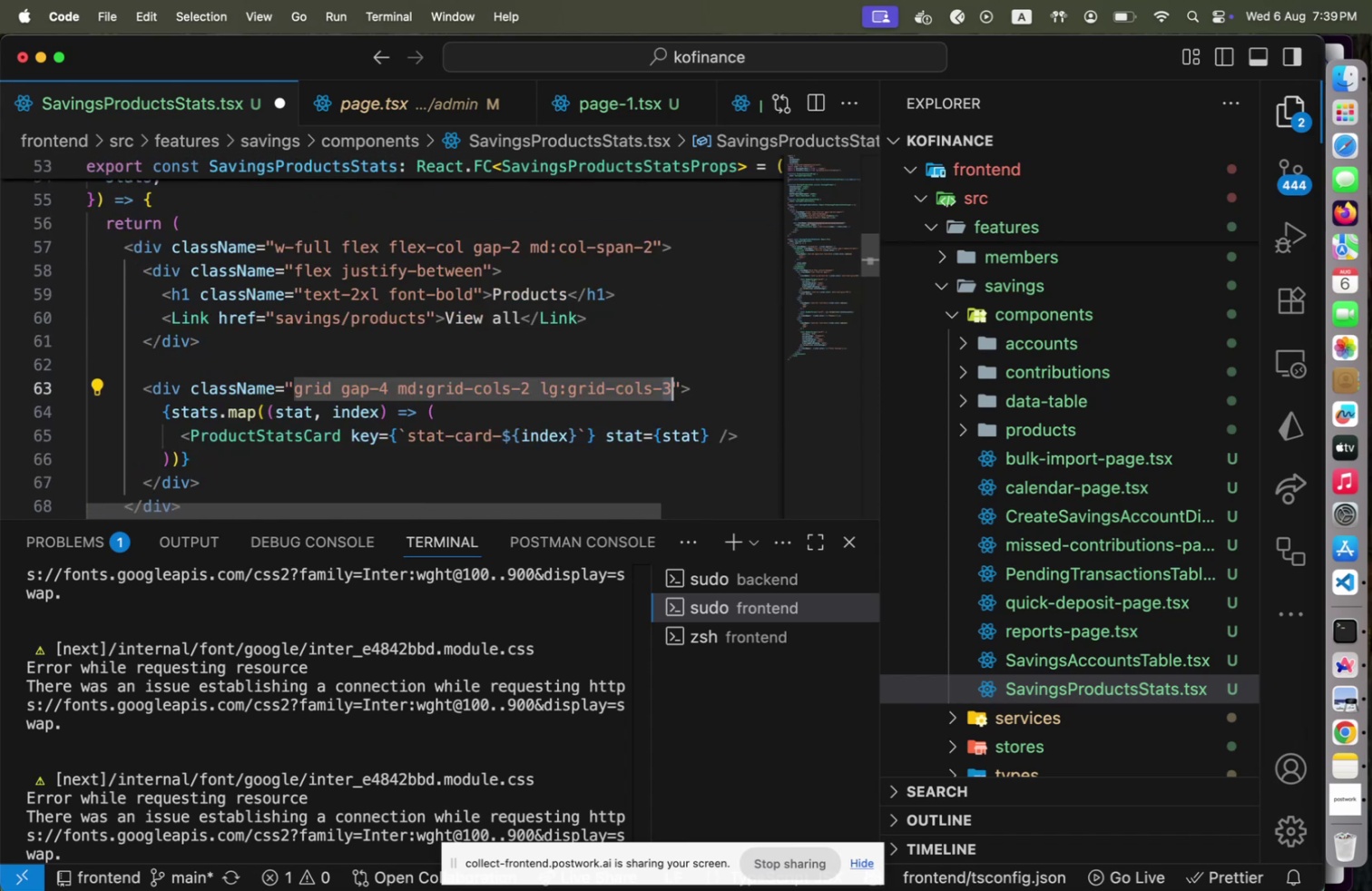 
key(4)
 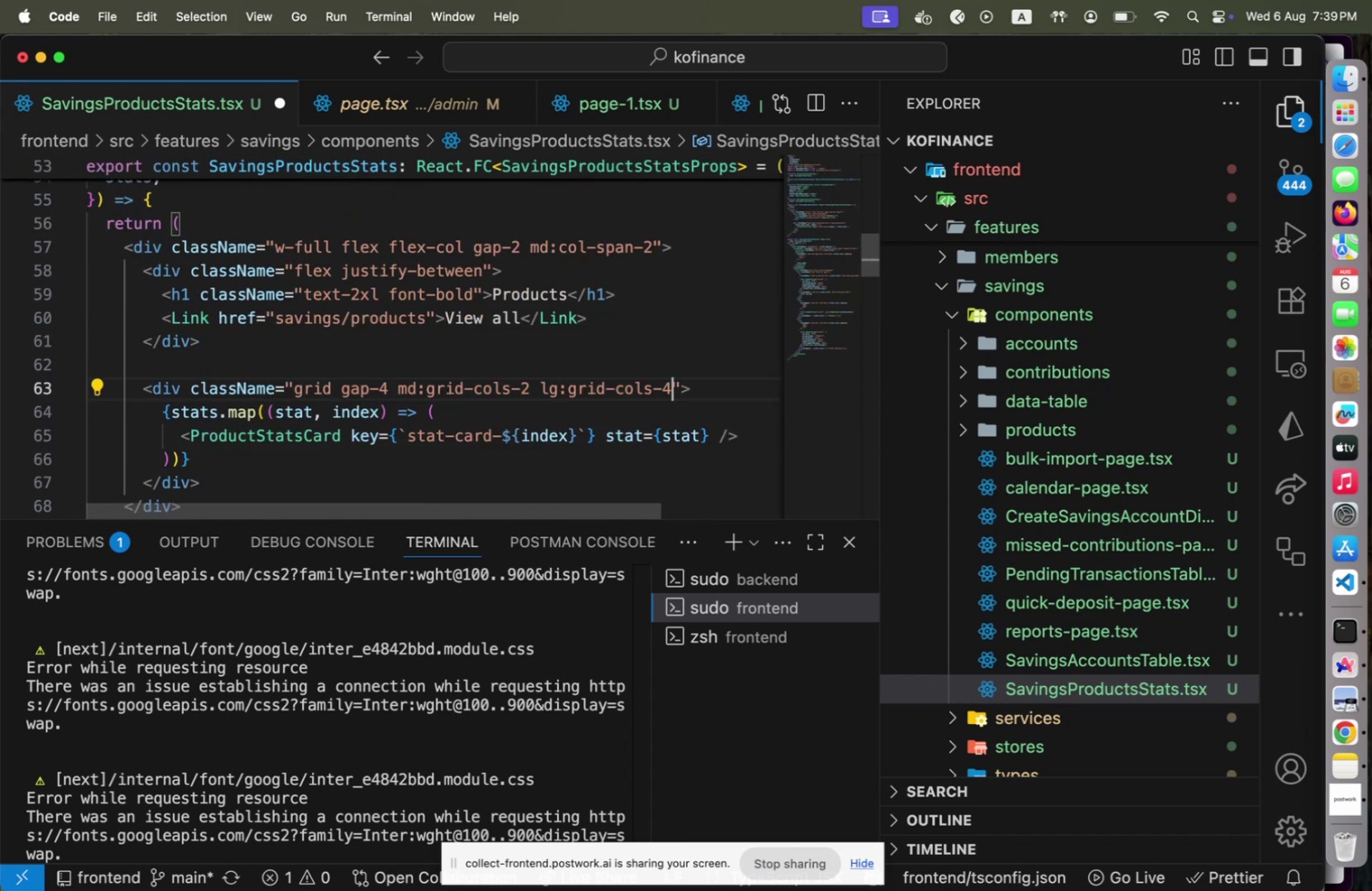 
key(Meta+CommandLeft)
 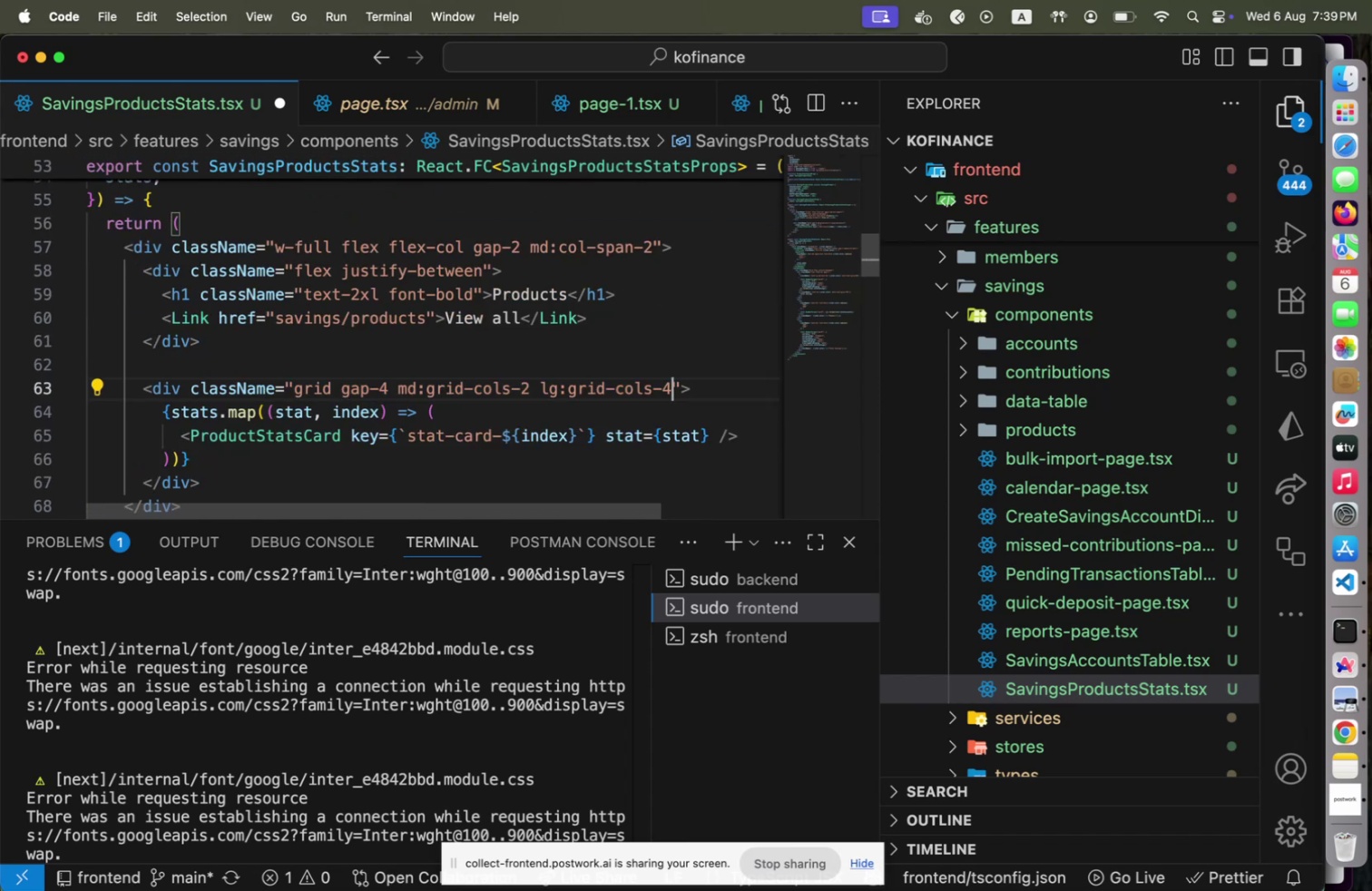 
key(Meta+S)
 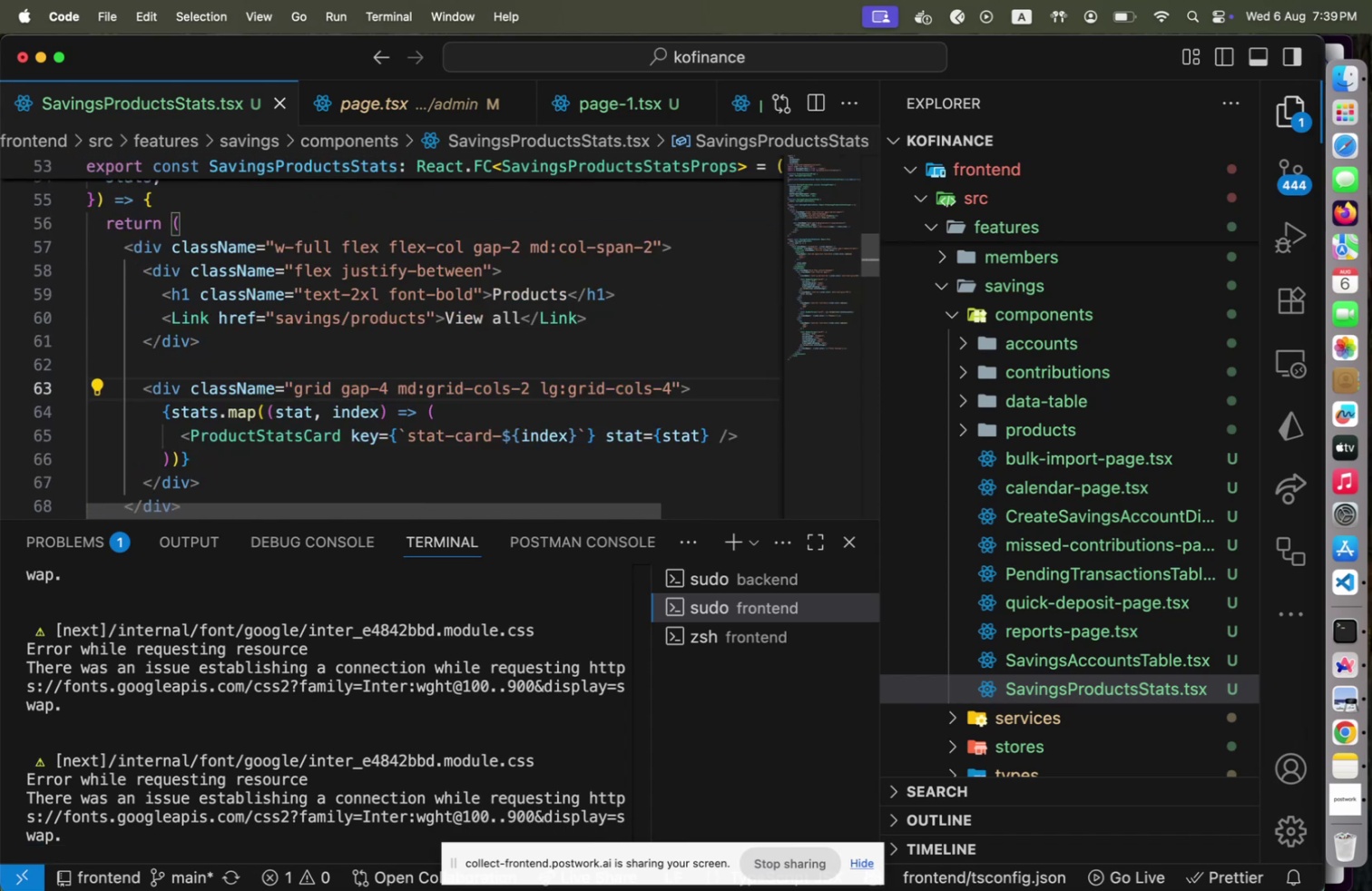 
key(Meta+CommandLeft)
 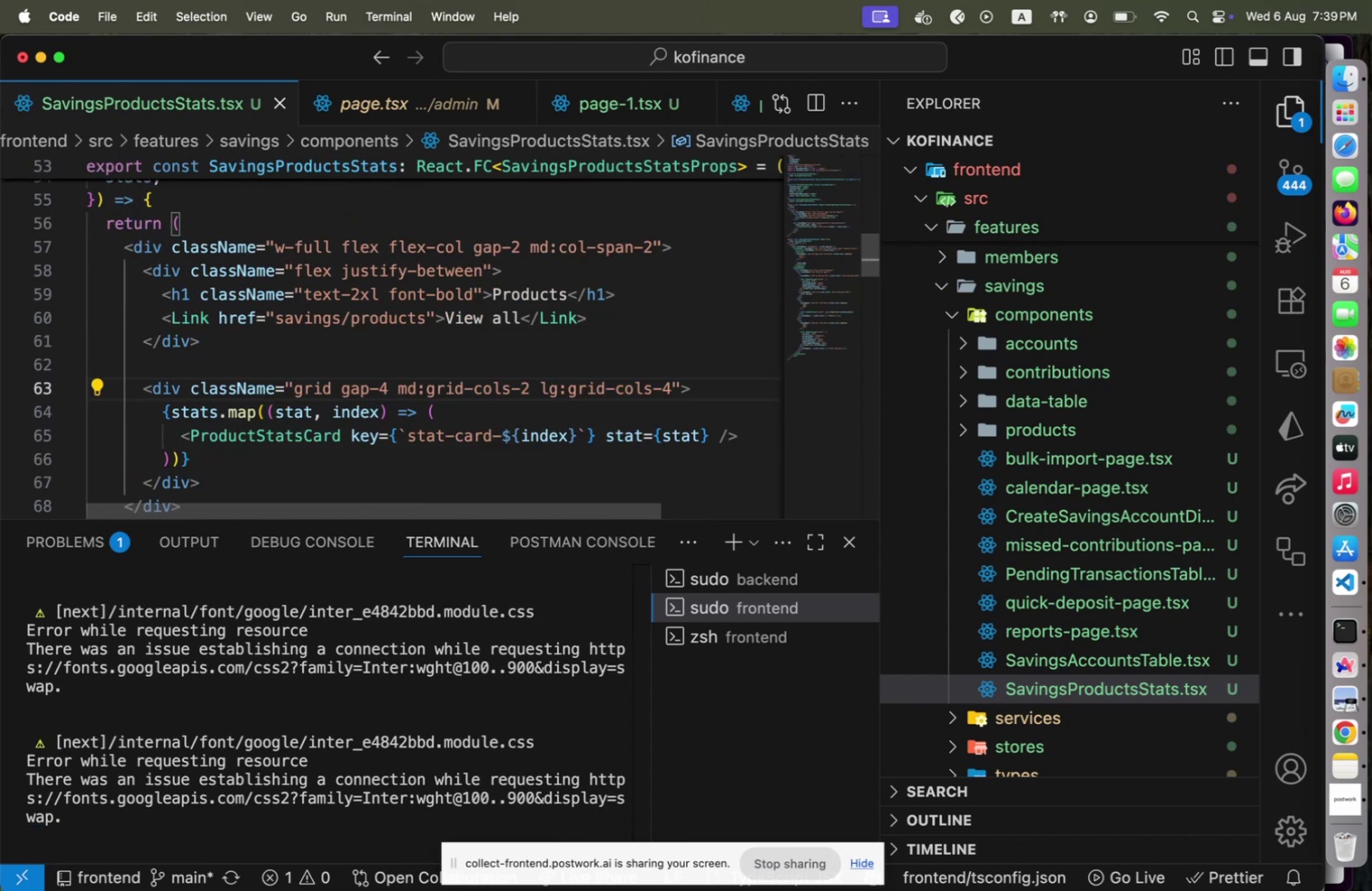 
key(Meta+Tab)
 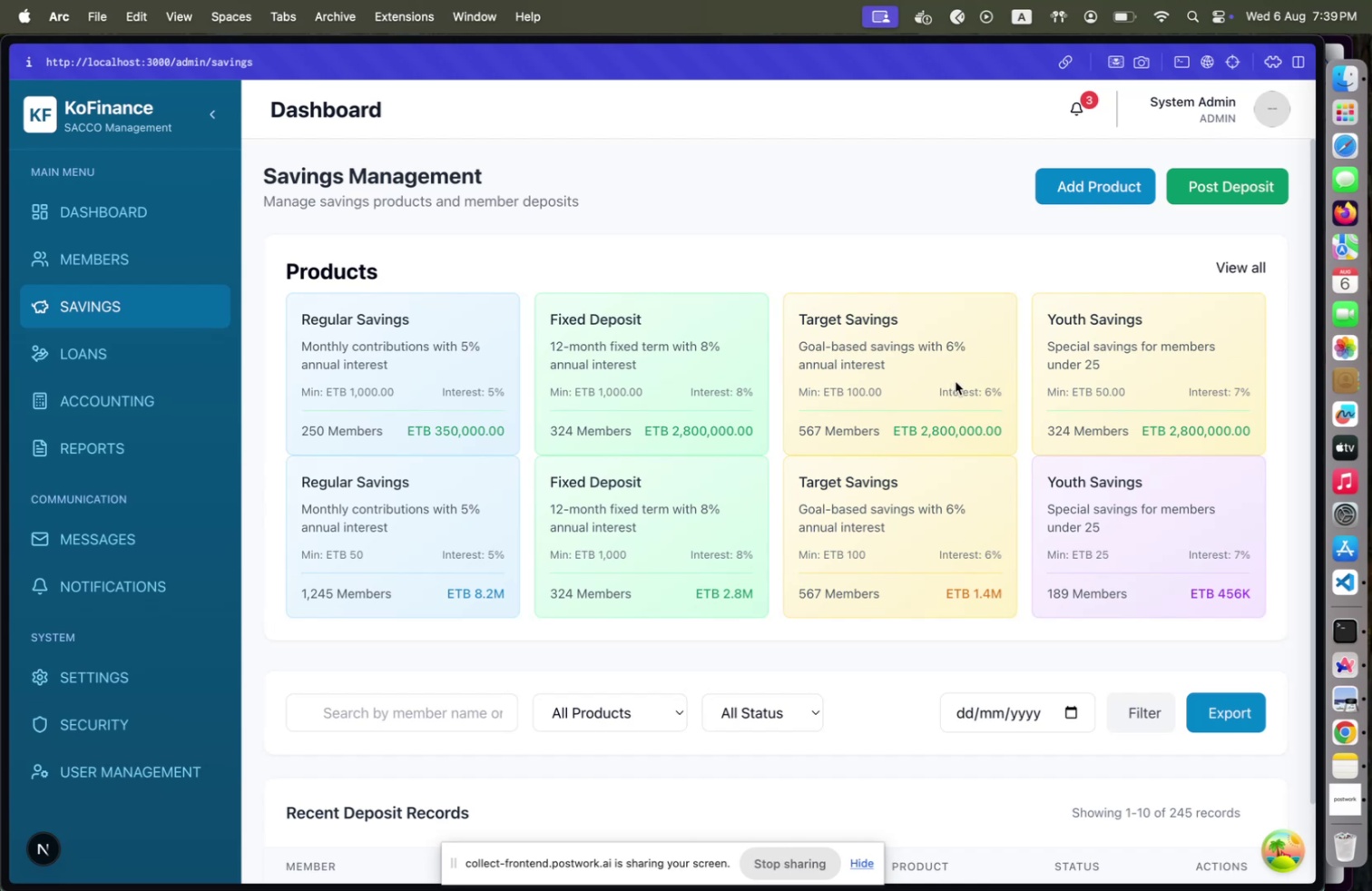 
key(Alt+Meta+I)
 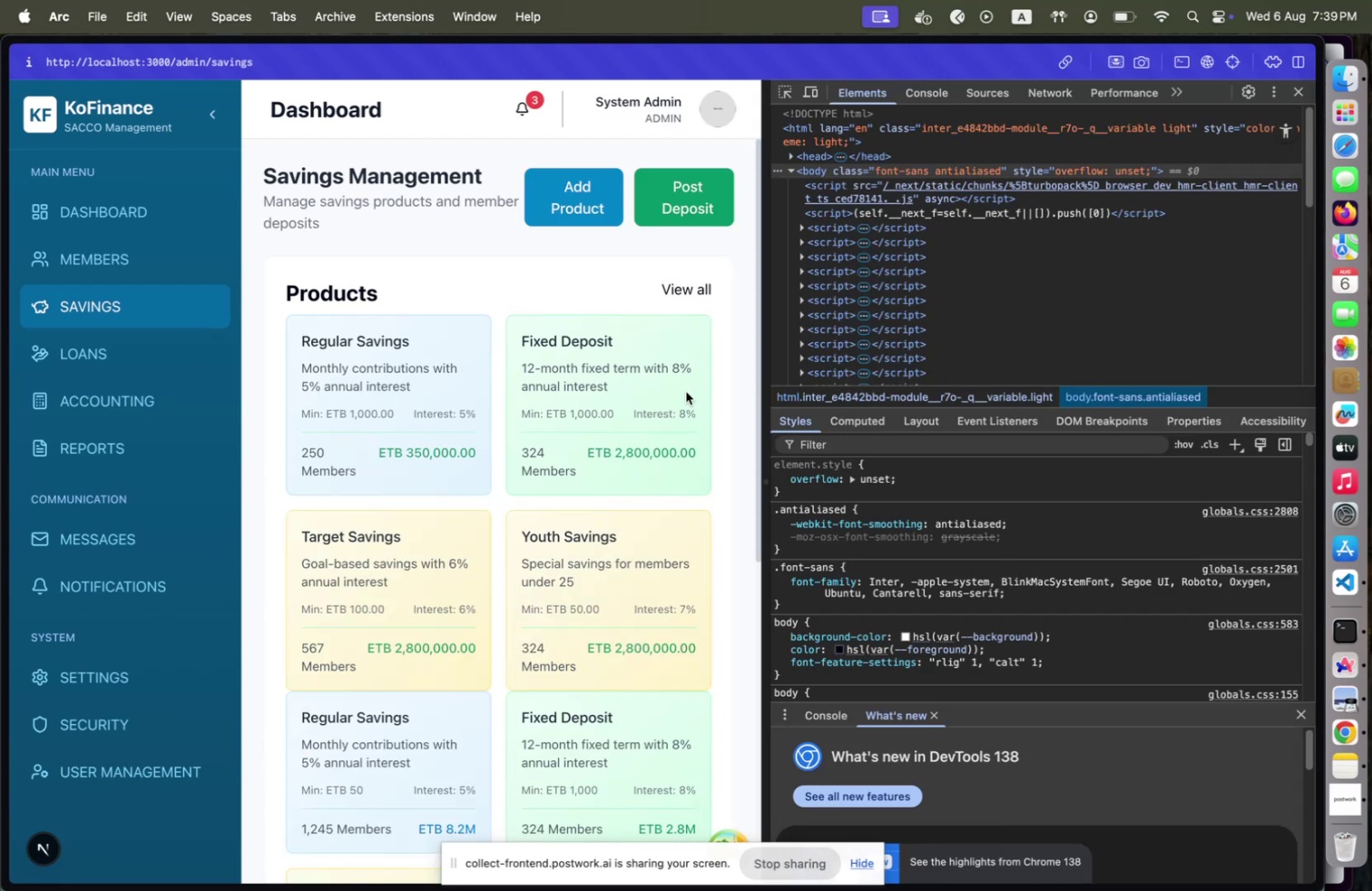 
scroll: coordinate [569, 375], scroll_direction: down, amount: 7.0
 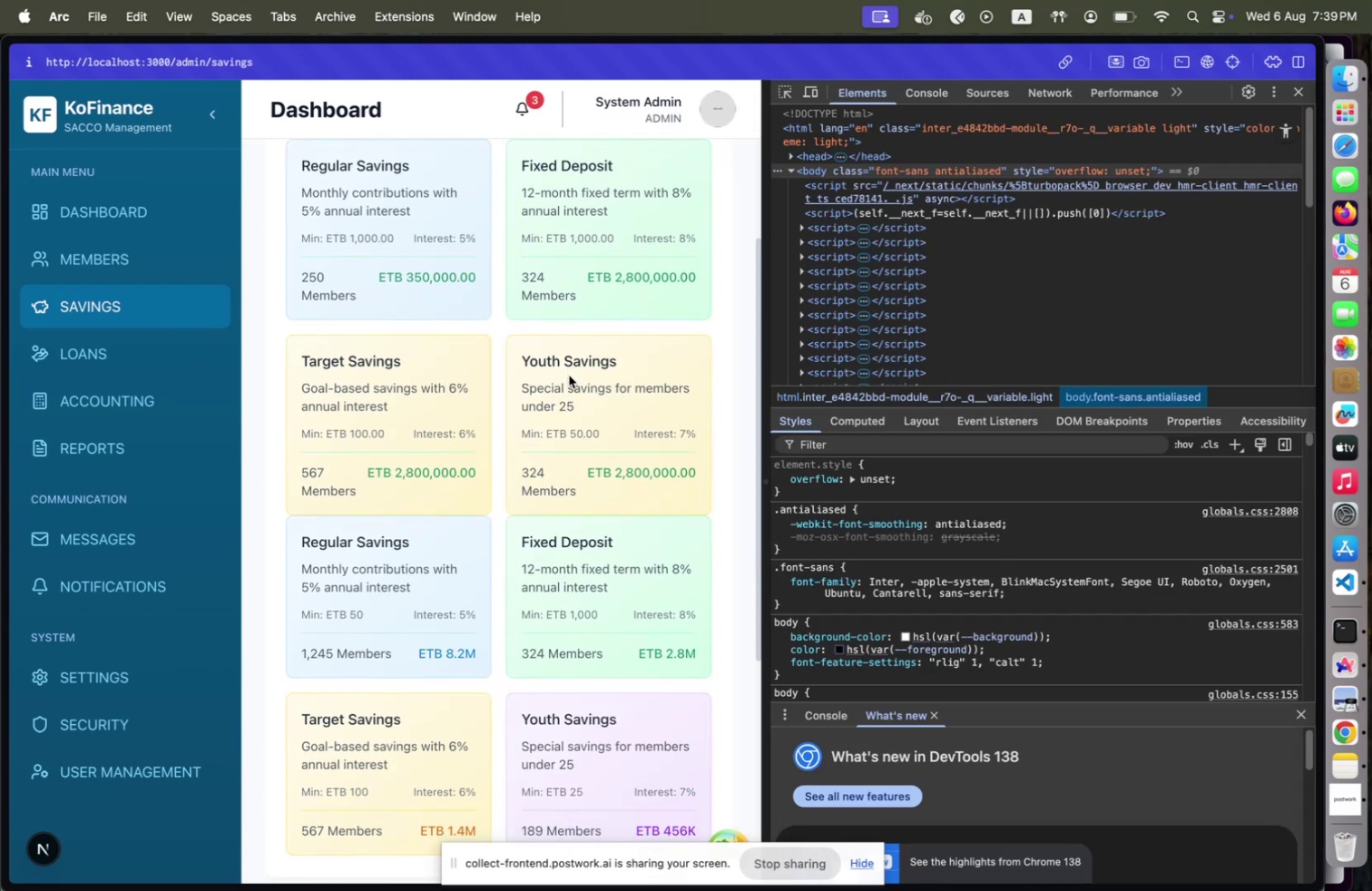 
scroll: coordinate [569, 375], scroll_direction: up, amount: 9.0
 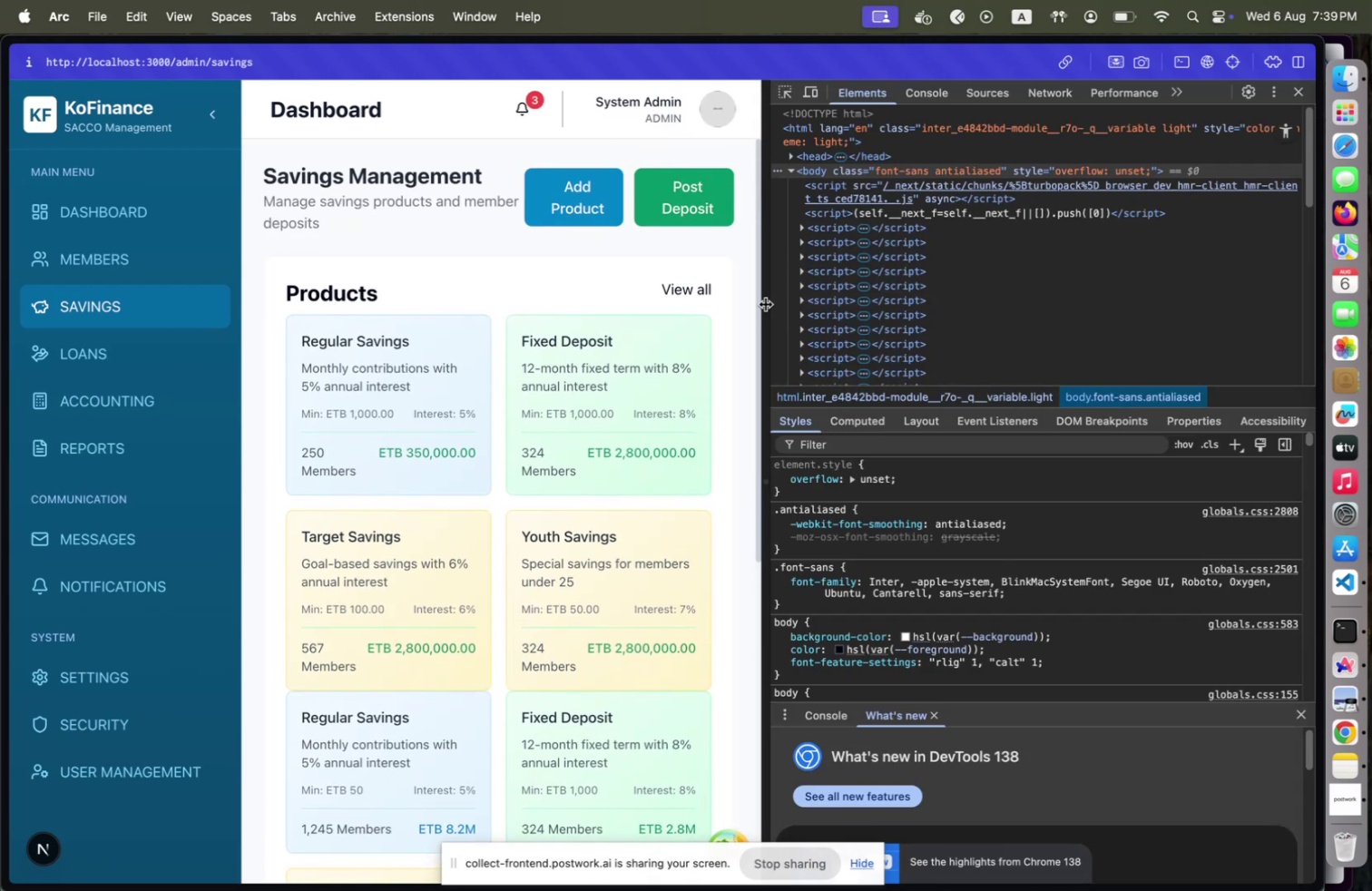 
left_click_drag(start_coordinate=[765, 304], to_coordinate=[652, 306])
 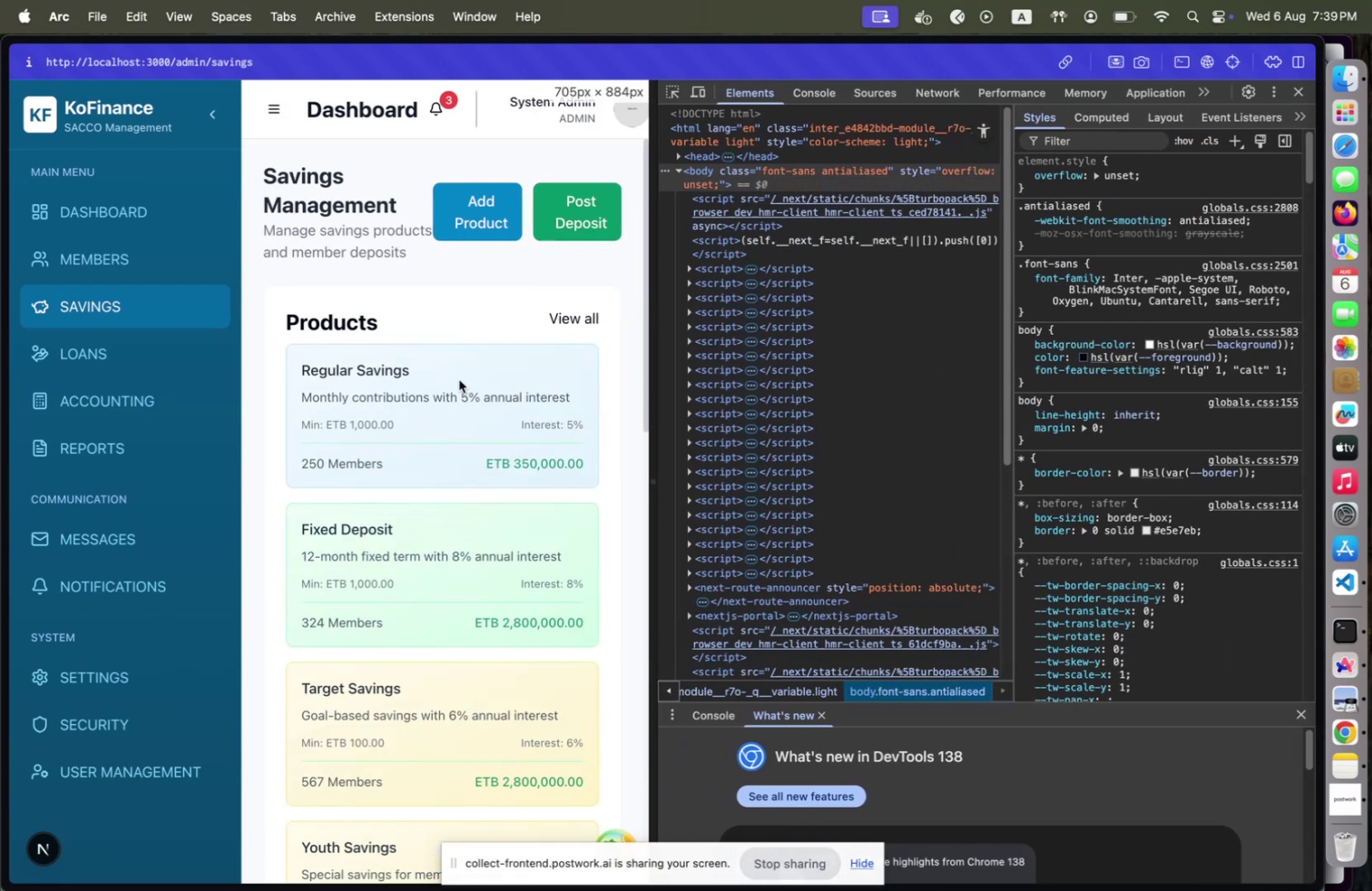 
scroll: coordinate [454, 381], scroll_direction: up, amount: 7.0
 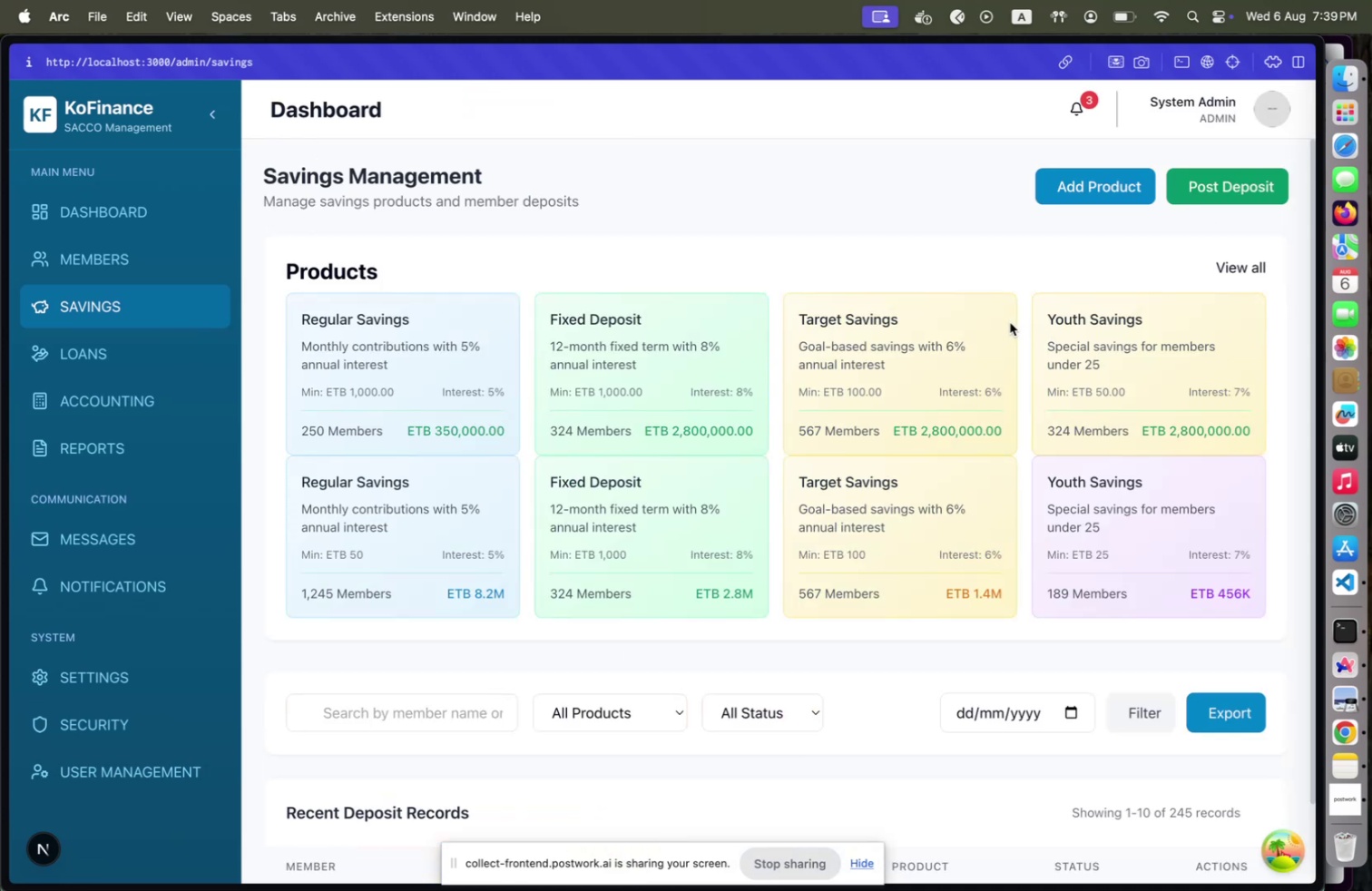 
wait(6.66)
 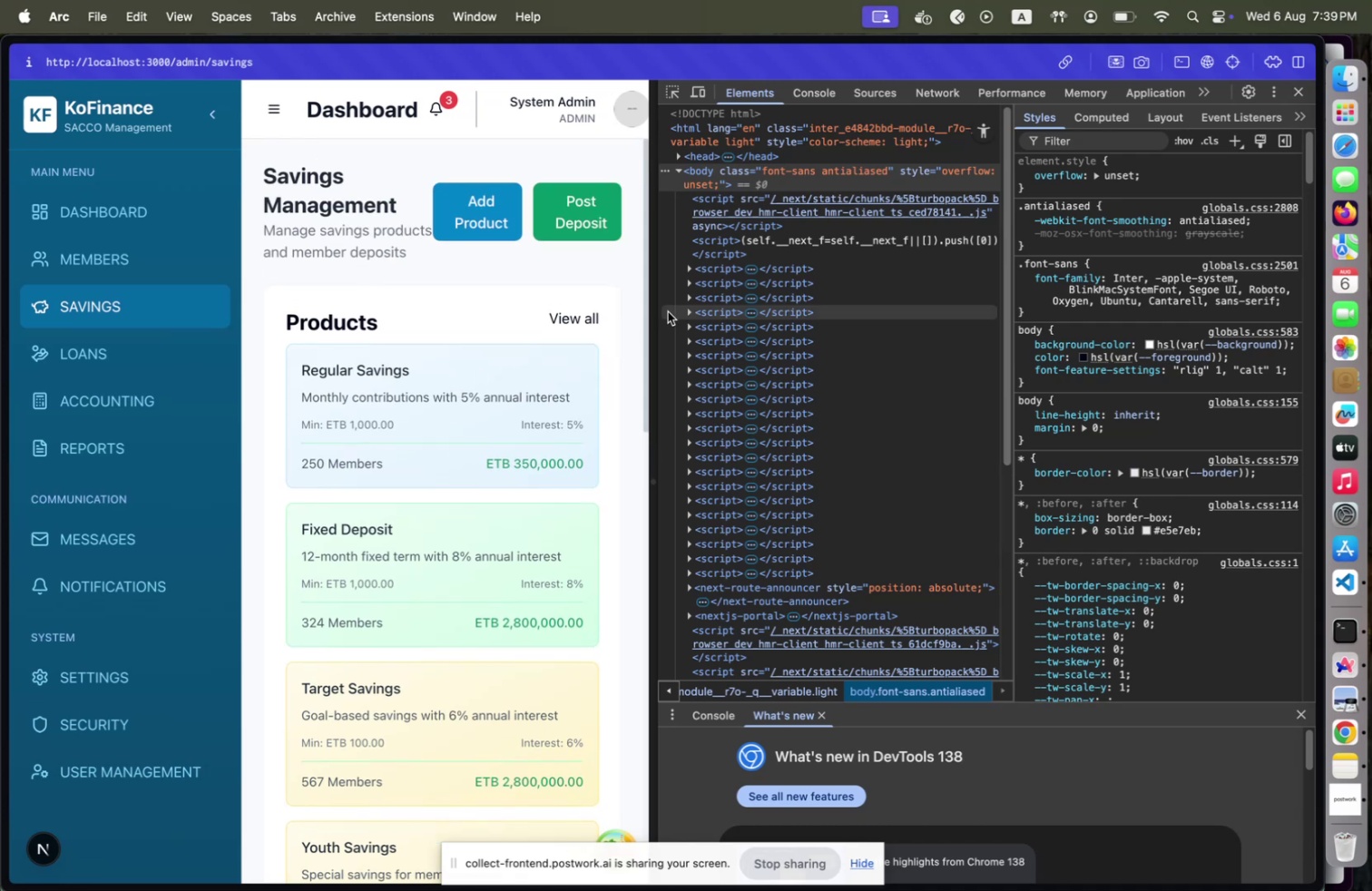 
key(Meta+CommandLeft)
 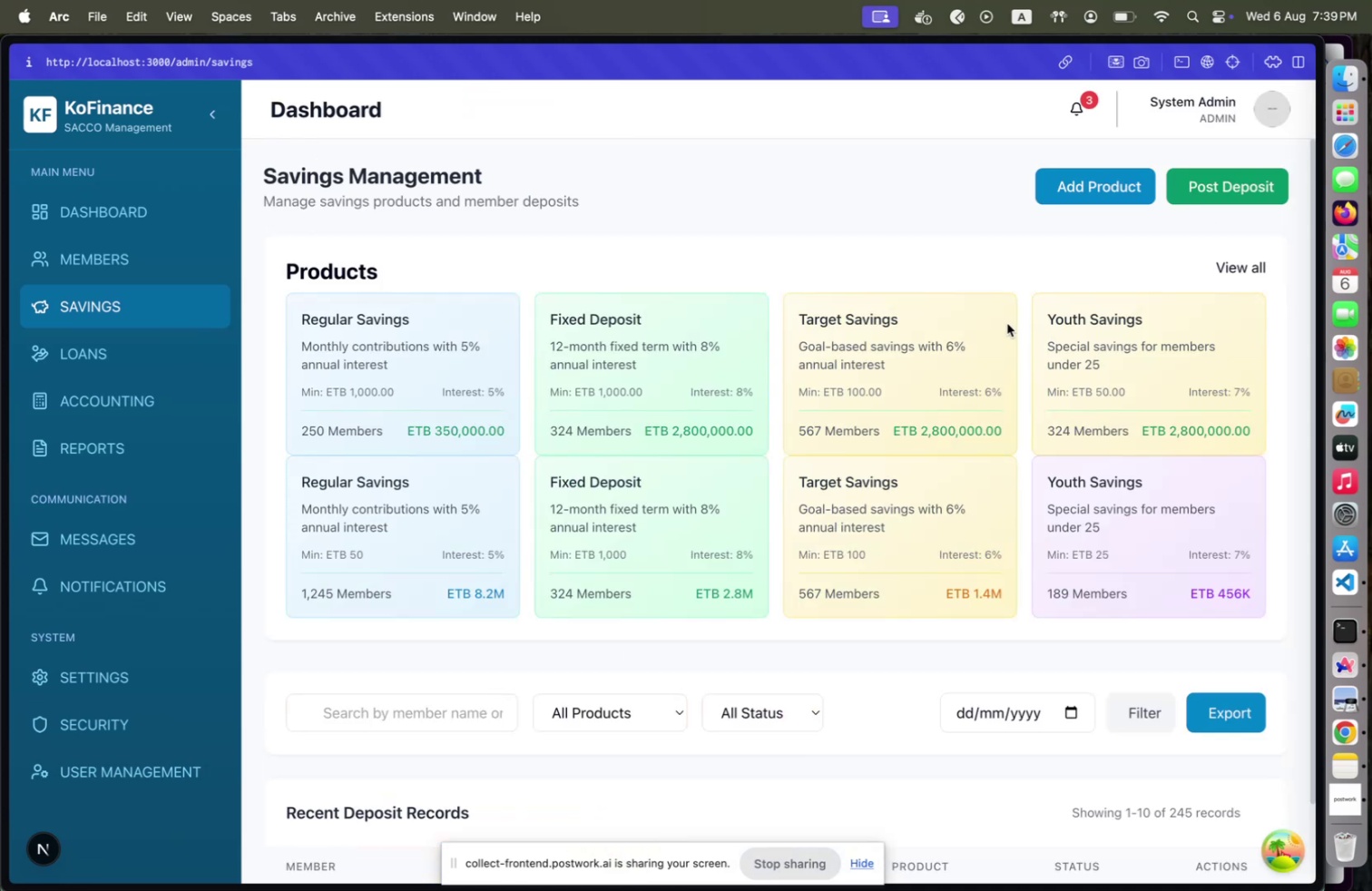 
key(Meta+Tab)
 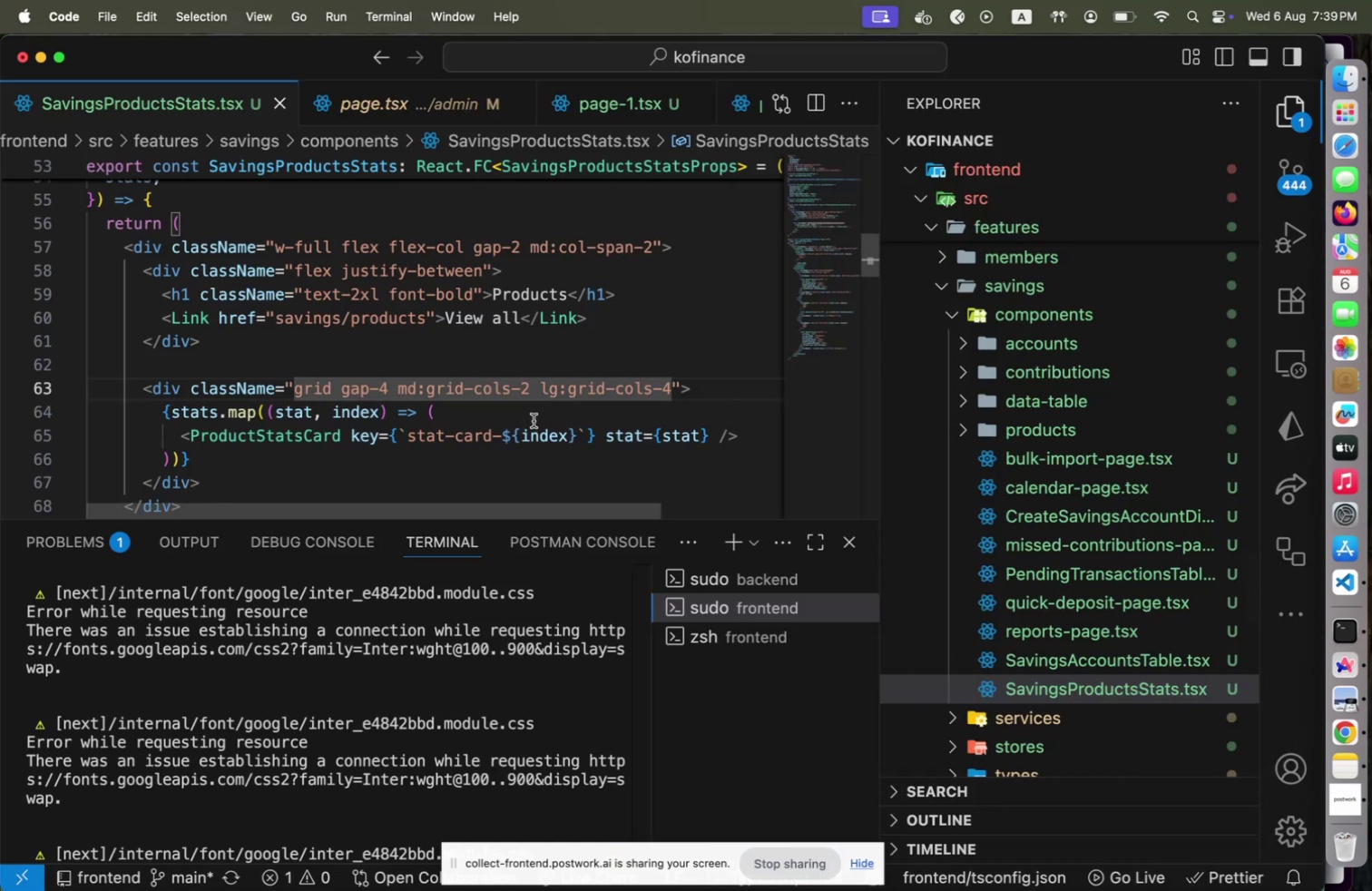 
scroll: coordinate [534, 420], scroll_direction: down, amount: 6.0
 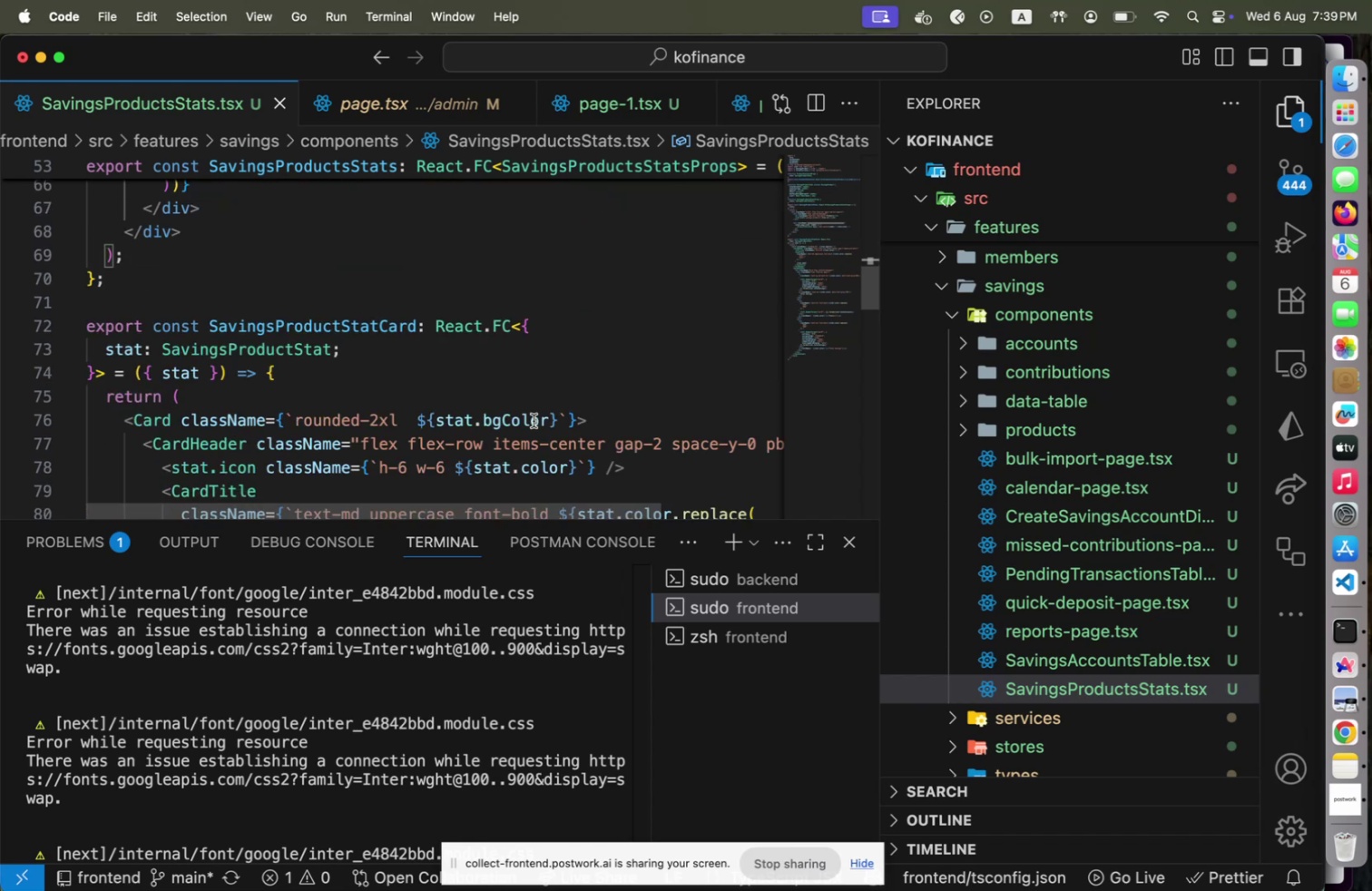 
key(Meta+CommandLeft)
 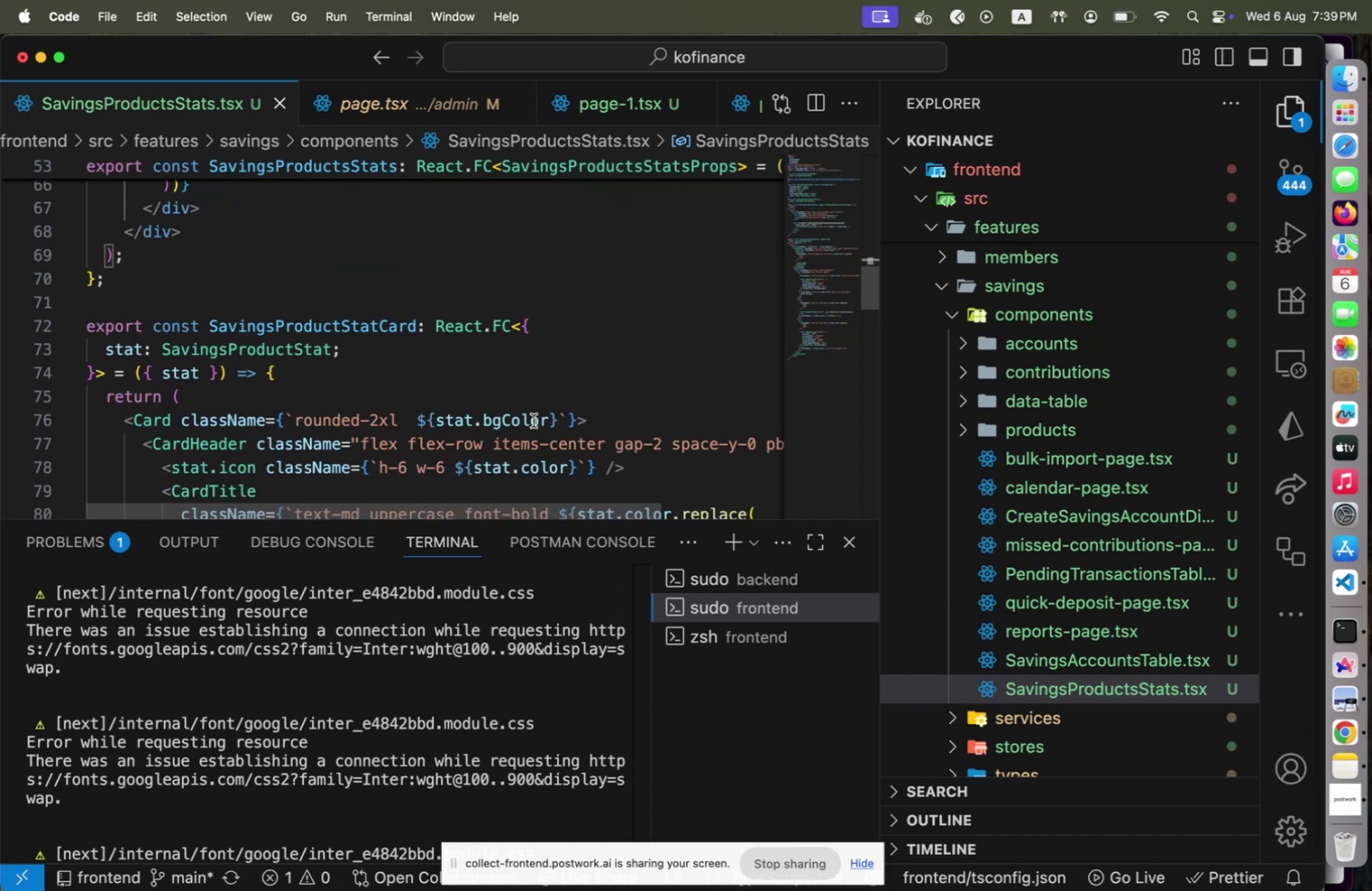 
key(Meta+Tab)
 